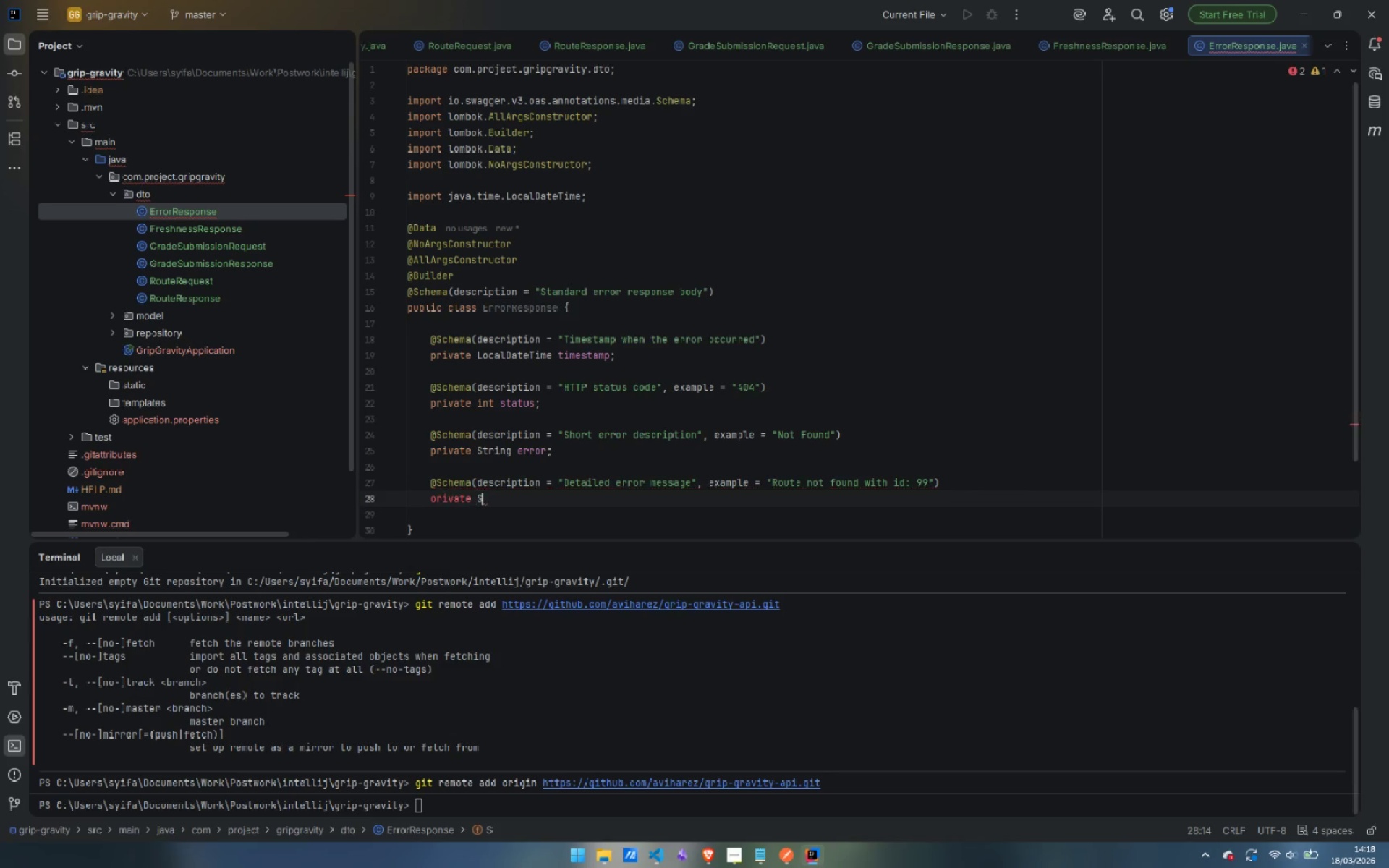 
key(Control+Backspace)
 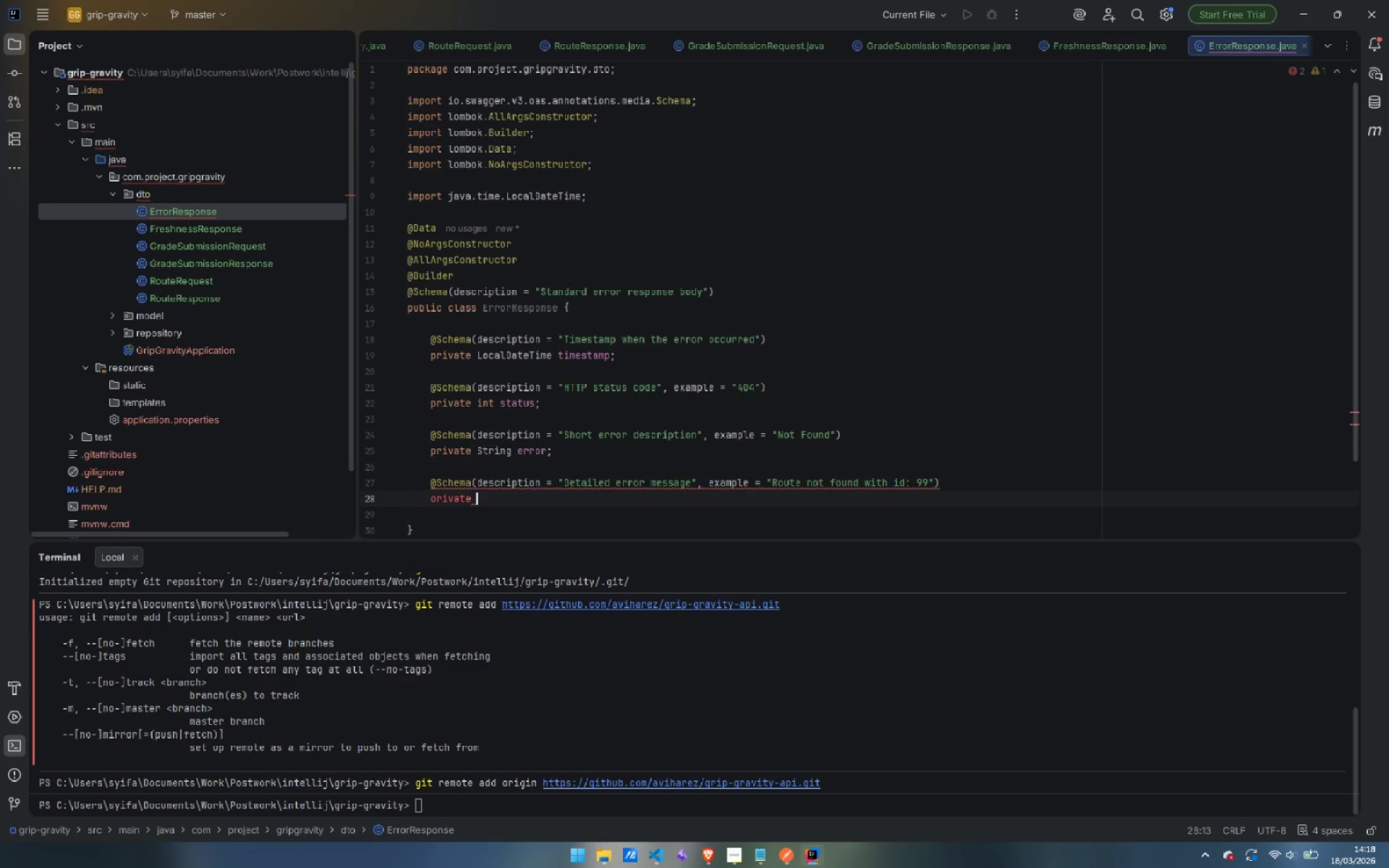 
key(Control+ArrowLeft)
 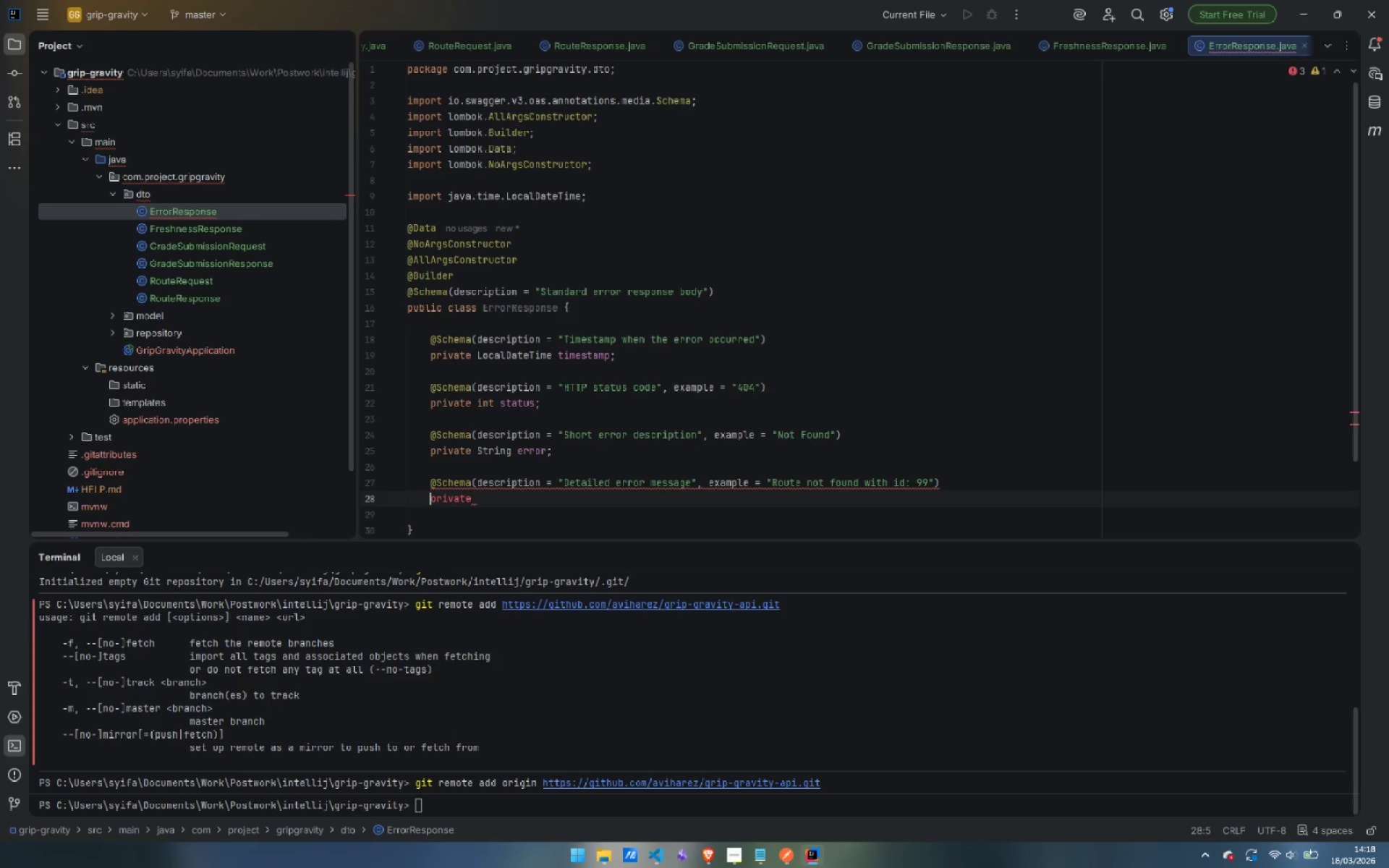 
key(ArrowRight)
 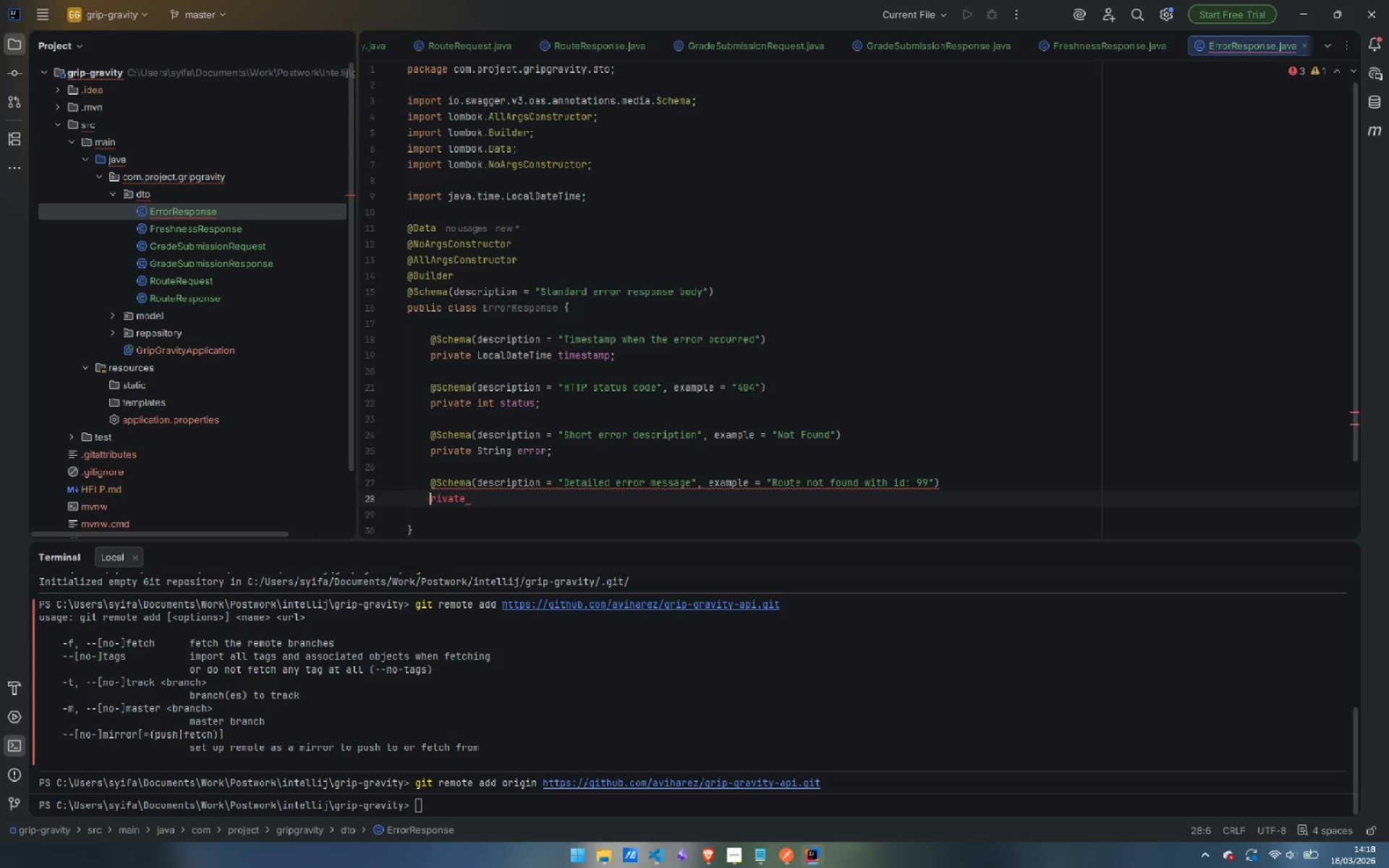 
key(Backspace)
 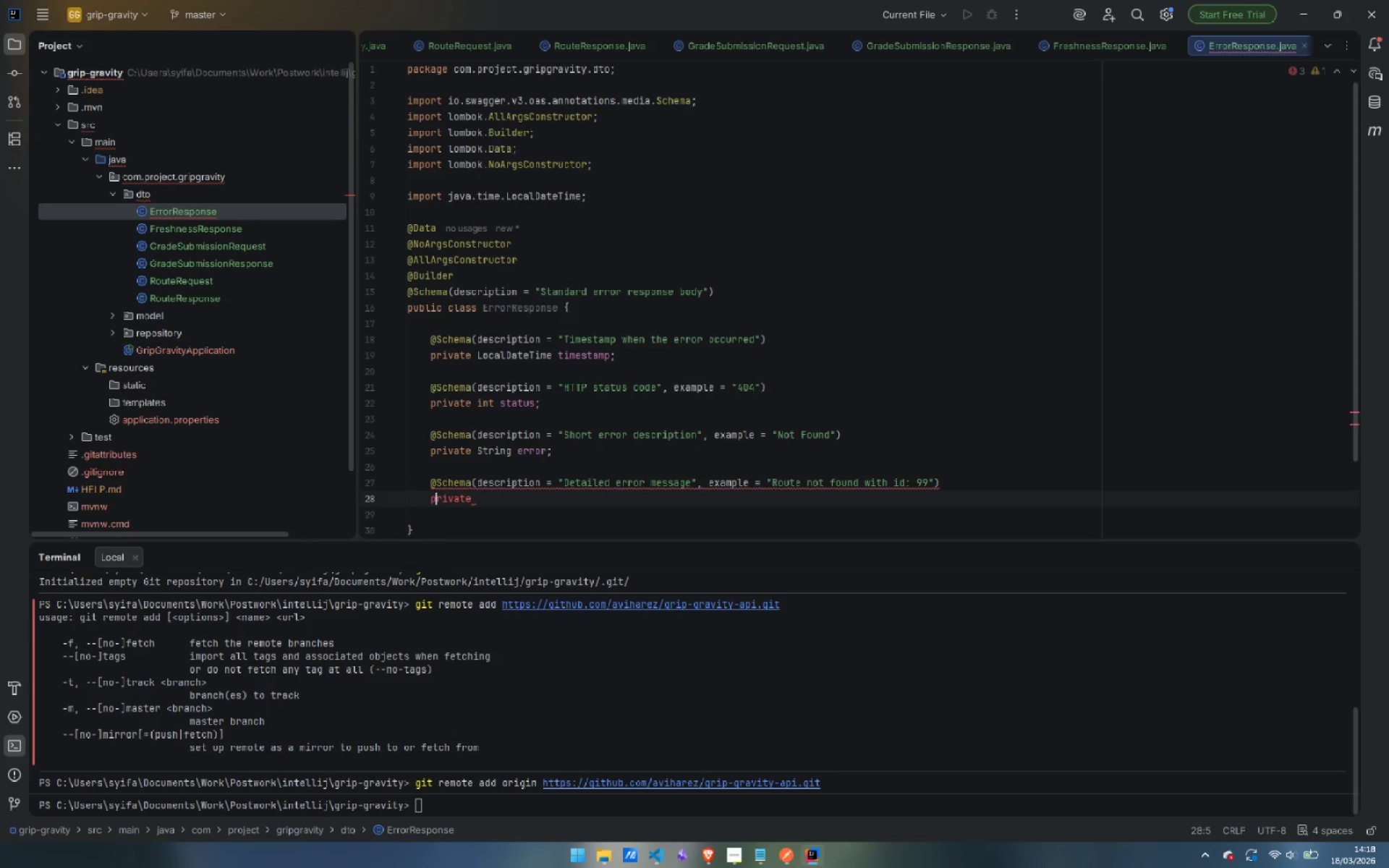 
key(P)
 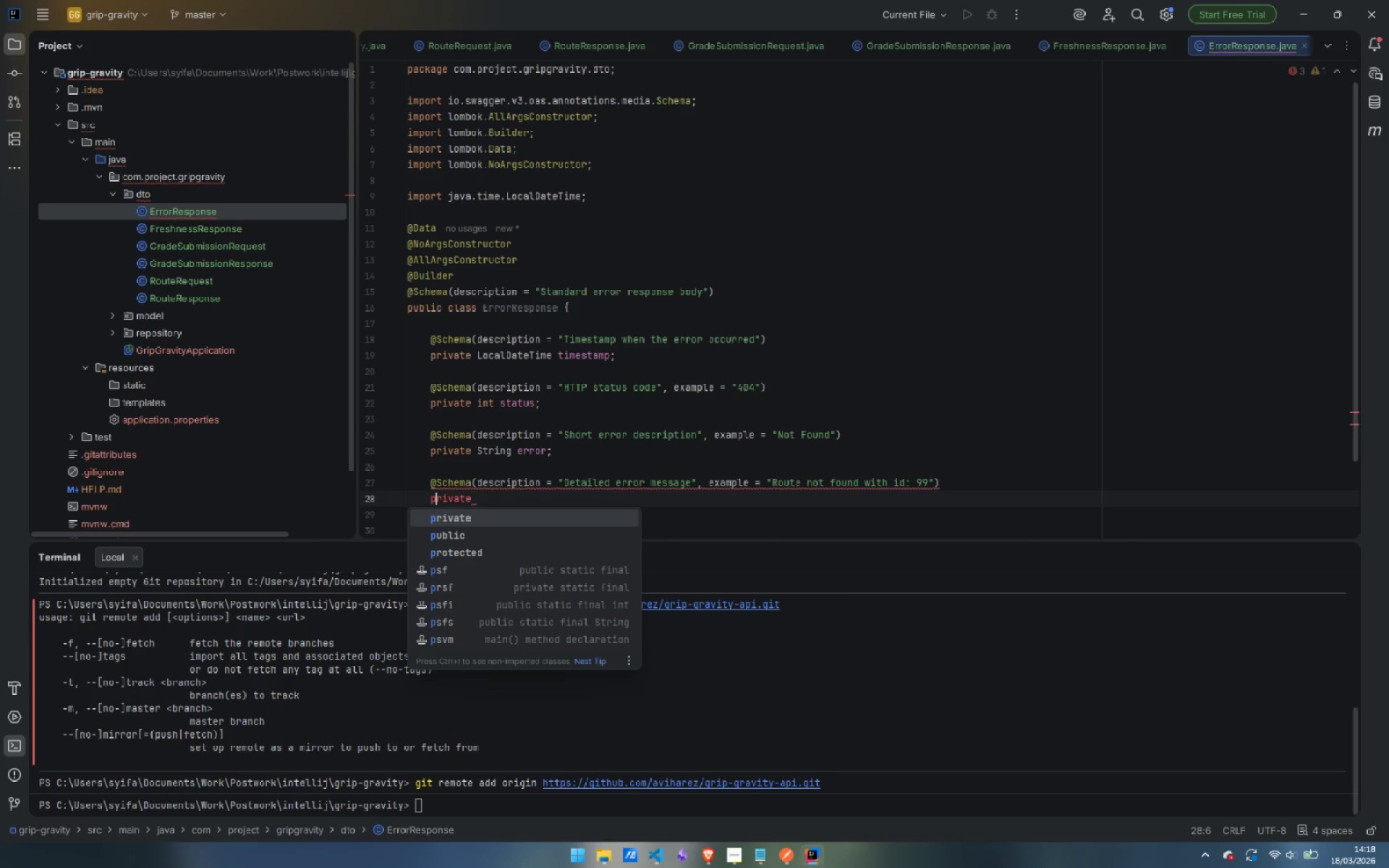 
key(Control+ArrowRight)
 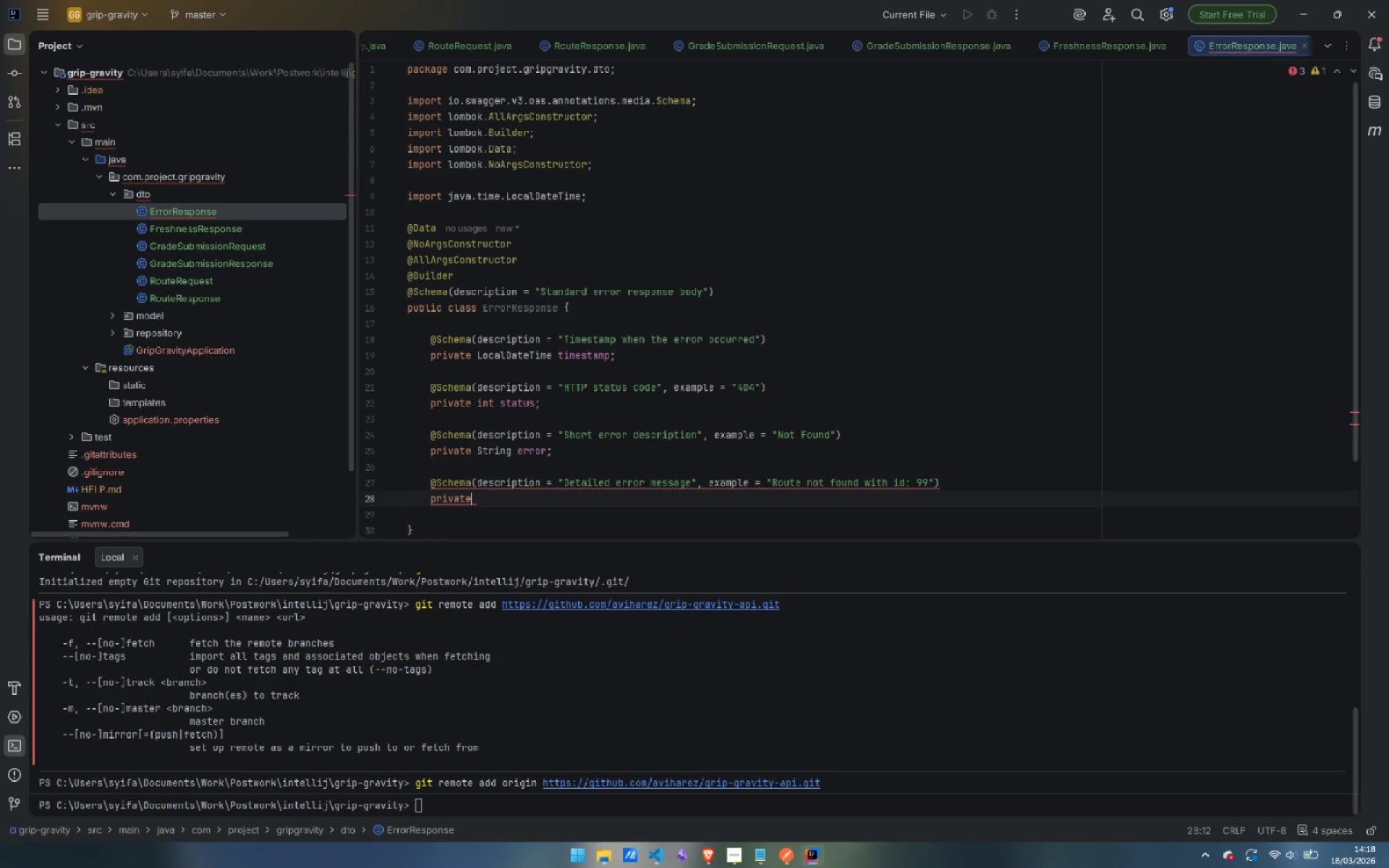 
type( [Delete]String messagel)
key(Backspace)
type(;)
 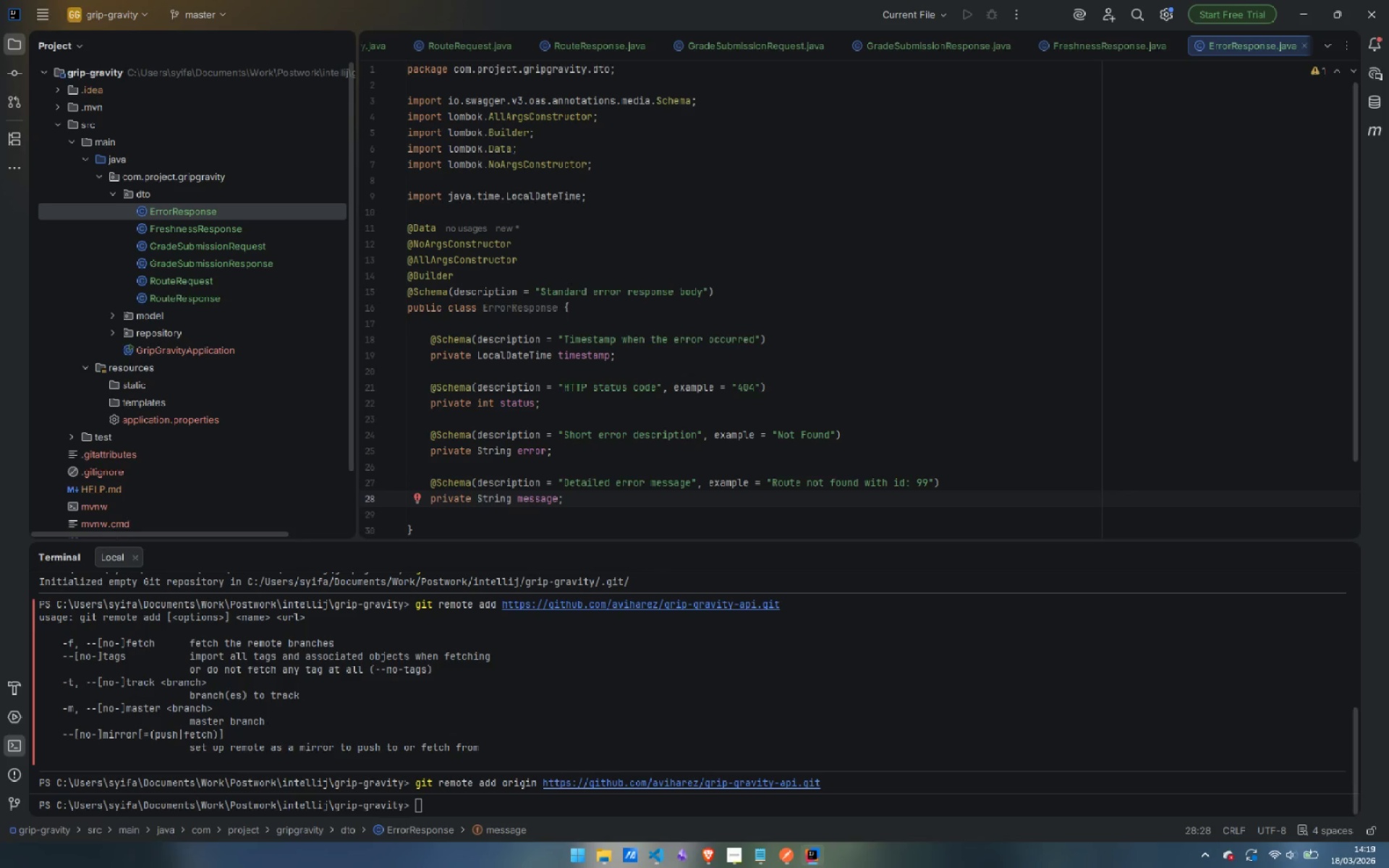 
key(Enter)
 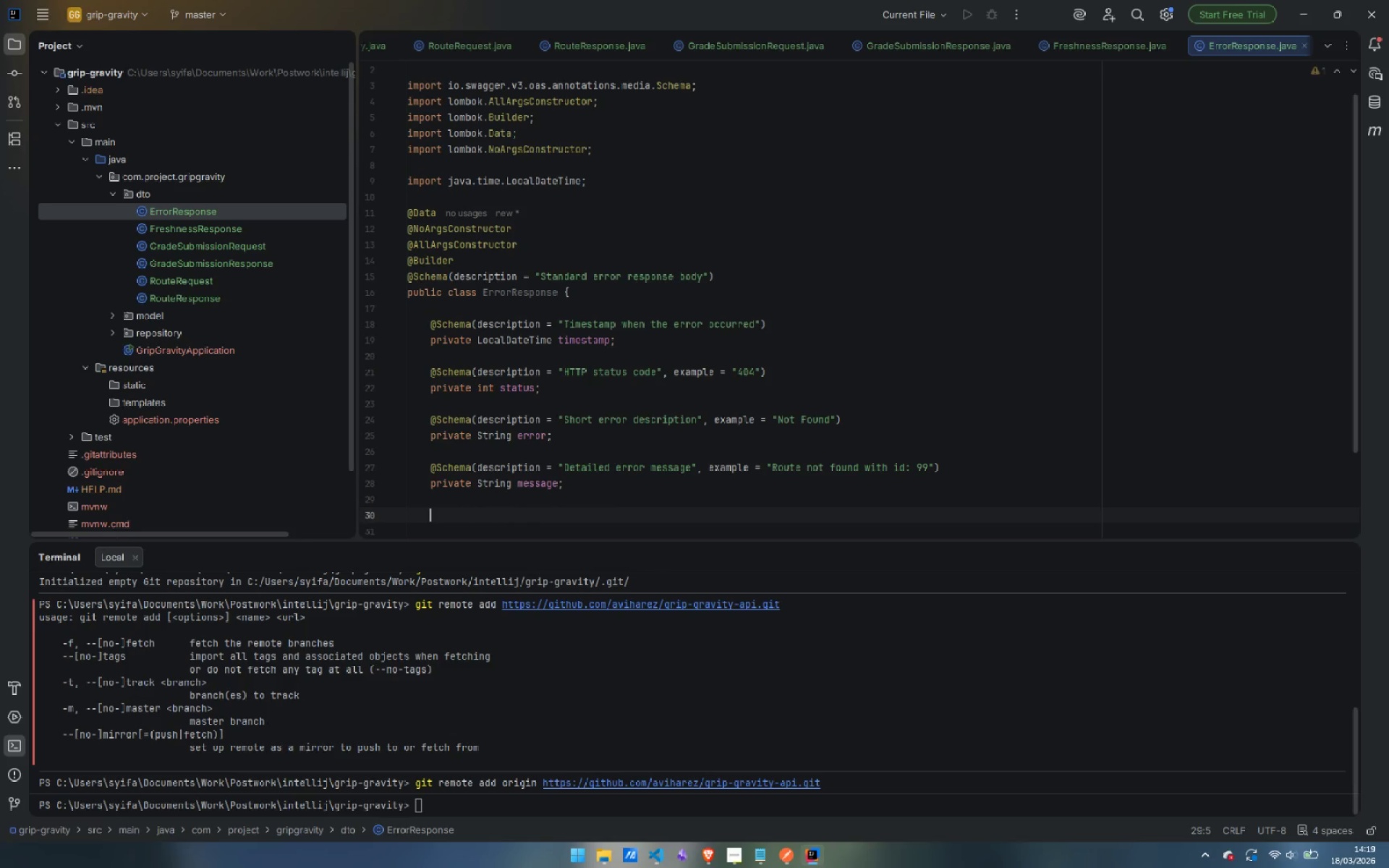 
key(Enter)
 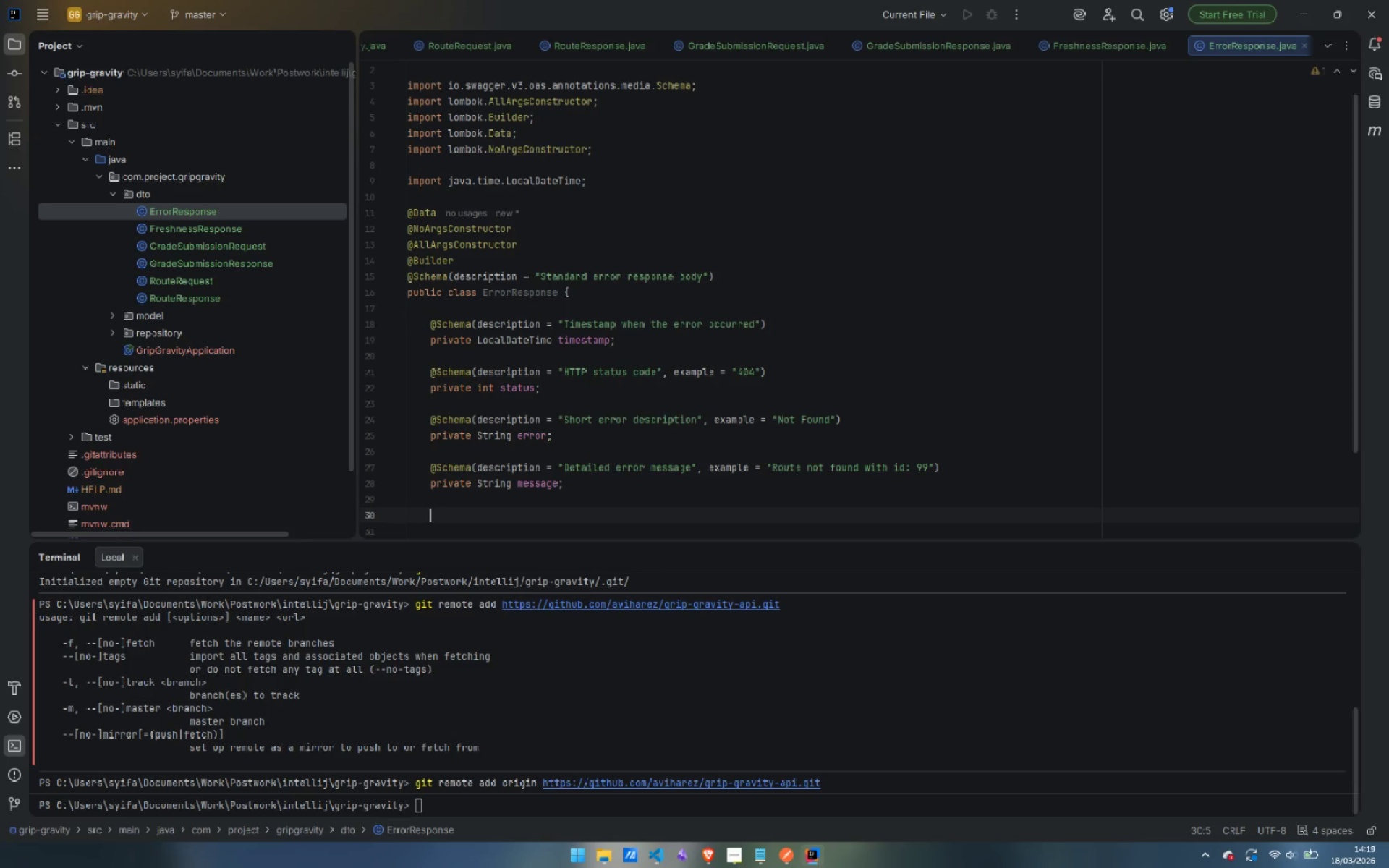 
type(@Sc)
 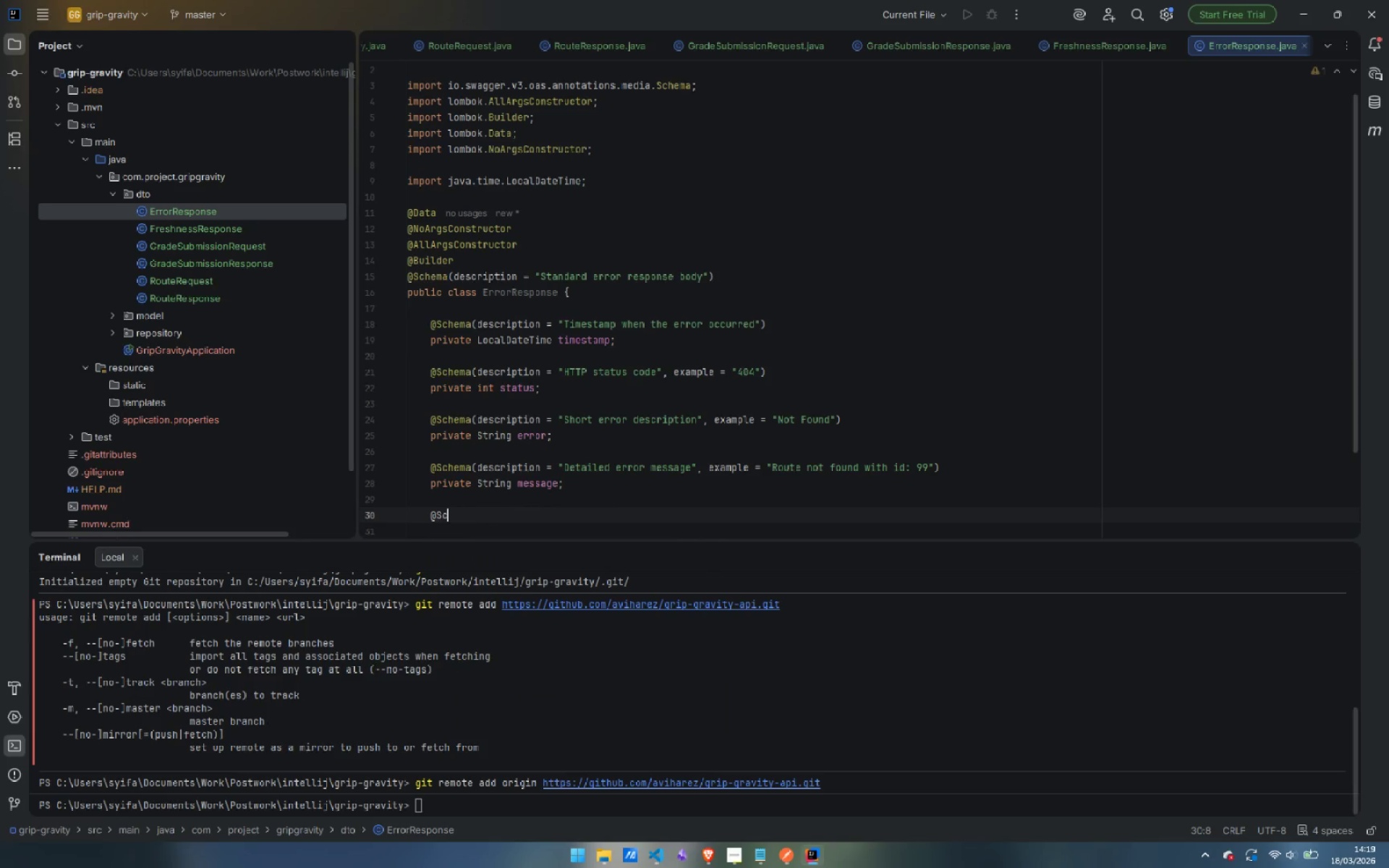 
key(Enter)
 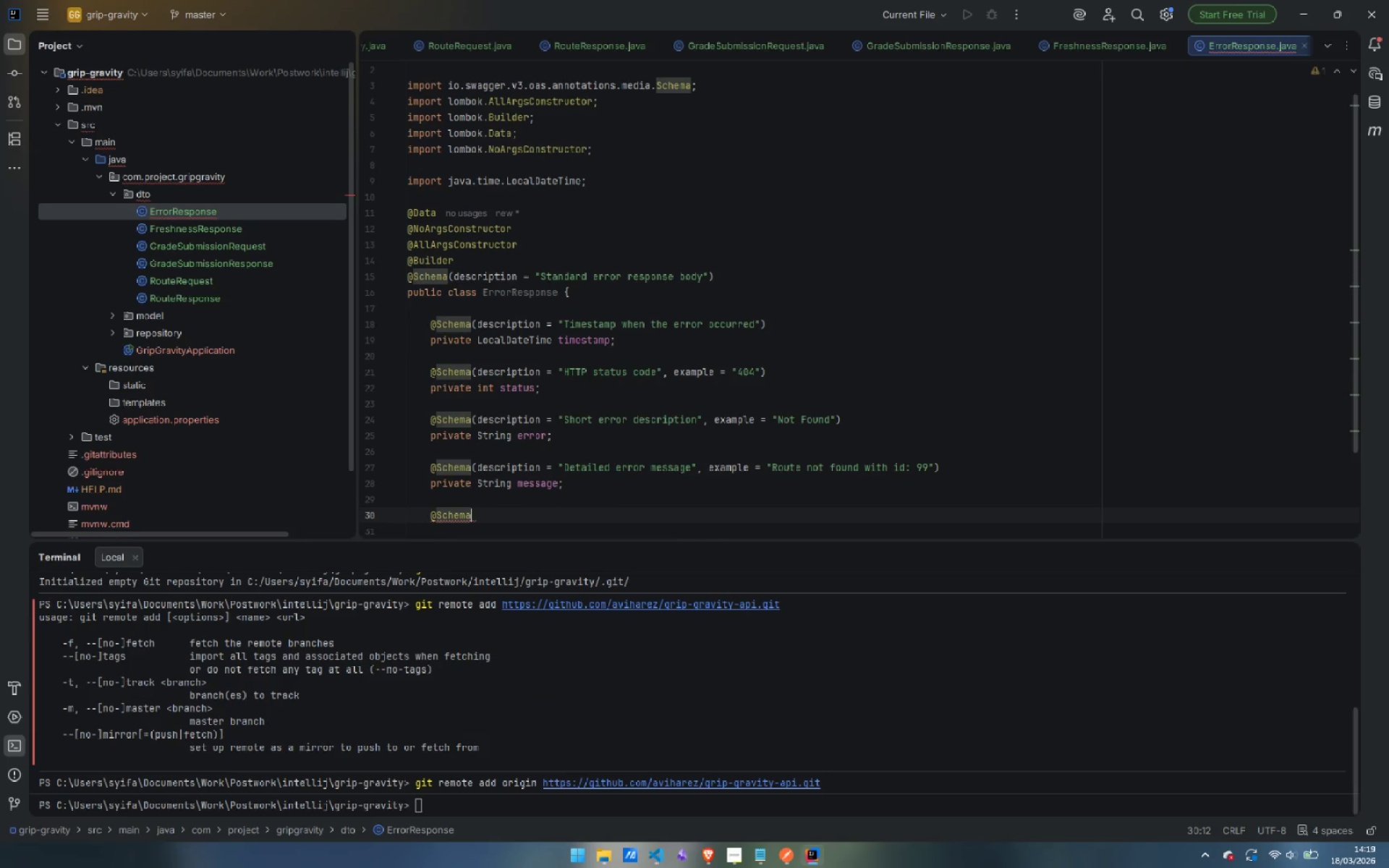 
type((desc)
 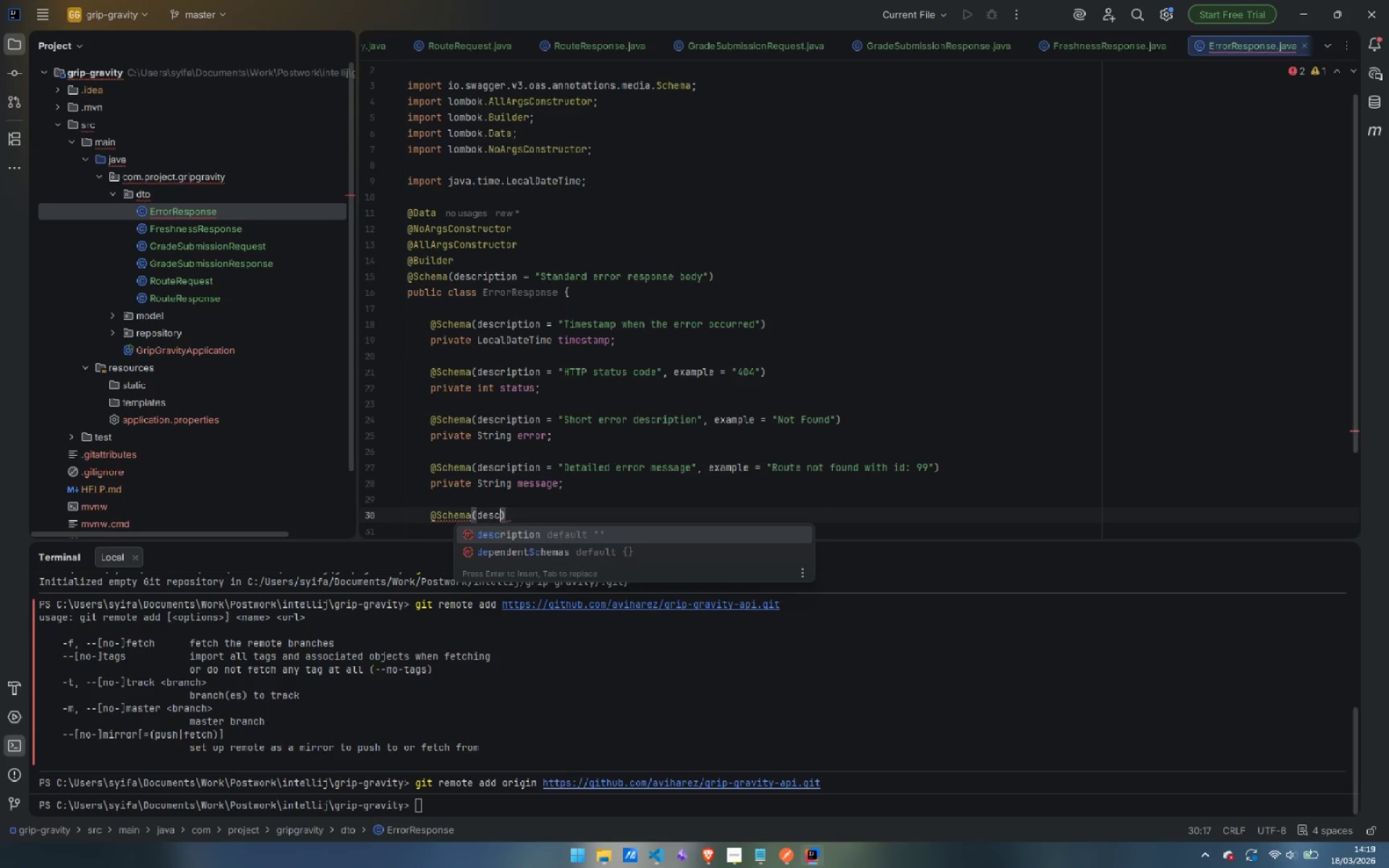 
key(Enter)
 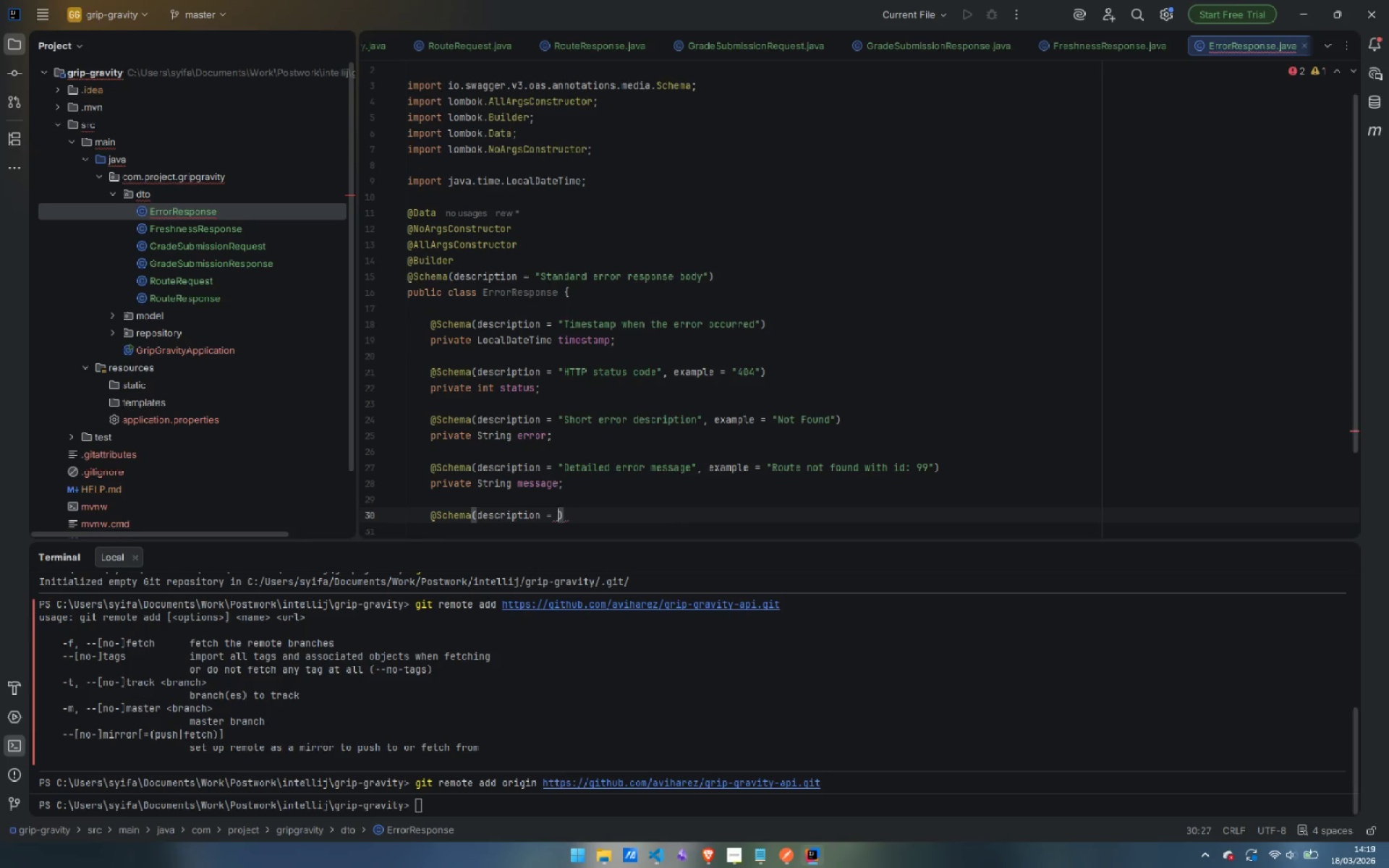 
type("Request path that trigger the)
key(Backspace)
key(Backspace)
key(Backspace)
key(Backspace)
type(ed the error)
 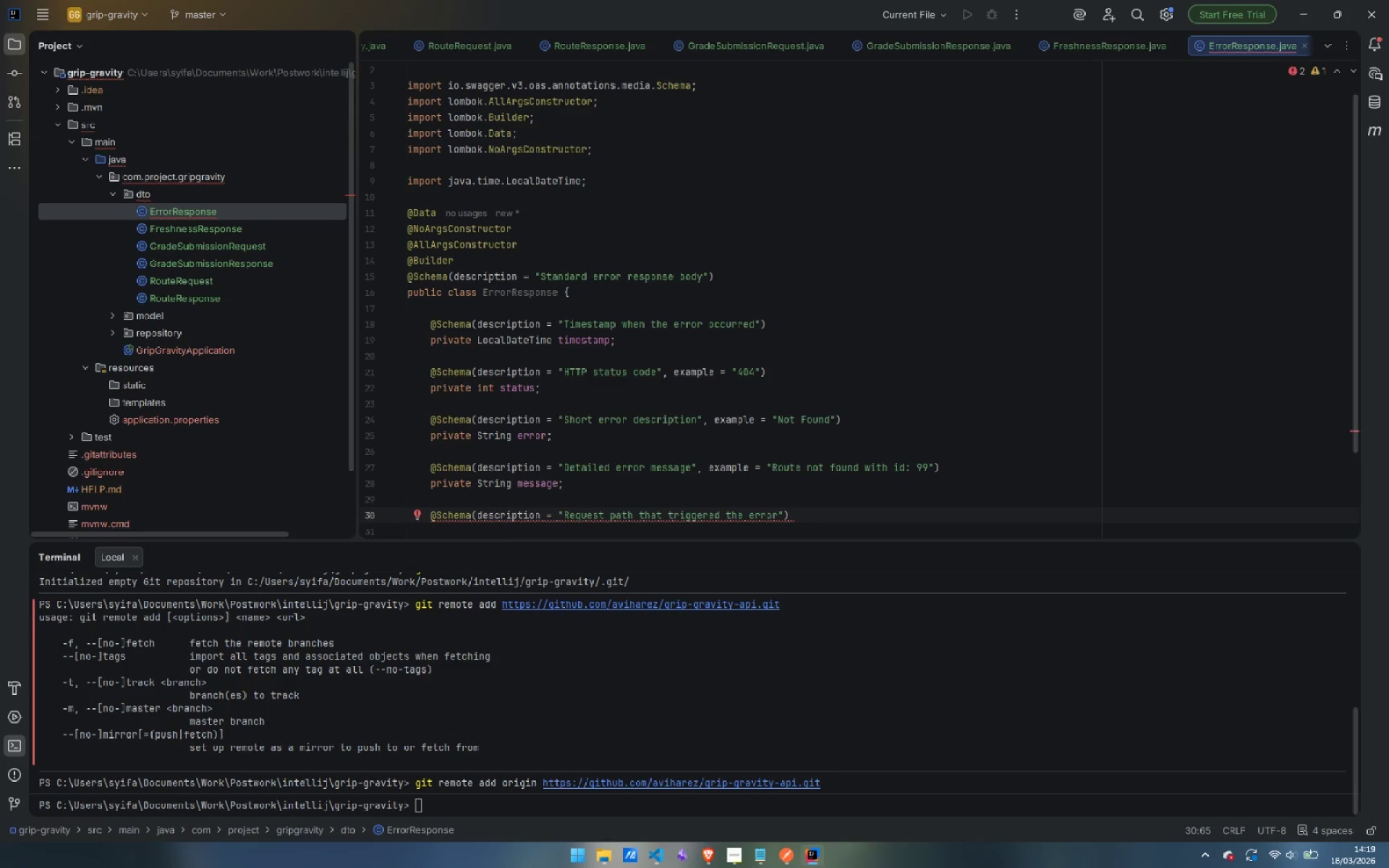 
key(ArrowRight)
 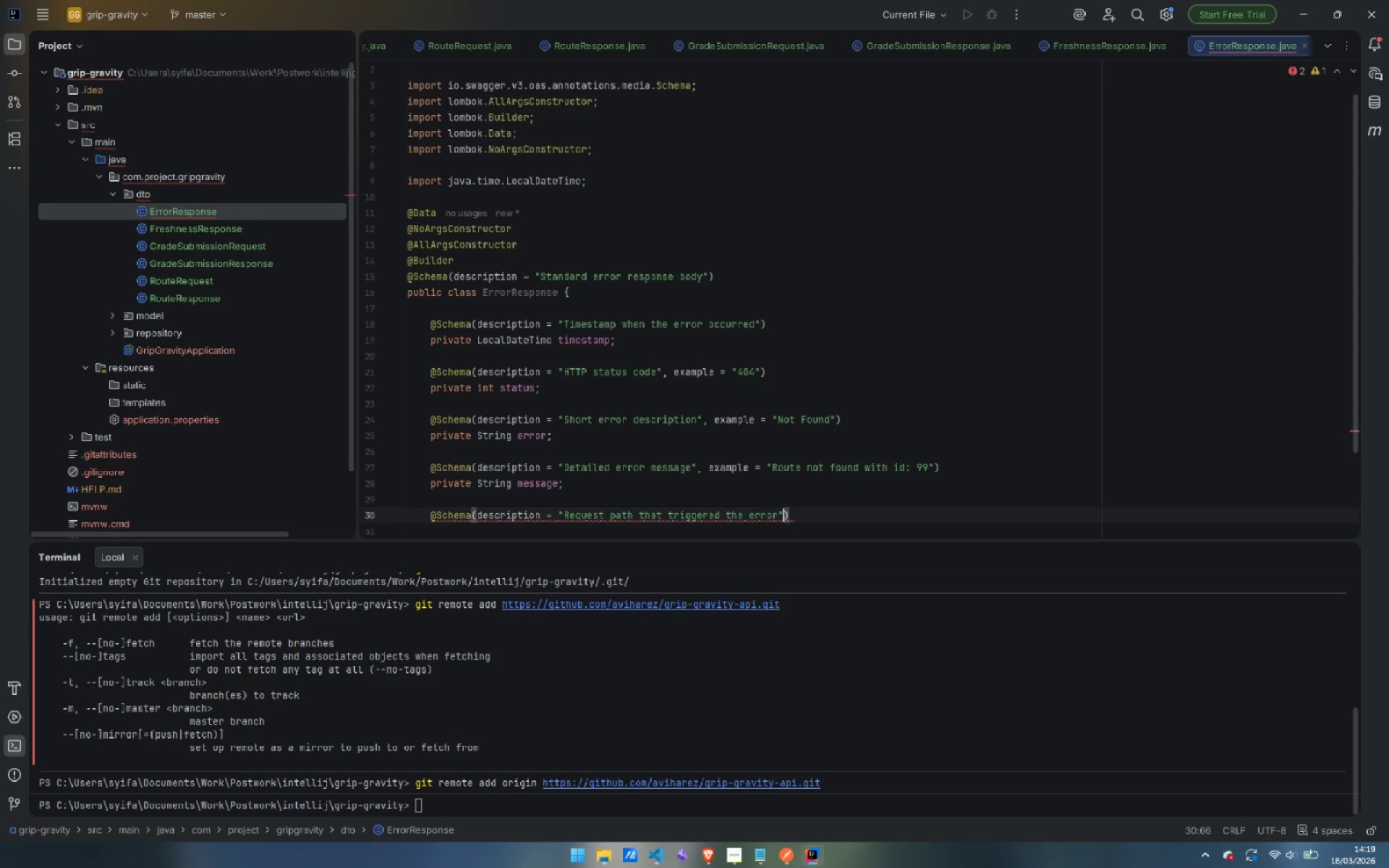 
type(, exam)
 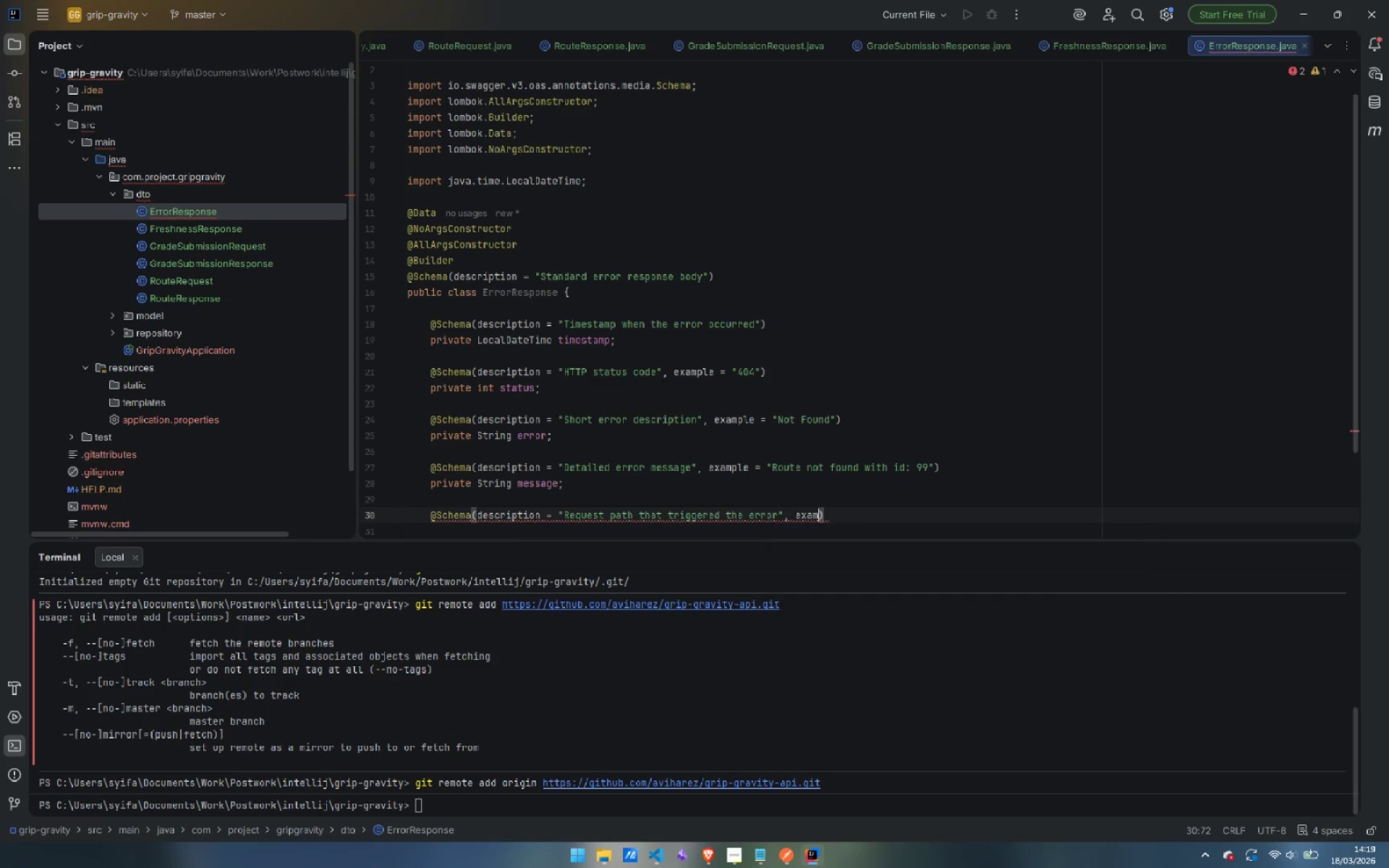 
key(Enter)
 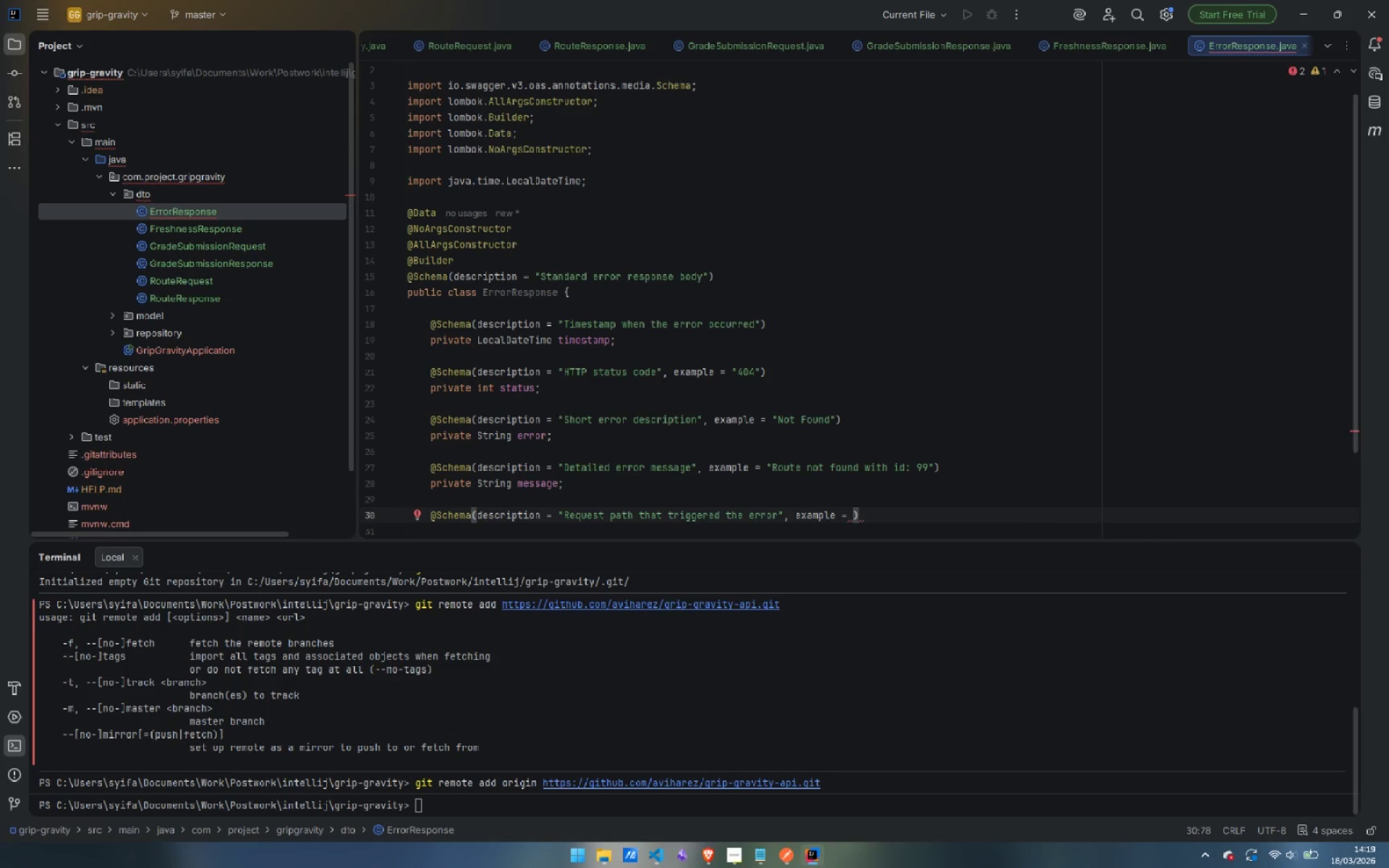 
type("/api/ropute)
key(Backspace)
key(Backspace)
key(Backspace)
key(Backspace)
type(utes/99)
 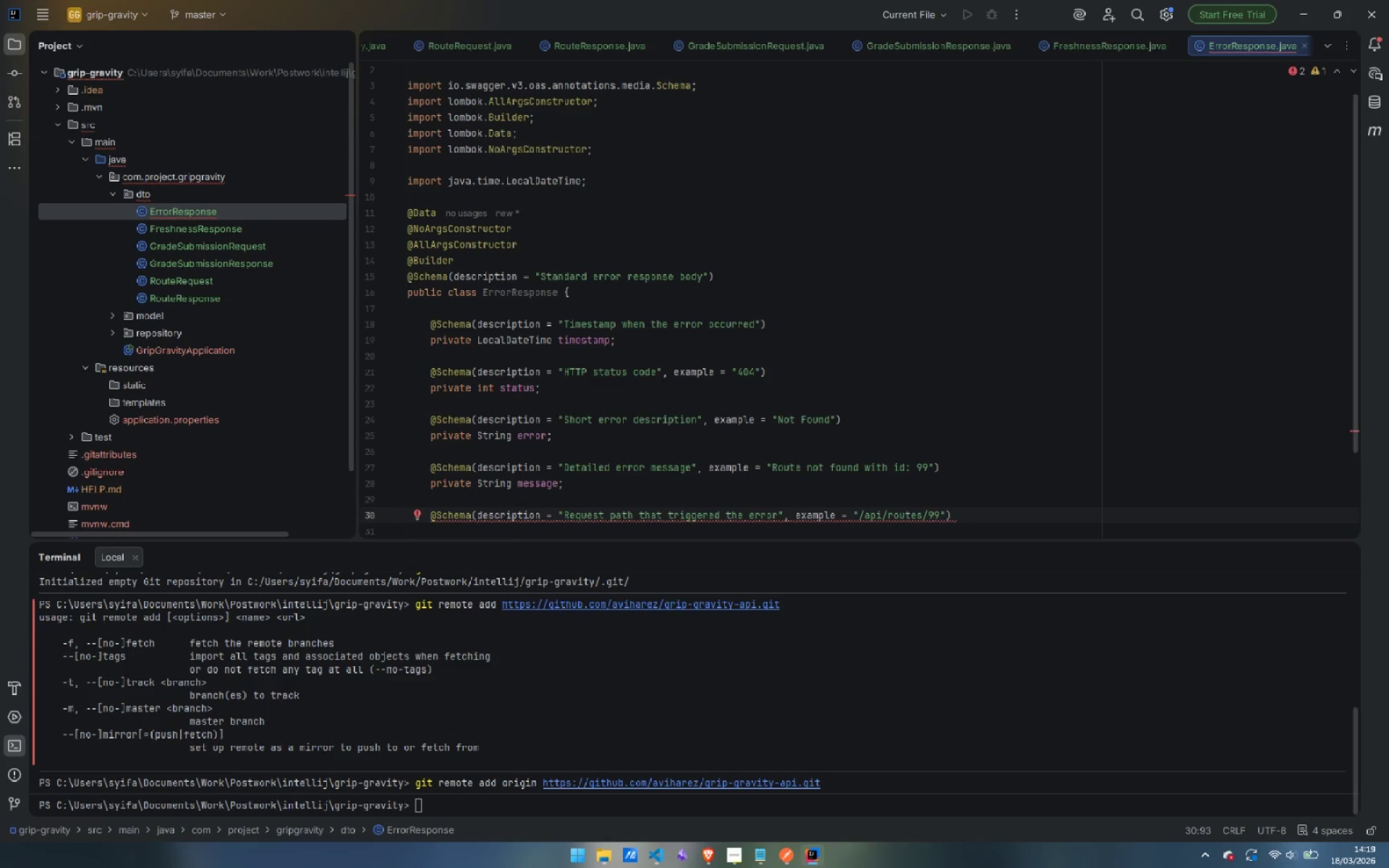 
key(ArrowRight)
 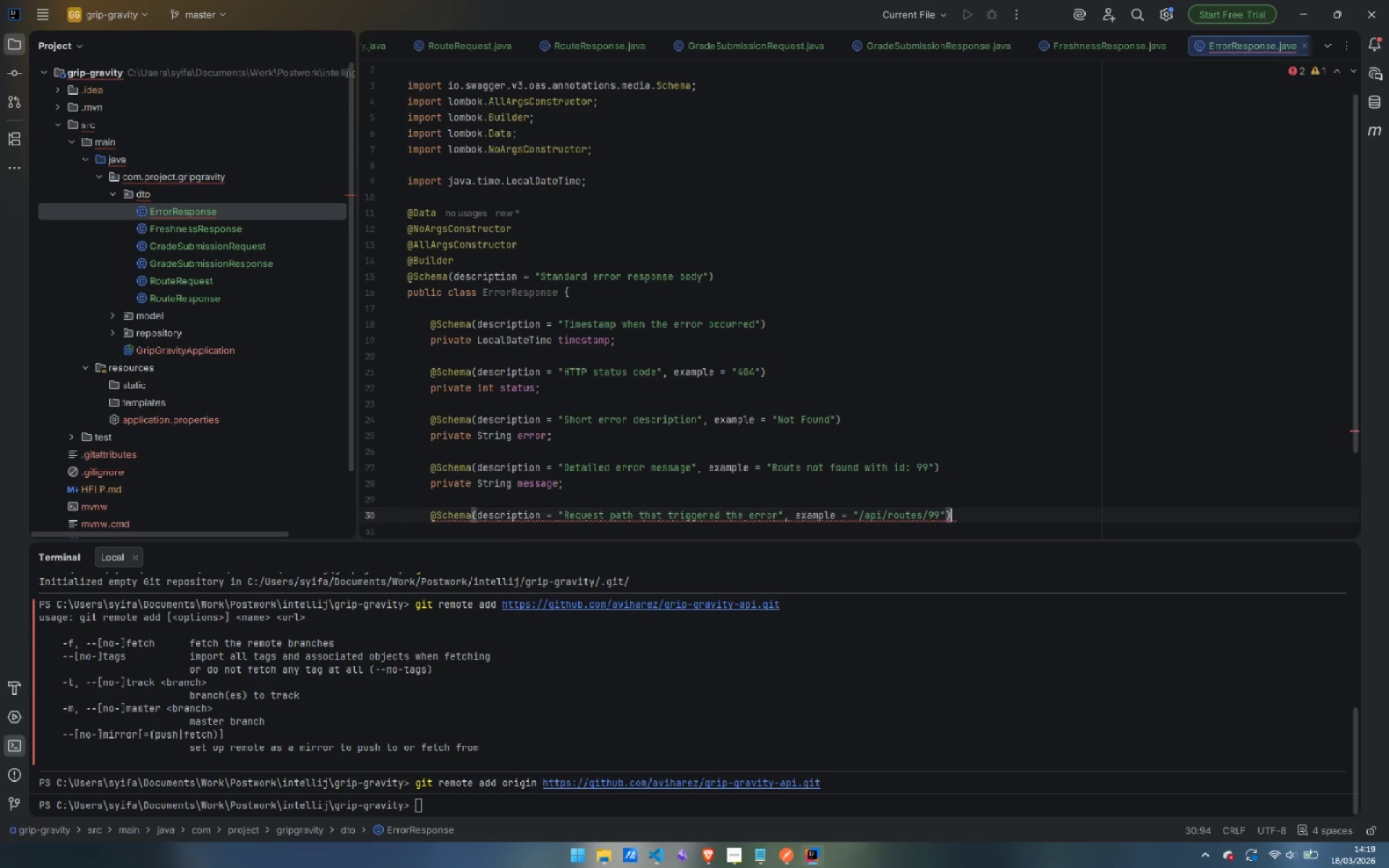 
key(ArrowRight)
 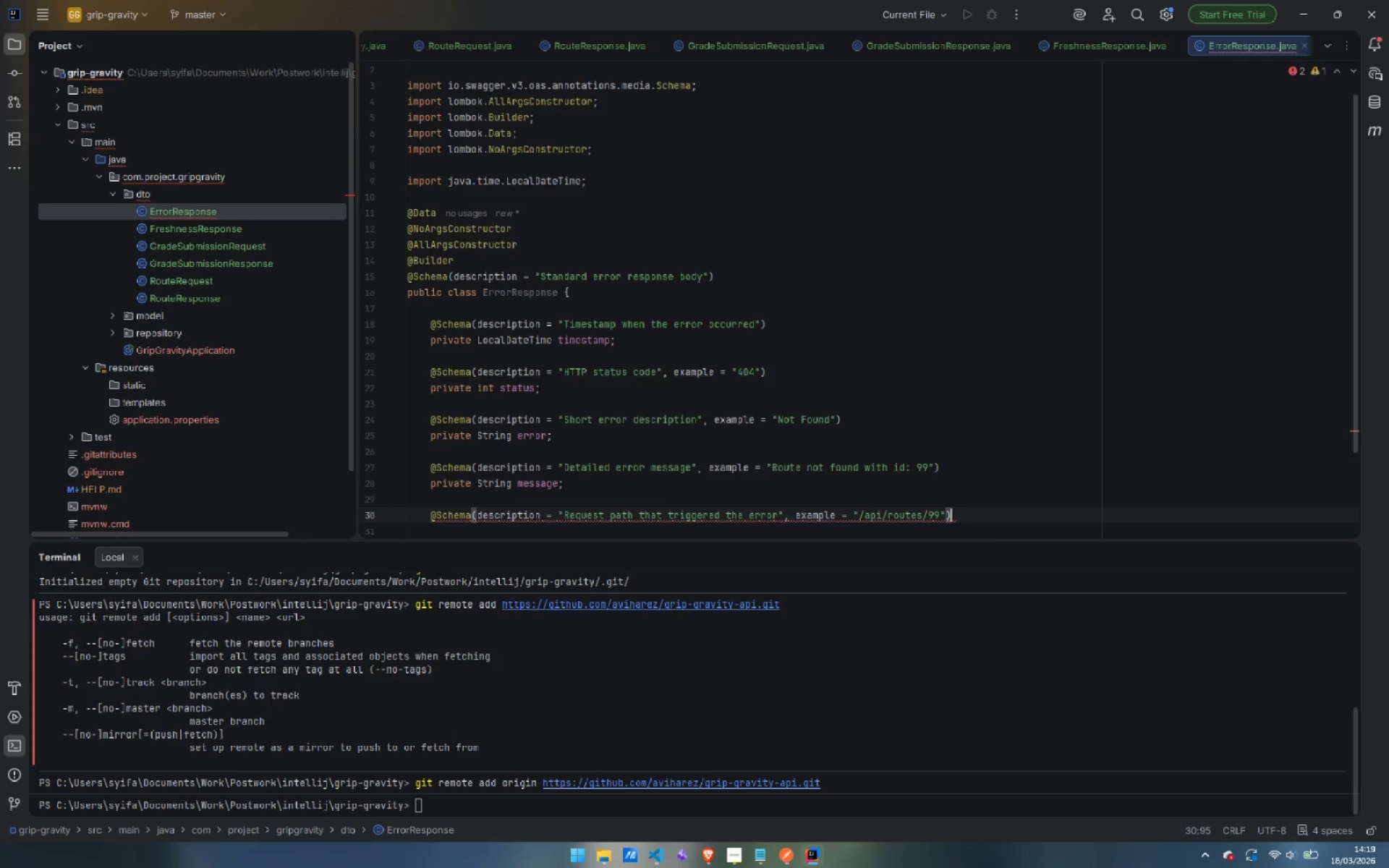 
key(Enter)
 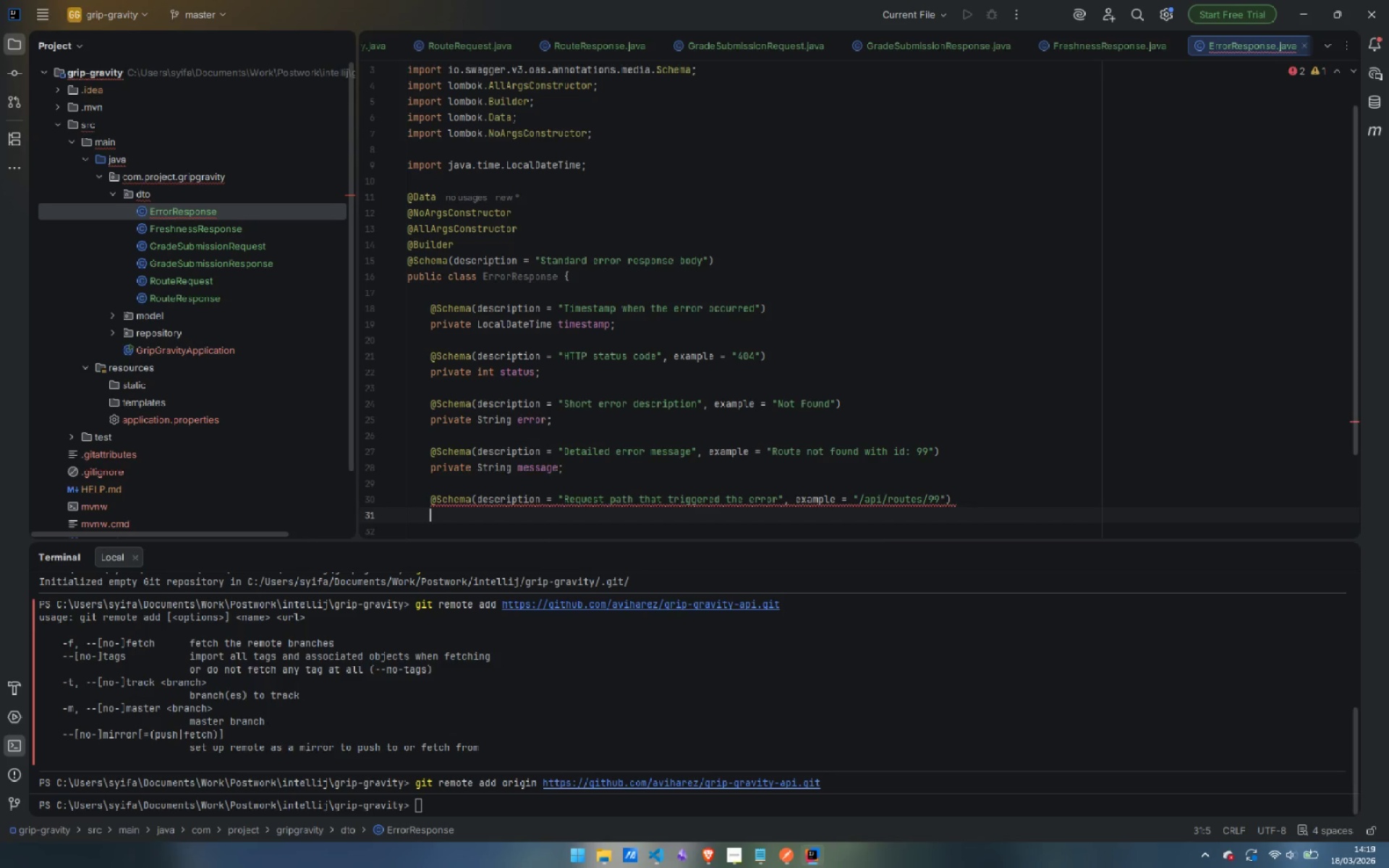 
type(private String path;)
 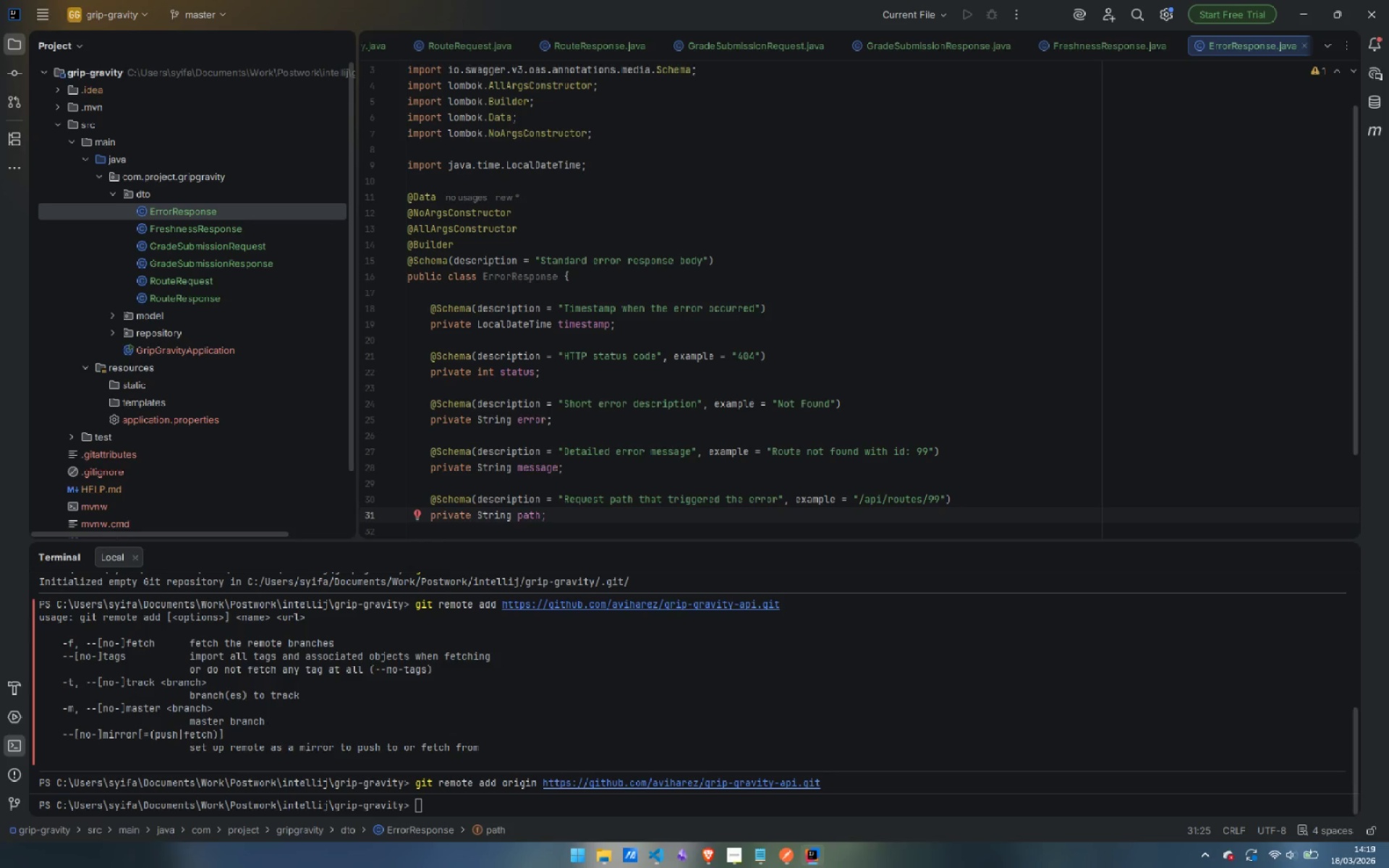 
wait(6.0)
 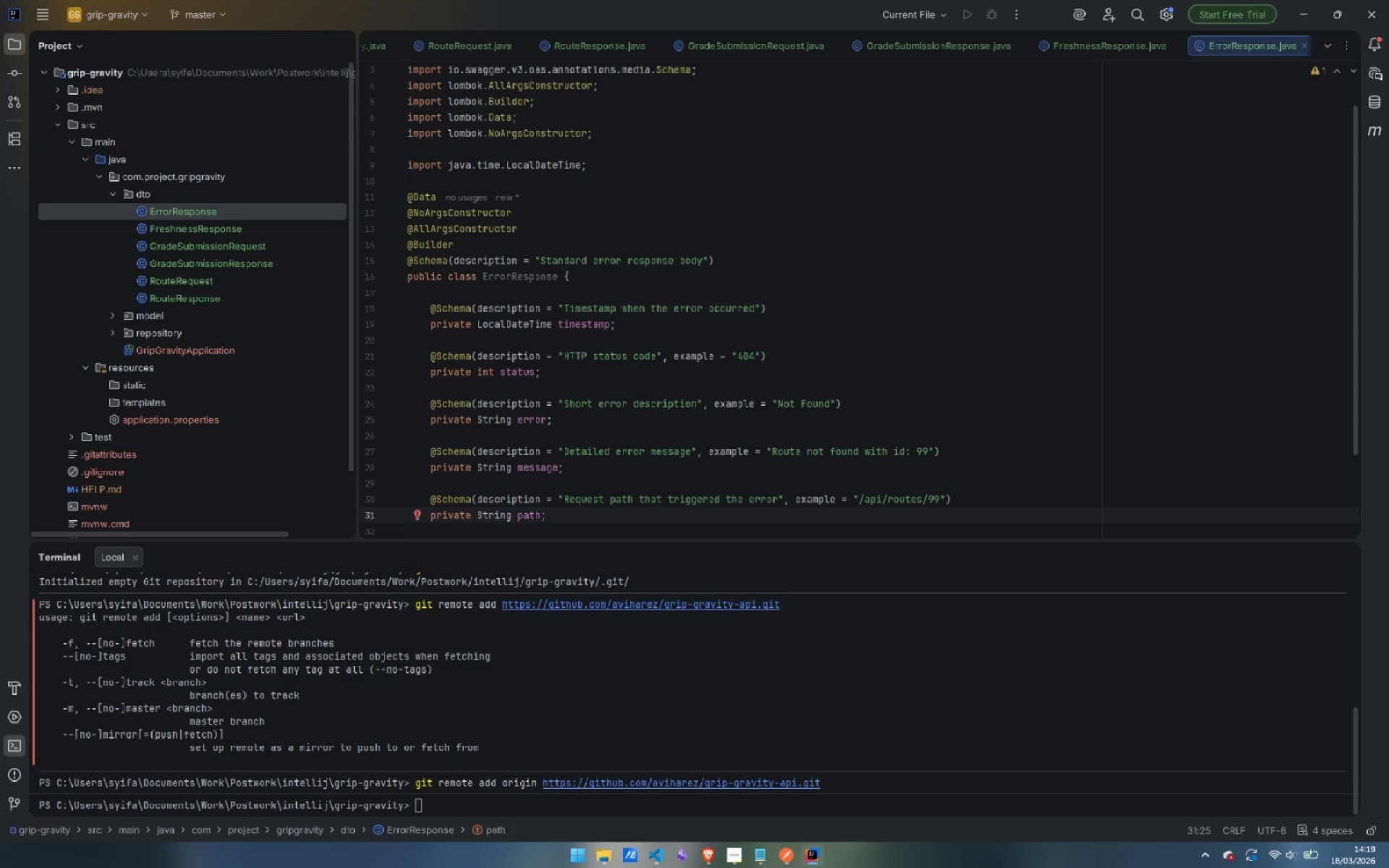 
scroll: coordinate [642, 362], scroll_direction: down, amount: 4.0
 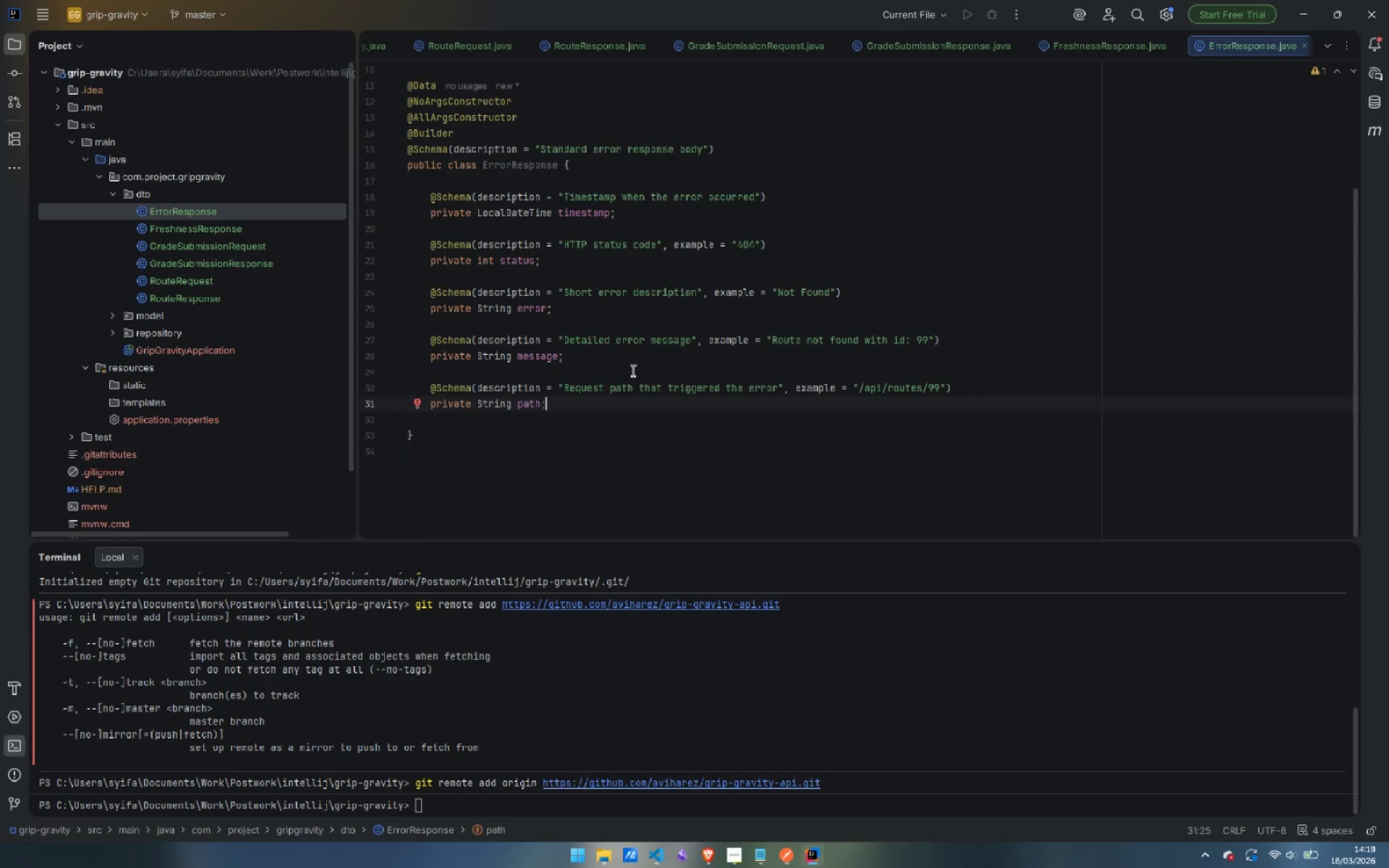 
scroll: coordinate [632, 370], scroll_direction: up, amount: 4.0
 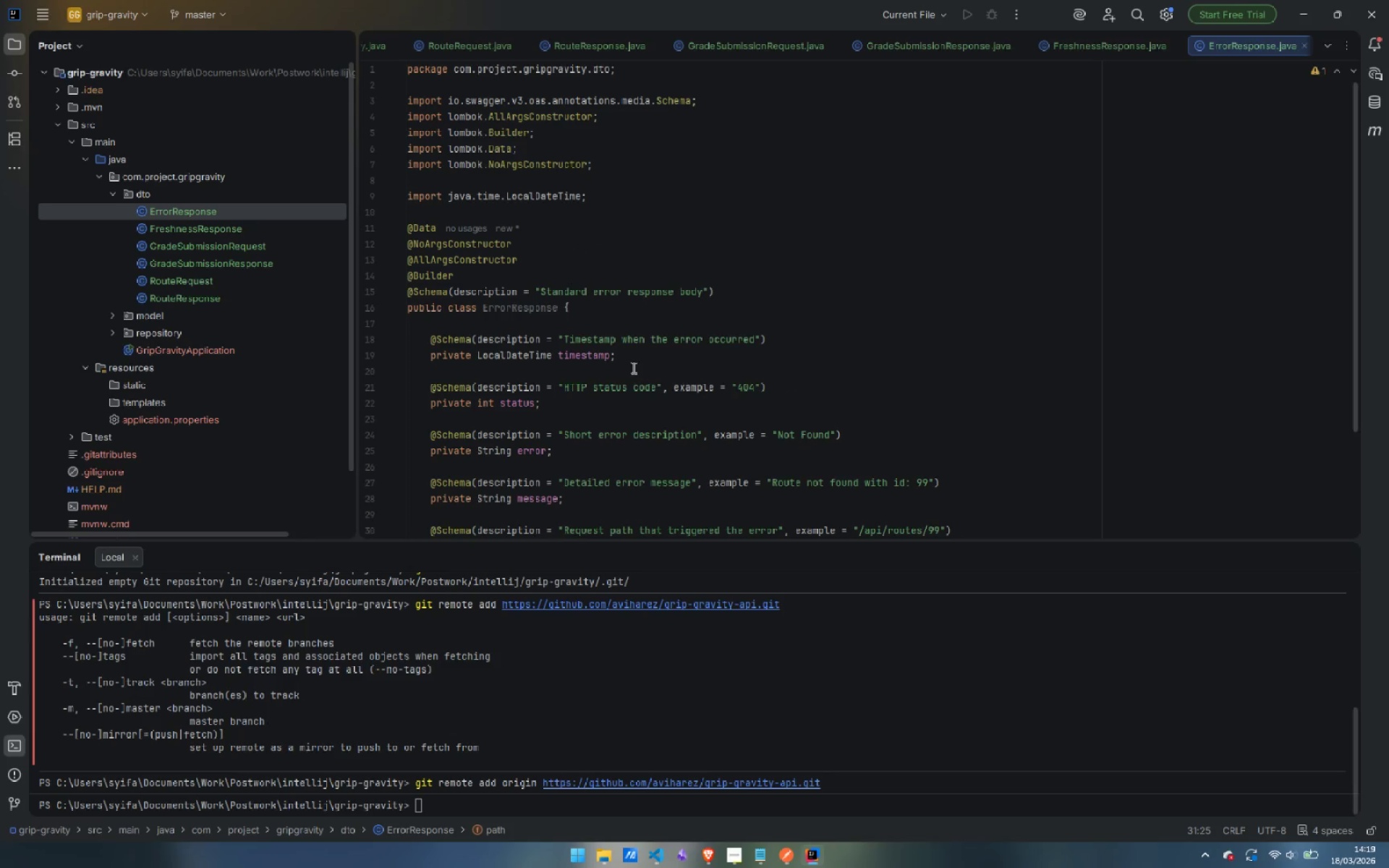 
scroll: coordinate [635, 365], scroll_direction: down, amount: 7.0
 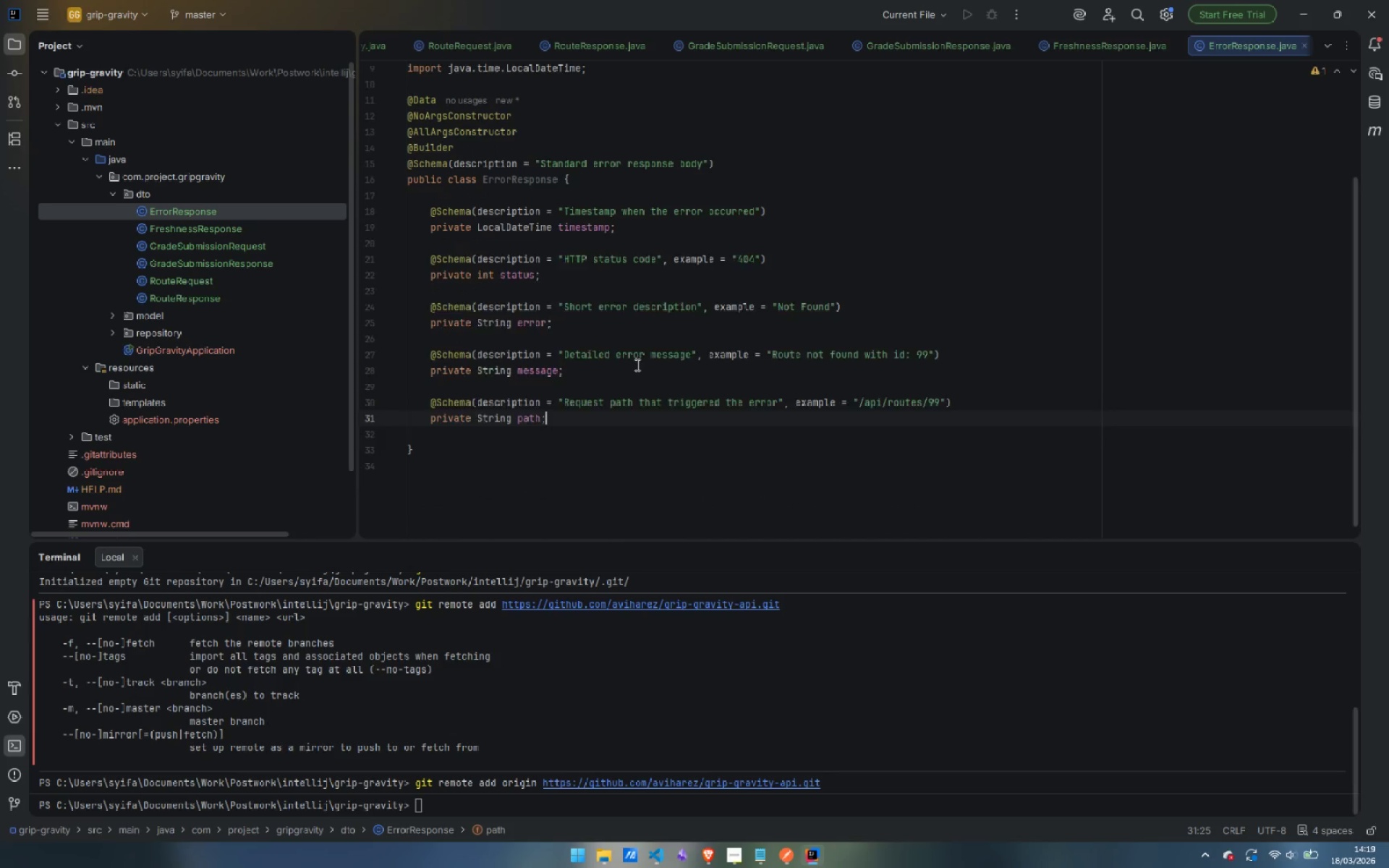 
scroll: coordinate [636, 365], scroll_direction: up, amount: 2.0
 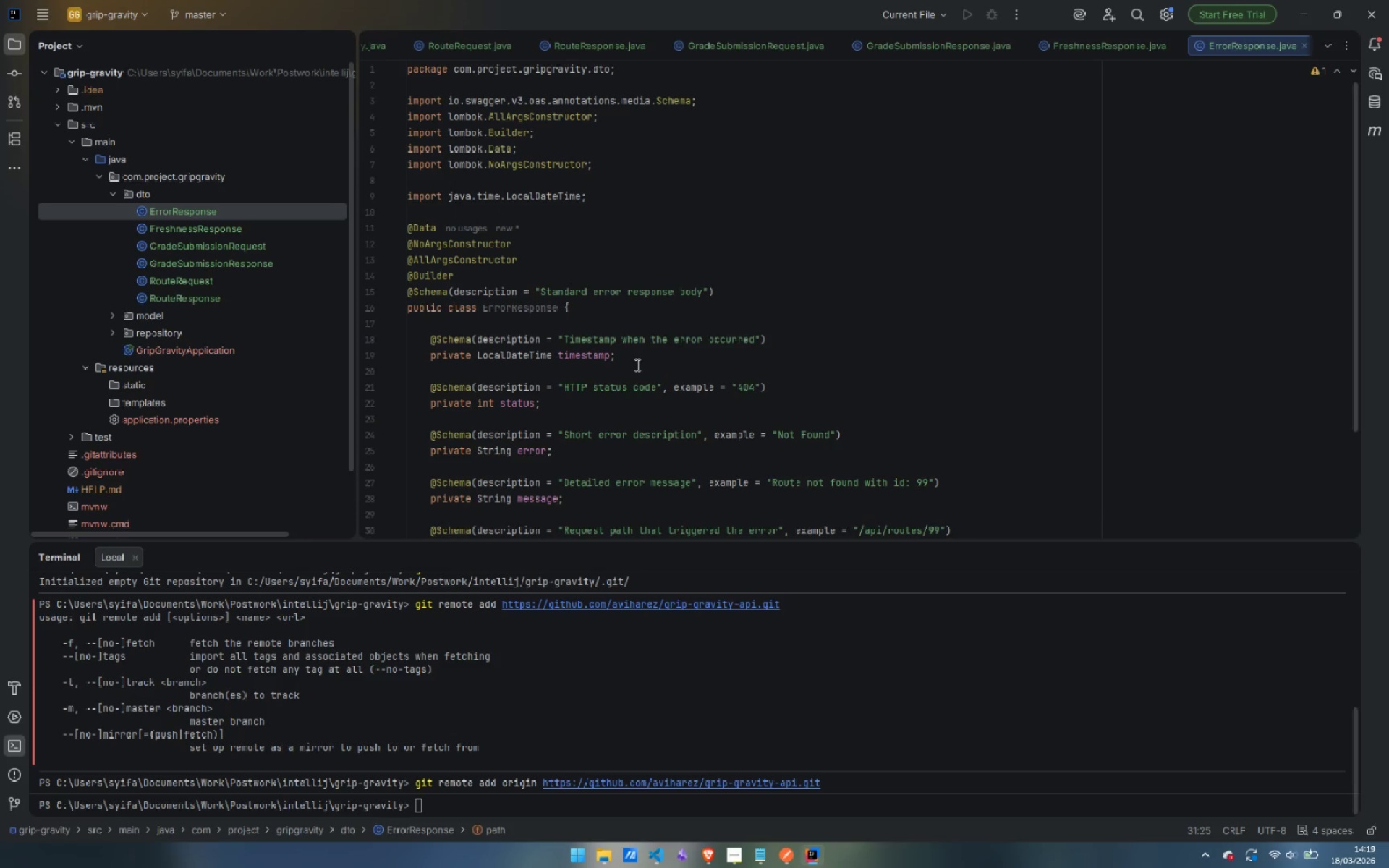 
scroll: coordinate [636, 365], scroll_direction: down, amount: 5.0
 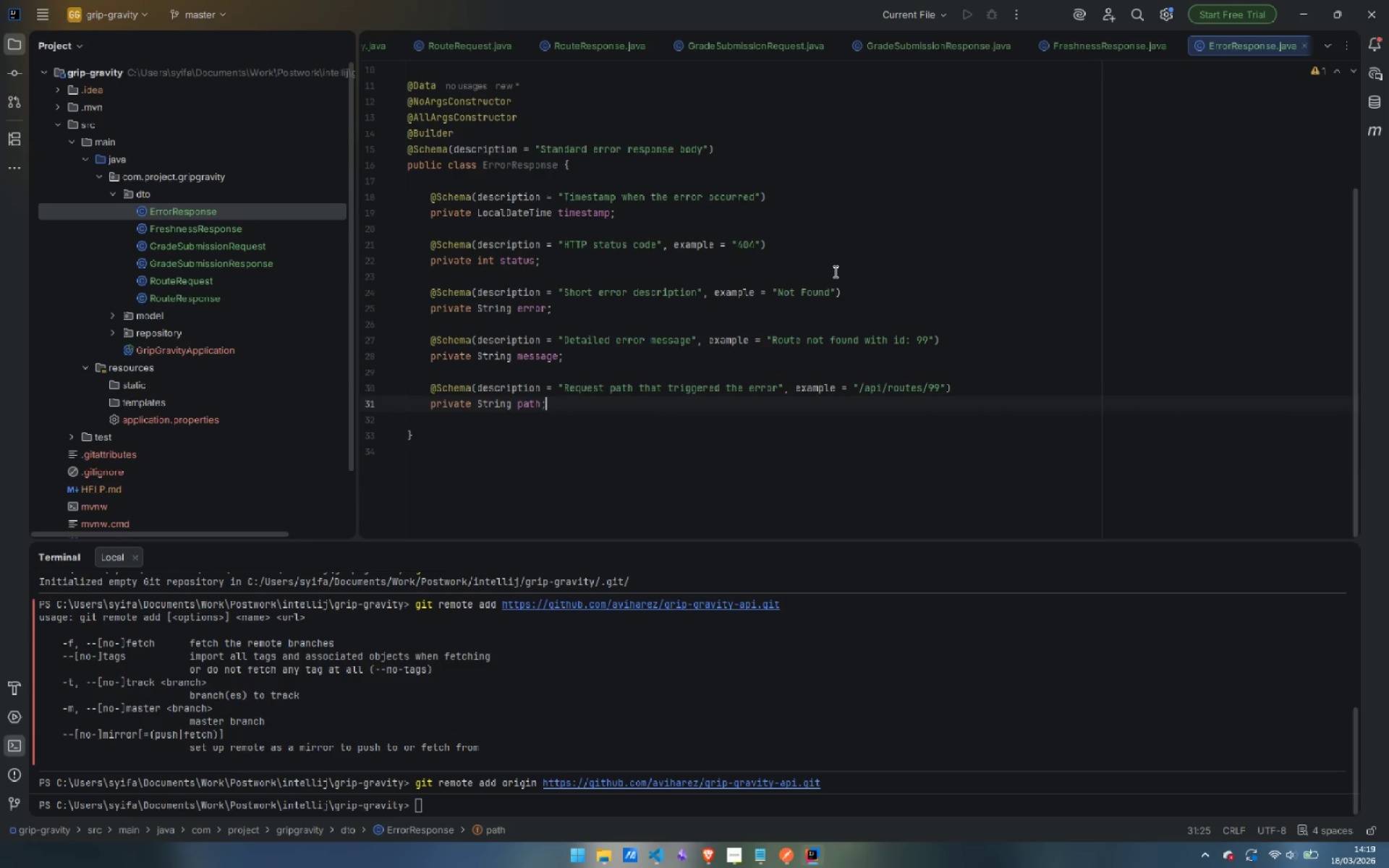 
wait(9.88)
 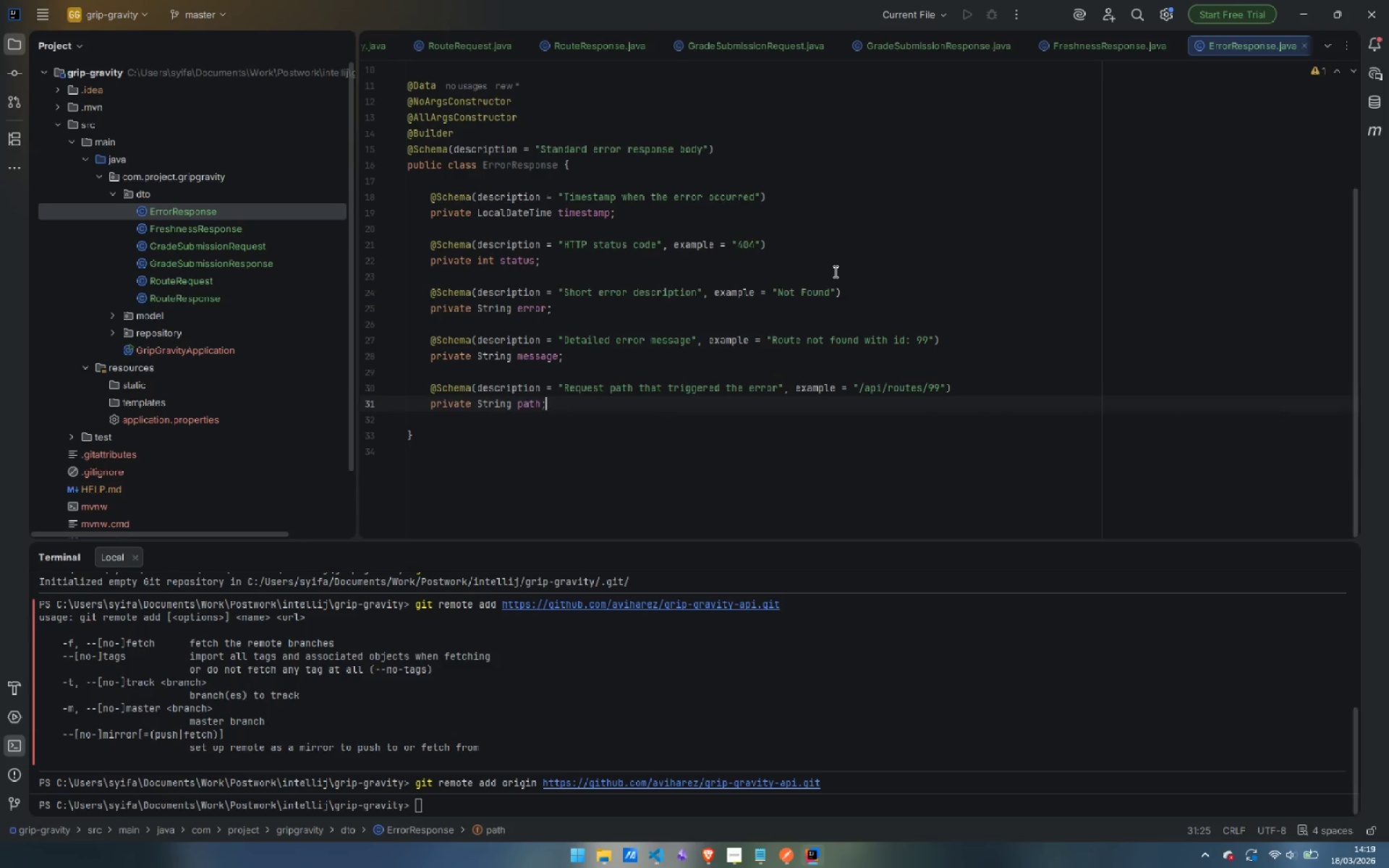 
scroll: coordinate [866, 314], scroll_direction: none, amount: 0.0
 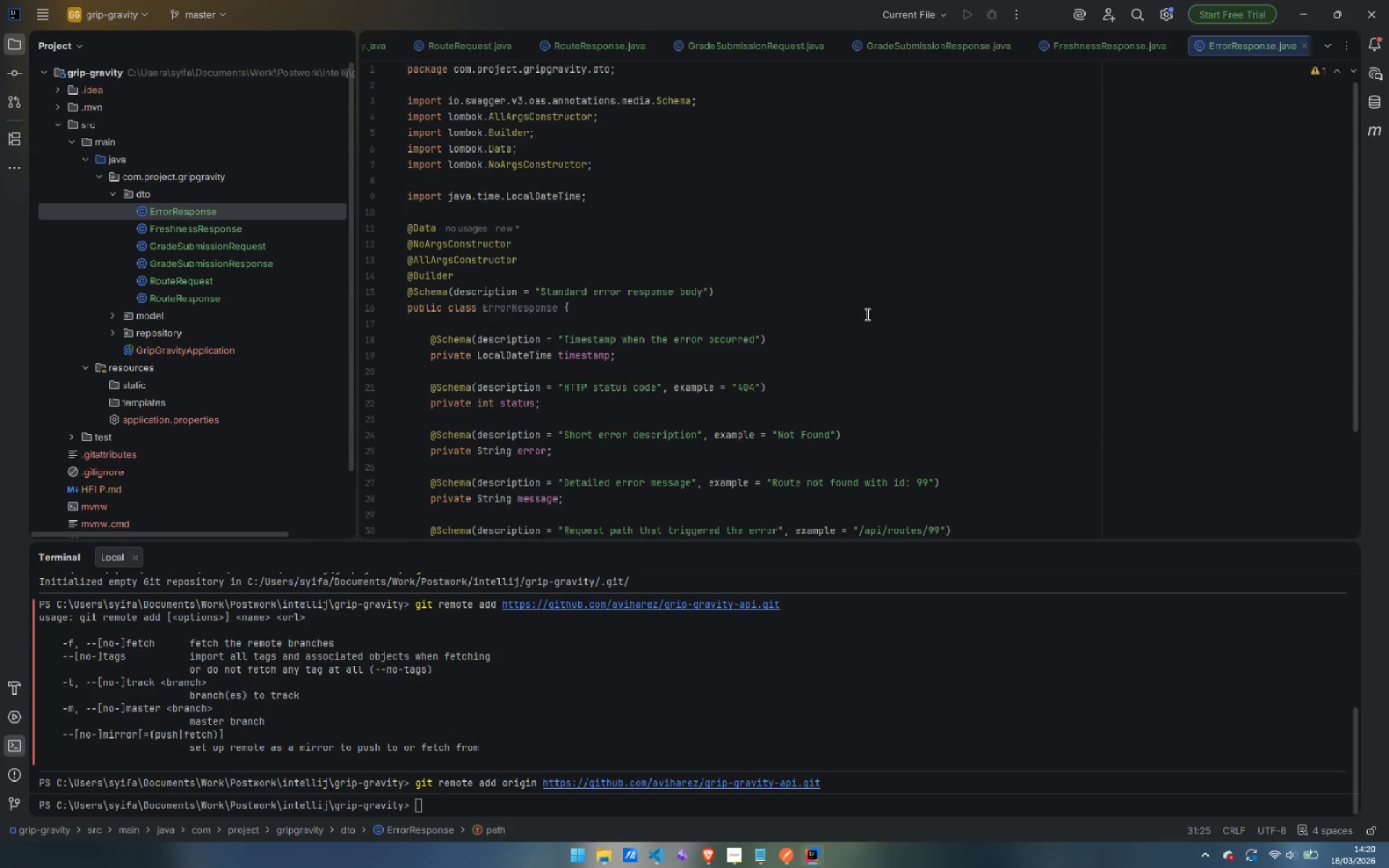 
scroll: coordinate [866, 314], scroll_direction: up, amount: 3.0
 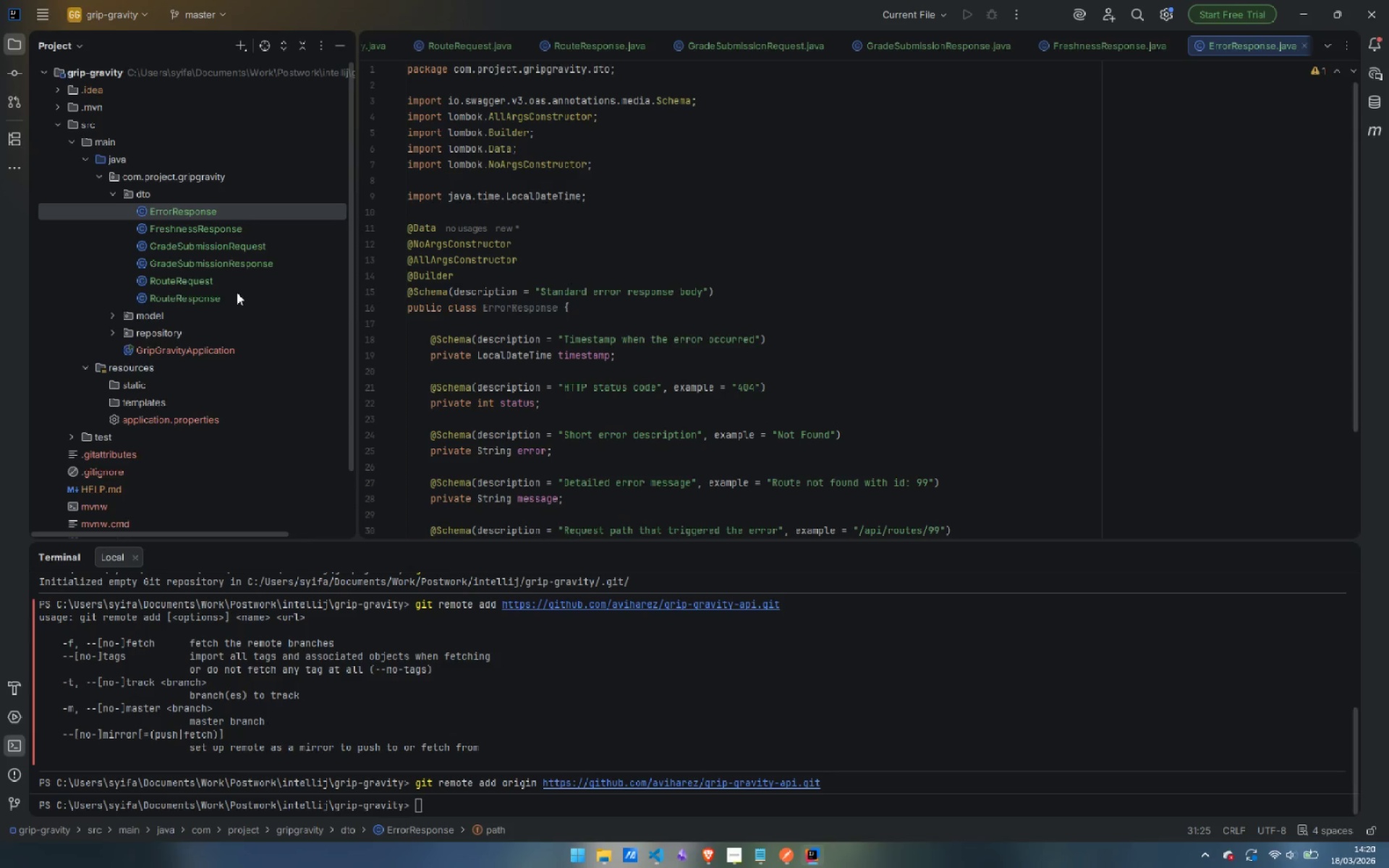 
scroll: coordinate [237, 292], scroll_direction: down, amount: 2.0
 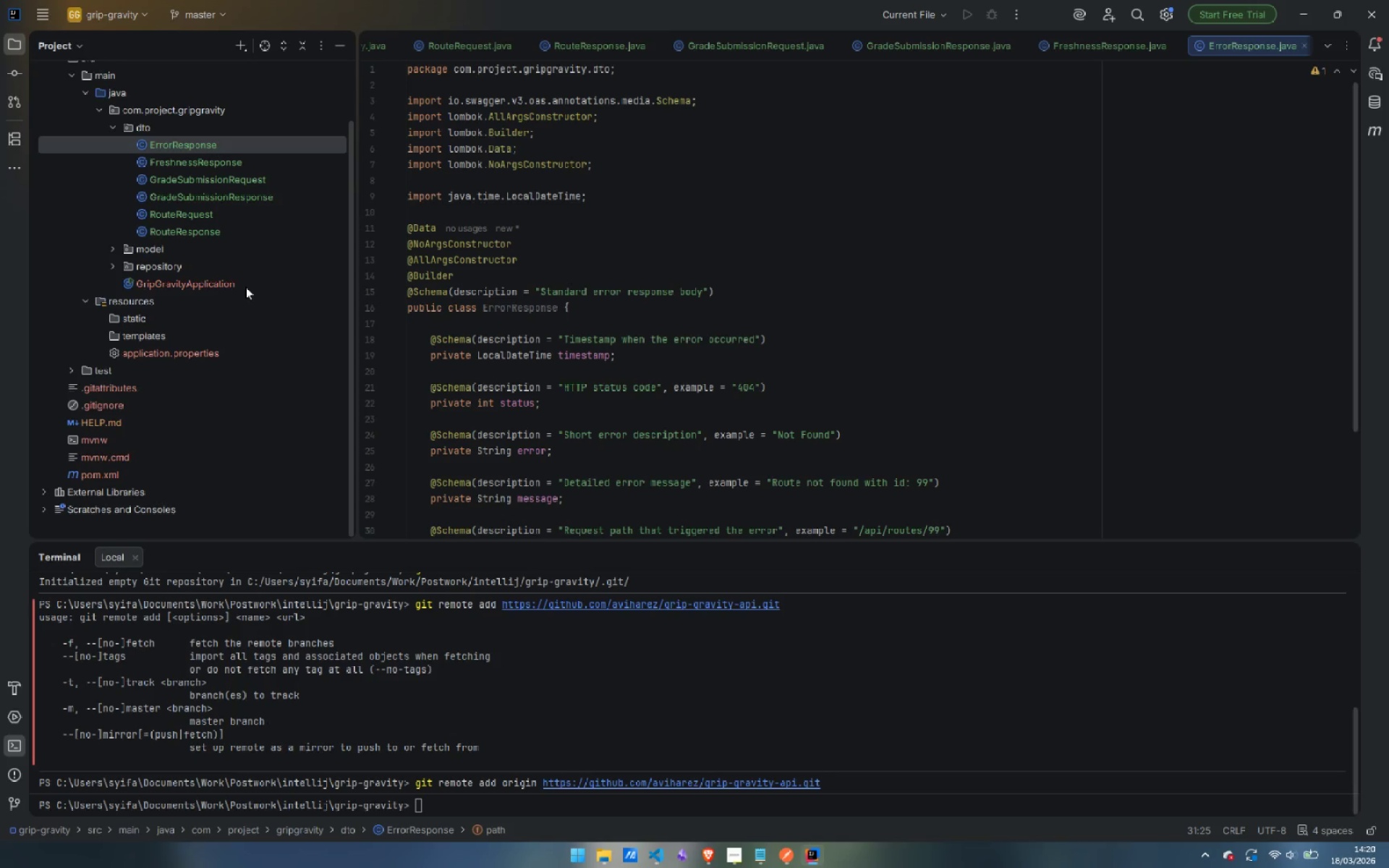 
wait(10.93)
 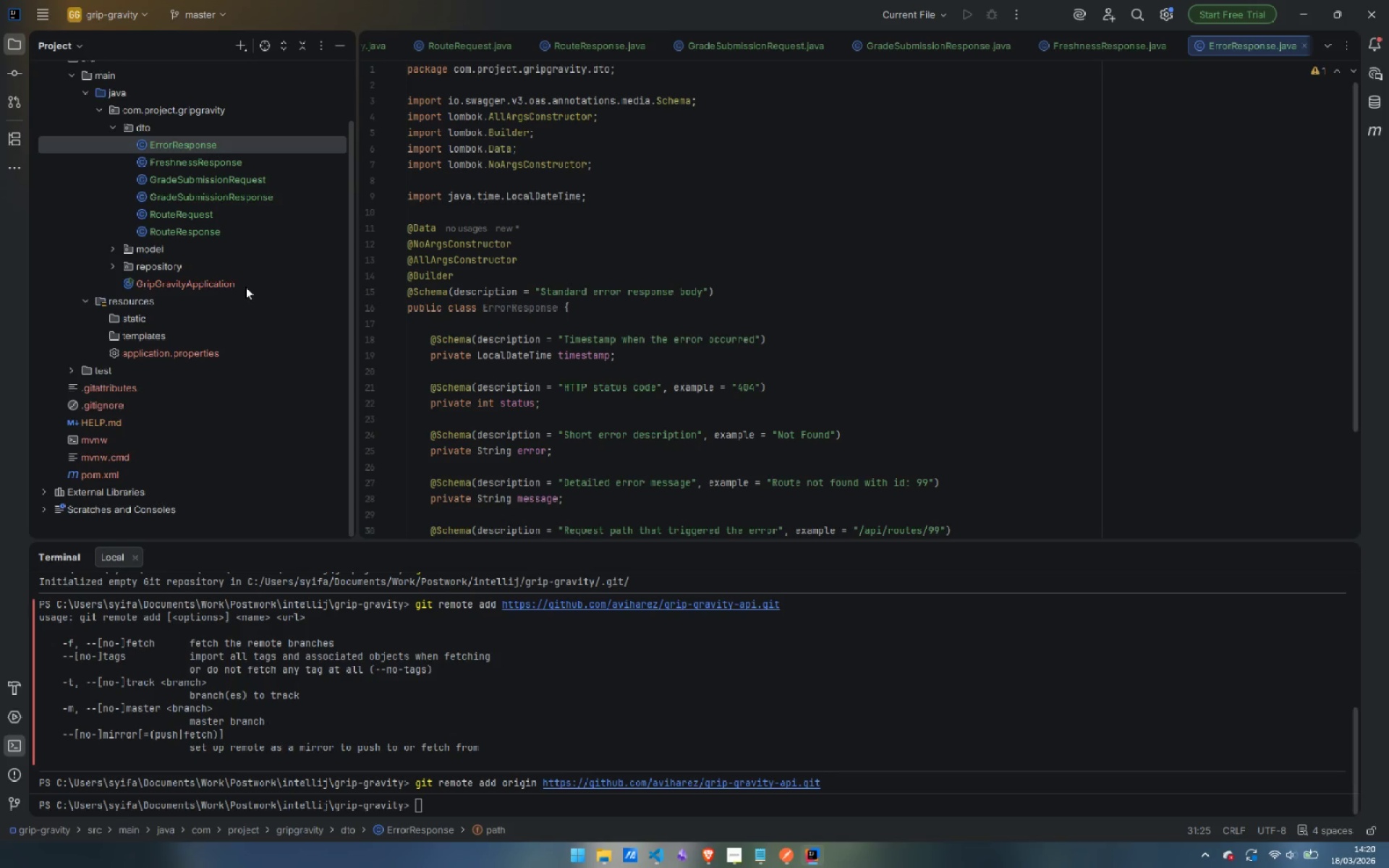 
scroll: coordinate [178, 328], scroll_direction: up, amount: 4.0
 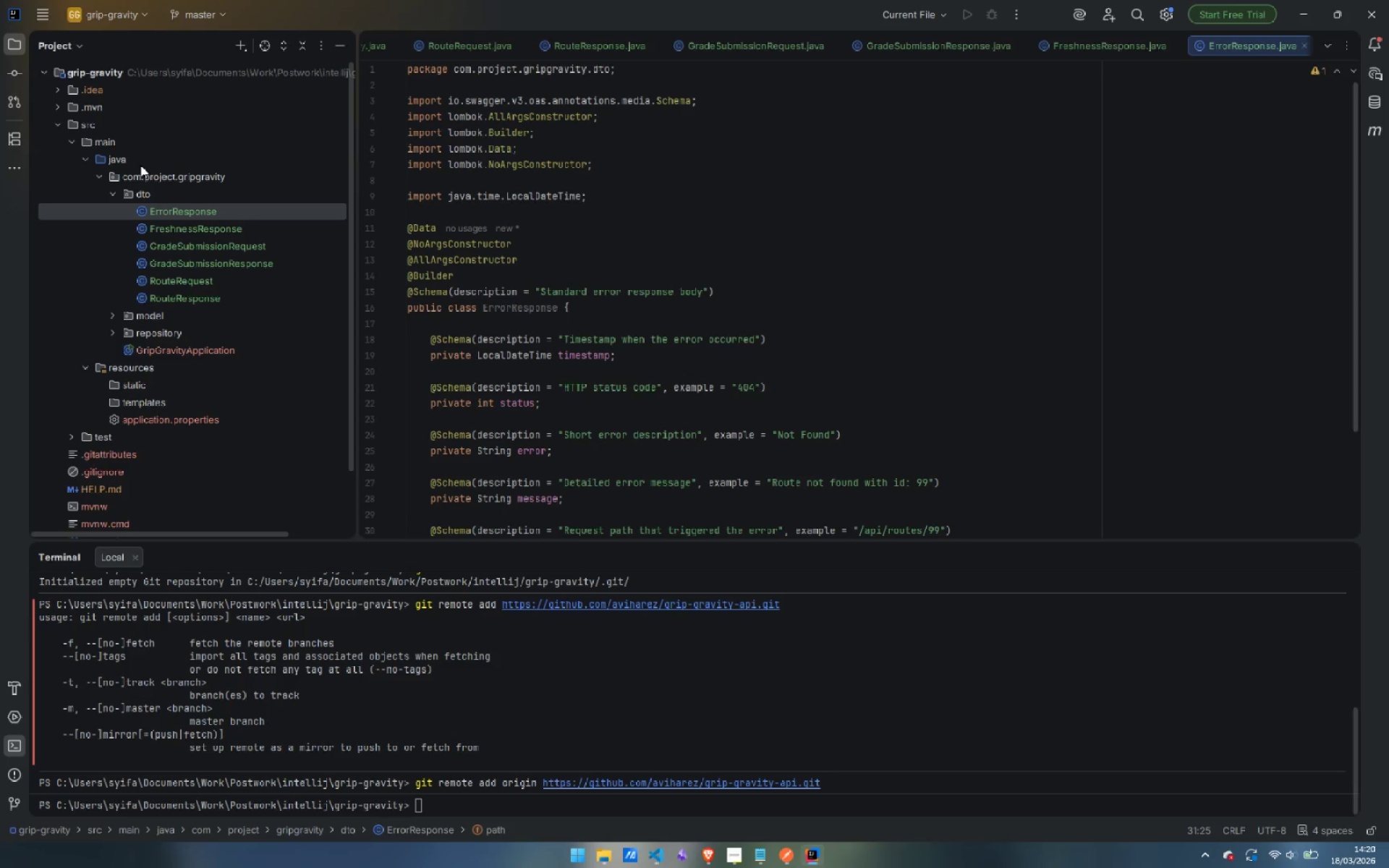 
right_click([143, 176])
 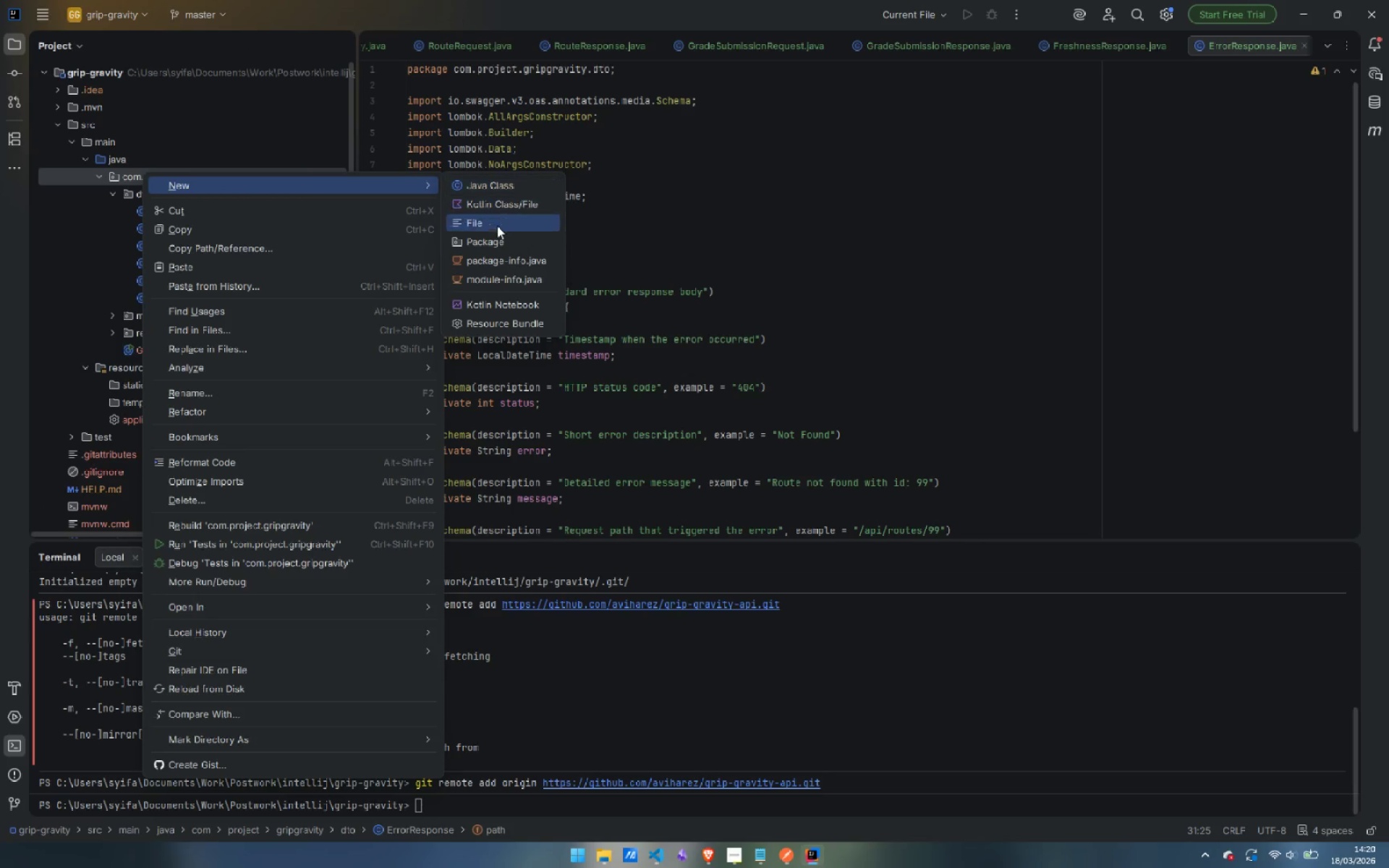 
left_click([495, 239])
 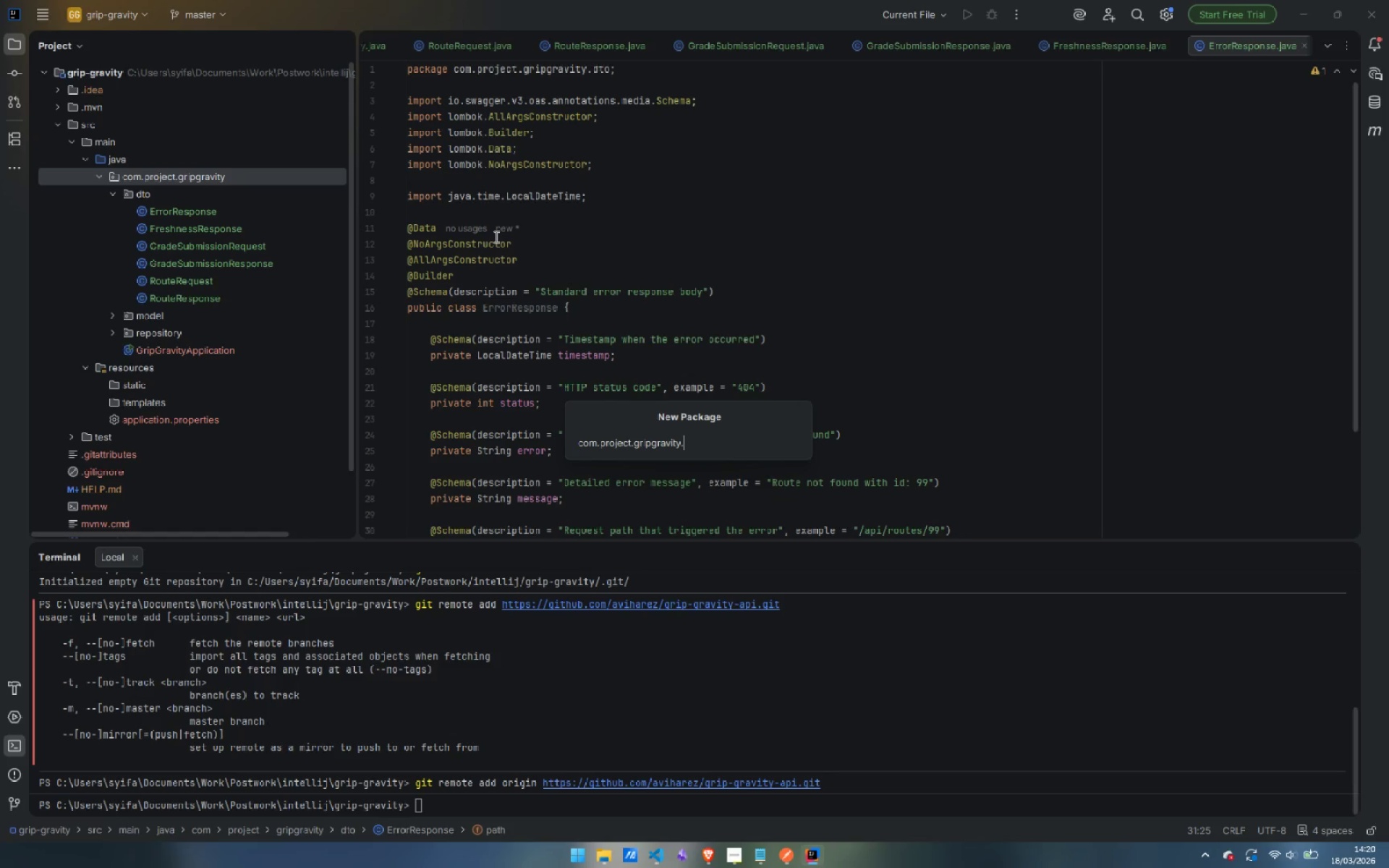 
type(exception)
 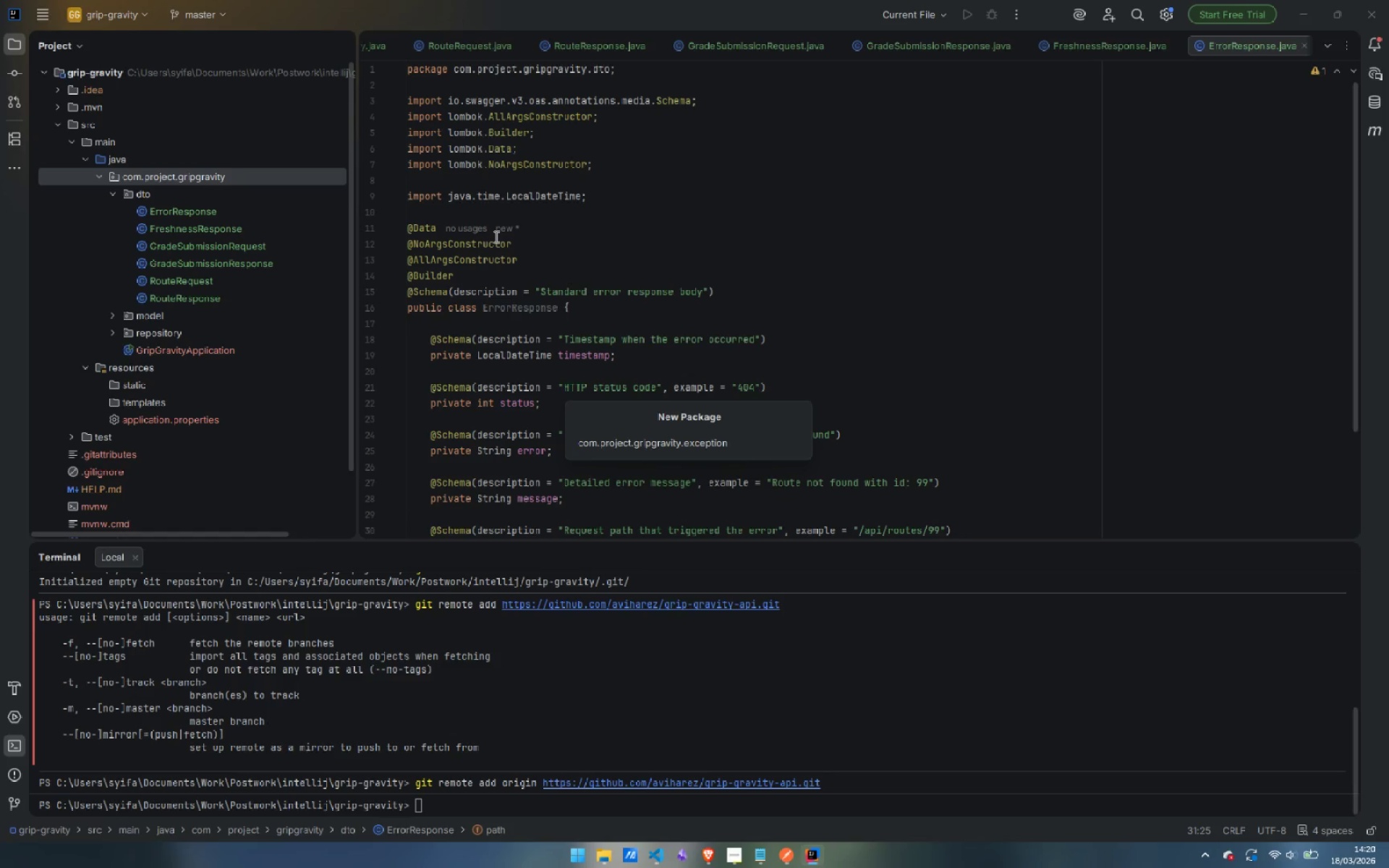 
key(Enter)
 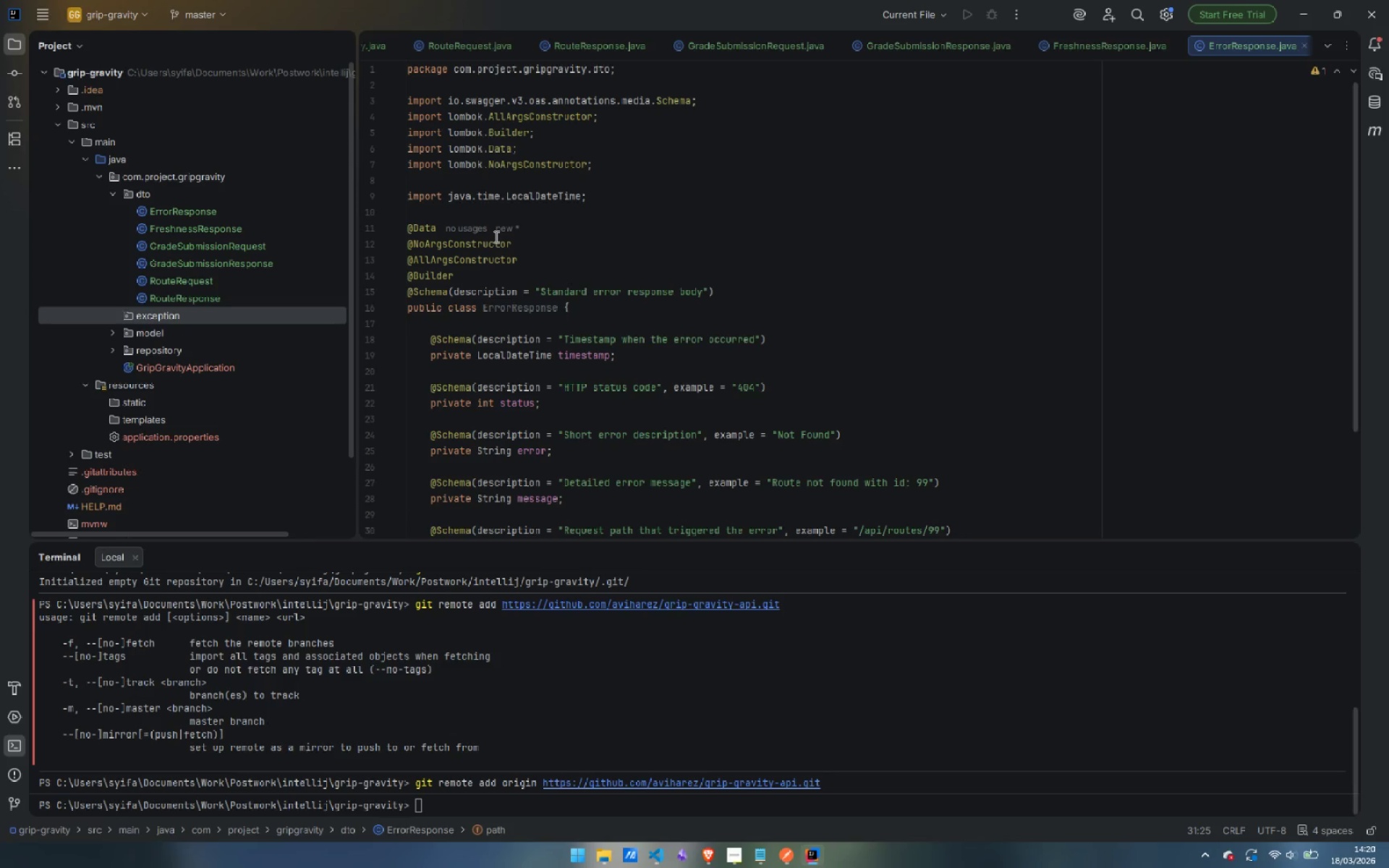 
wait(7.02)
 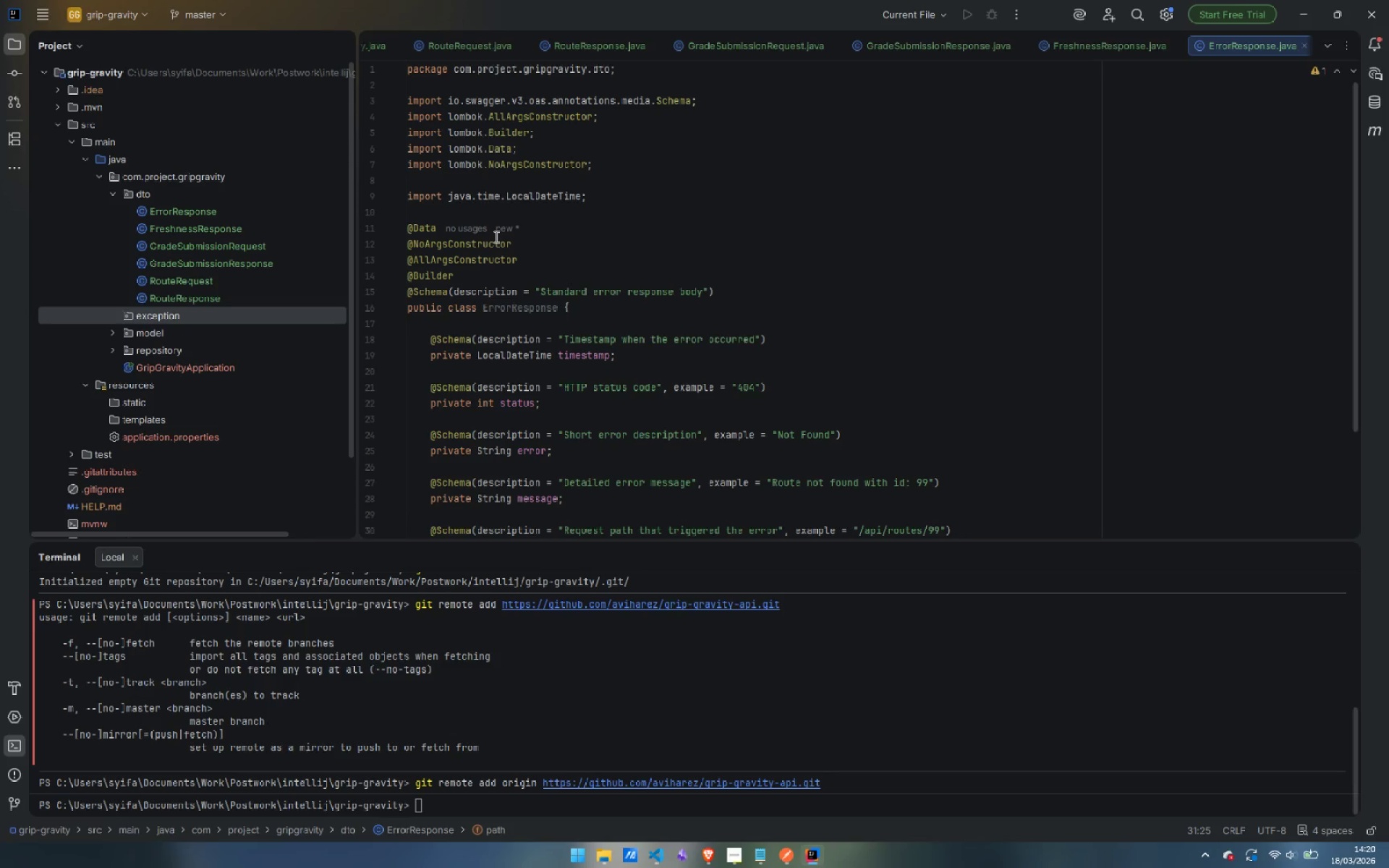 
mouse_move([506, 299])
 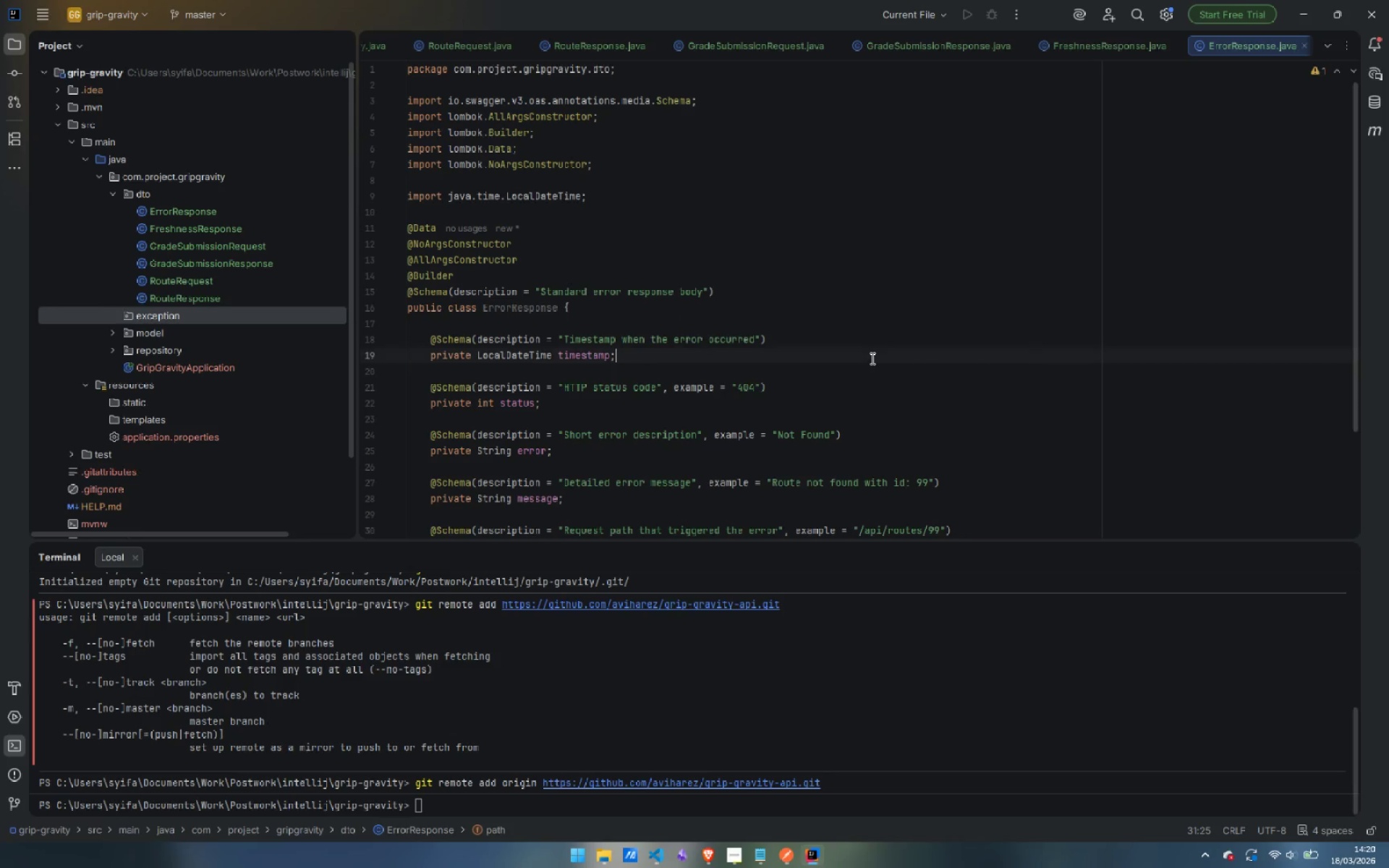 
left_click([871, 358])
 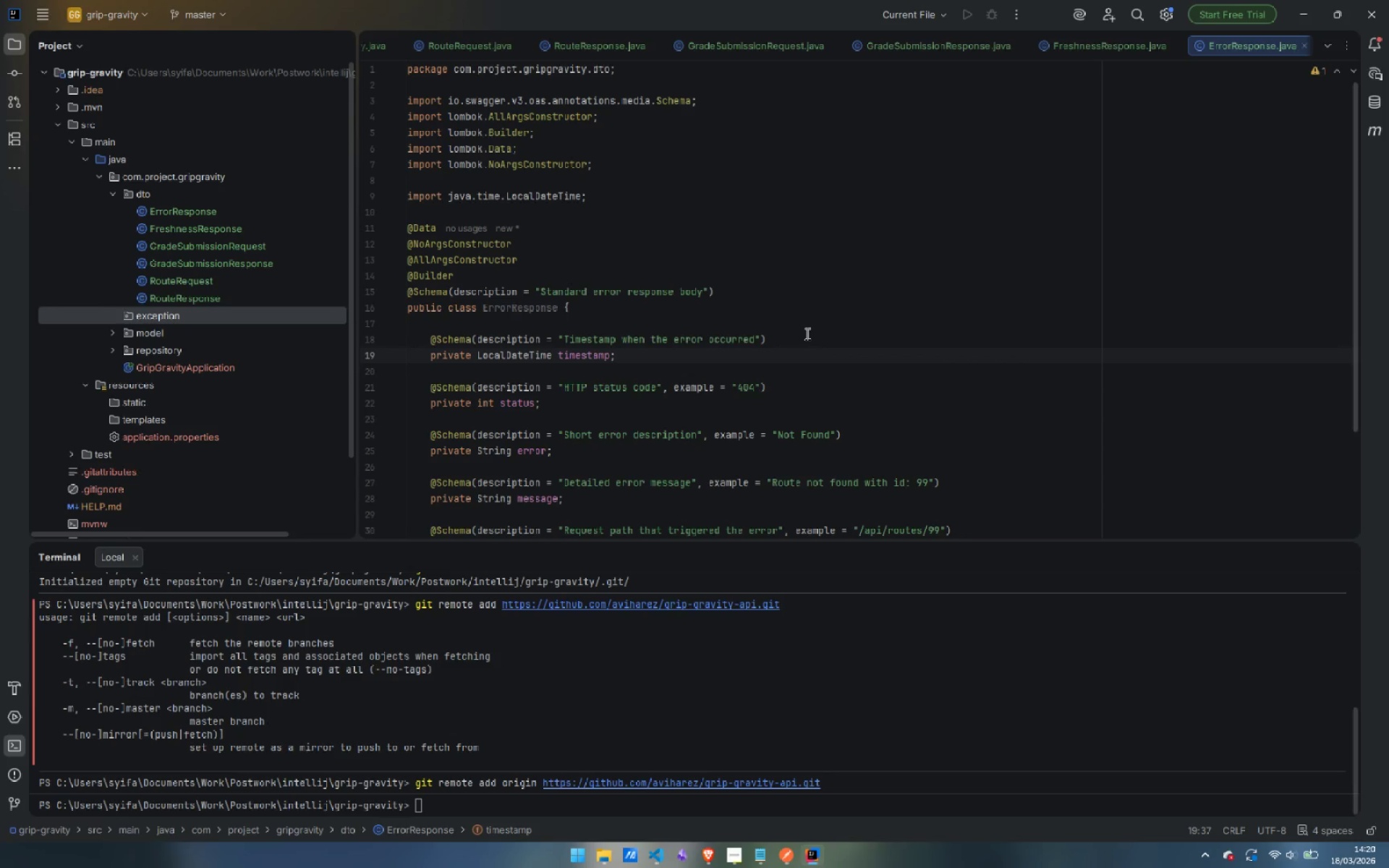 
wait(18.8)
 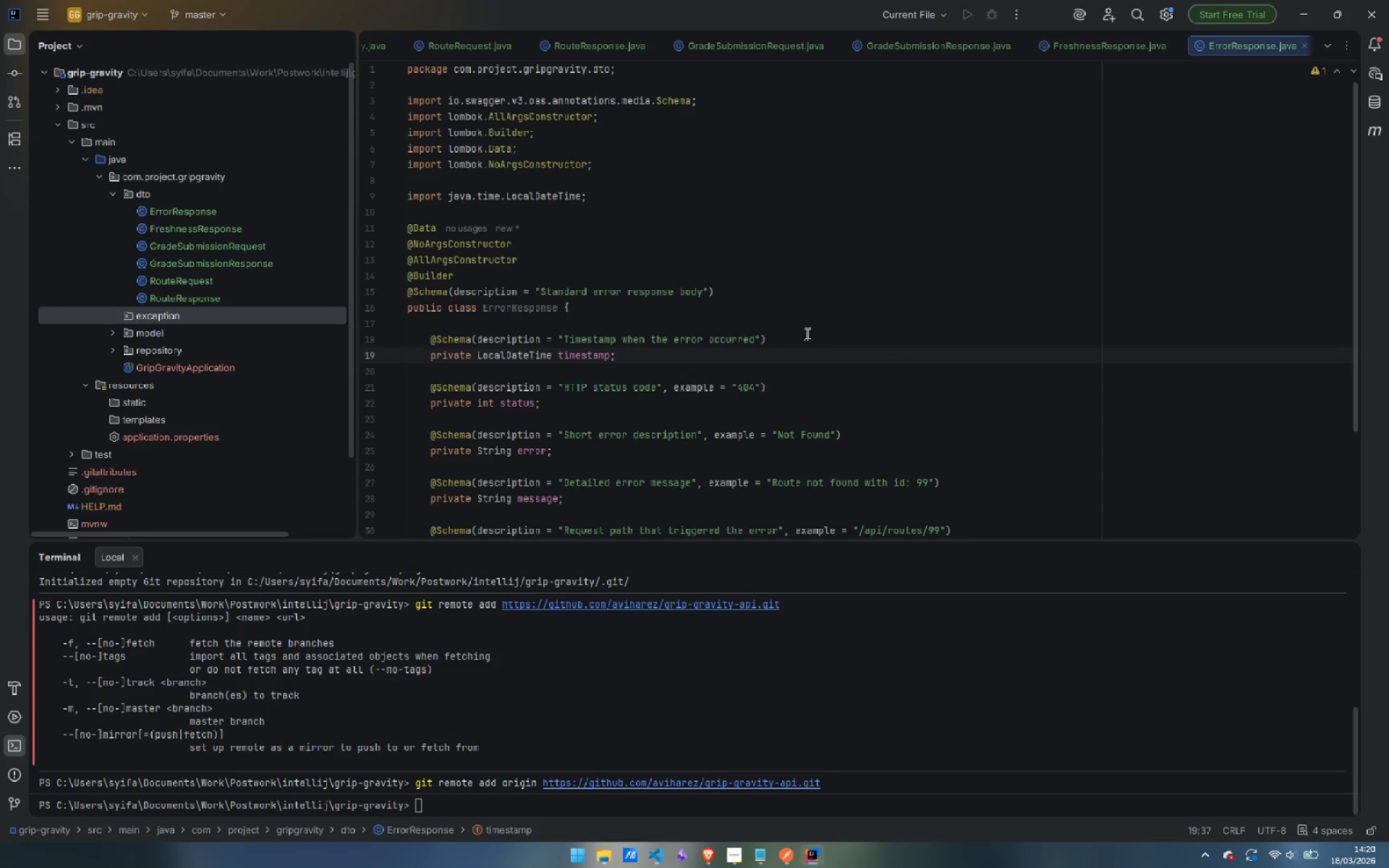 
scroll: coordinate [787, 363], scroll_direction: down, amount: 2.0
 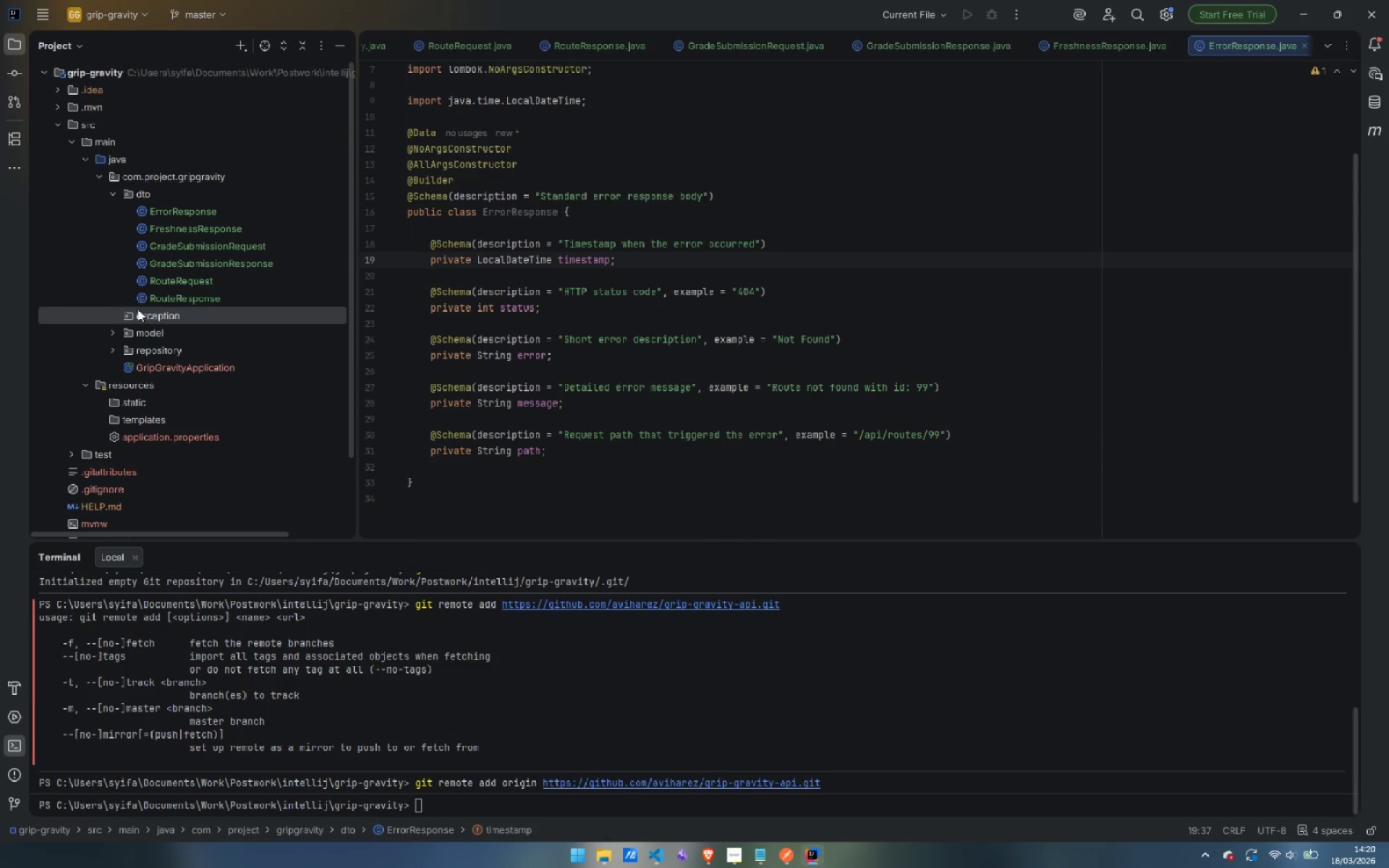 
right_click([148, 313])
 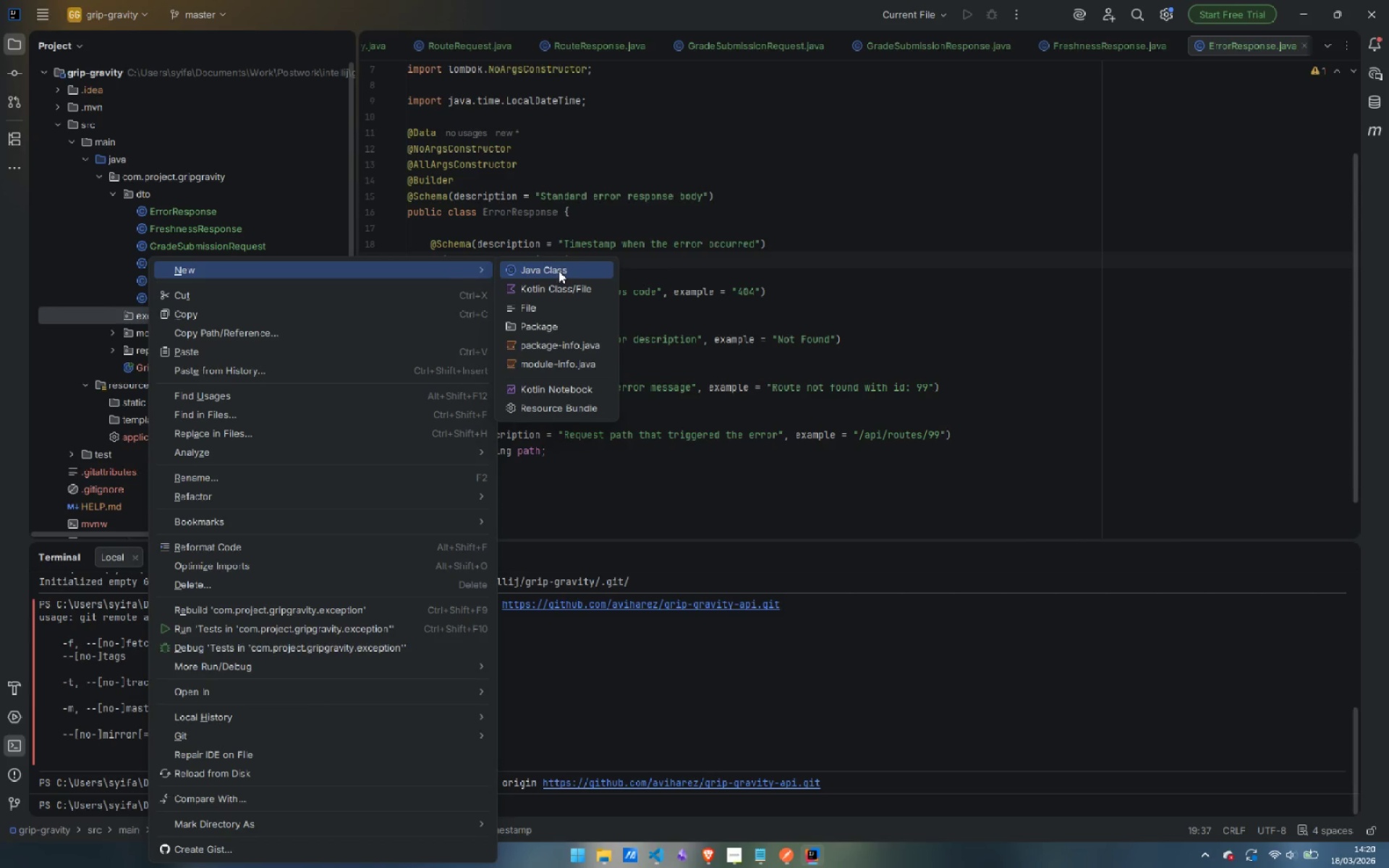 
left_click([566, 268])
 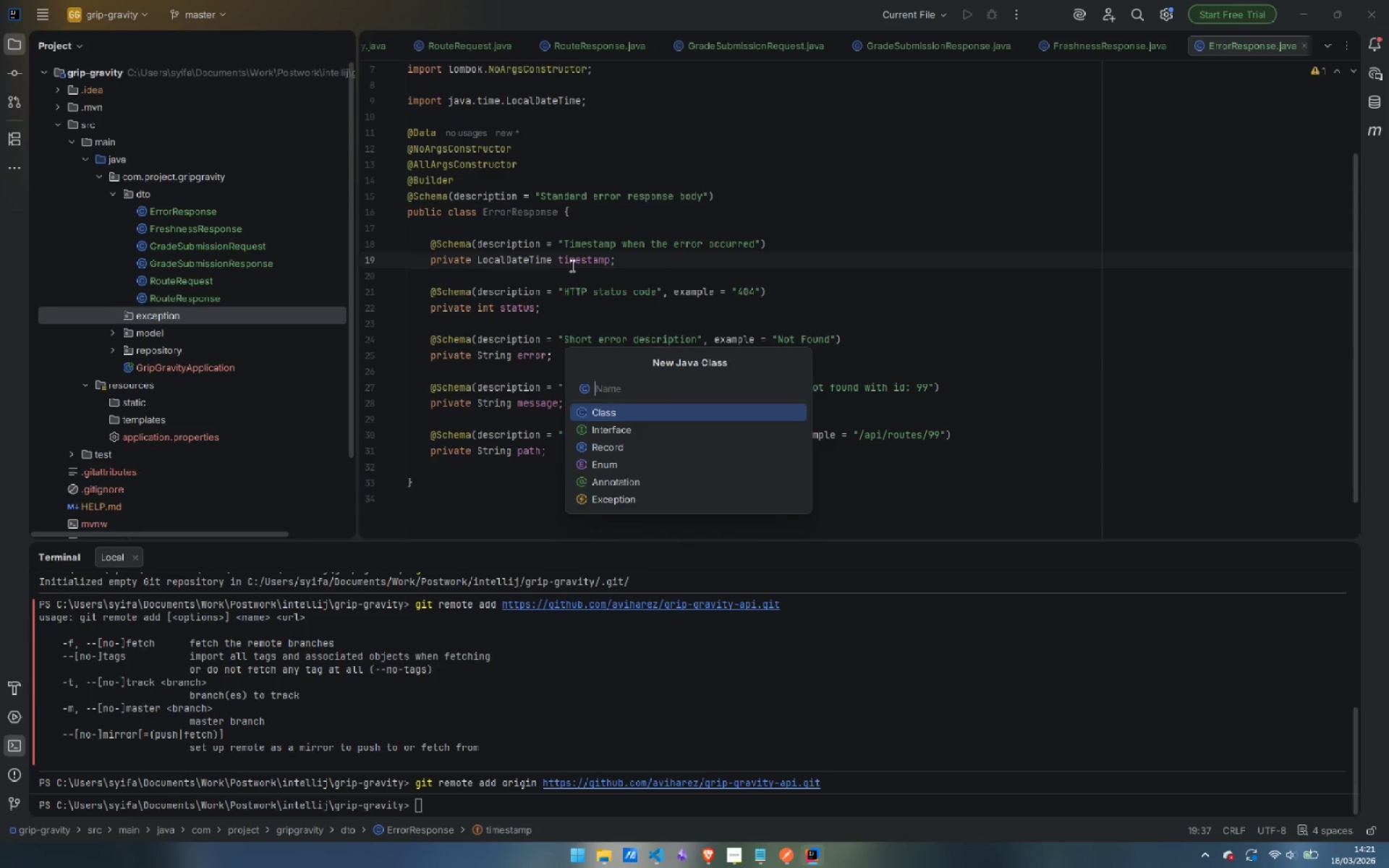 
wait(7.2)
 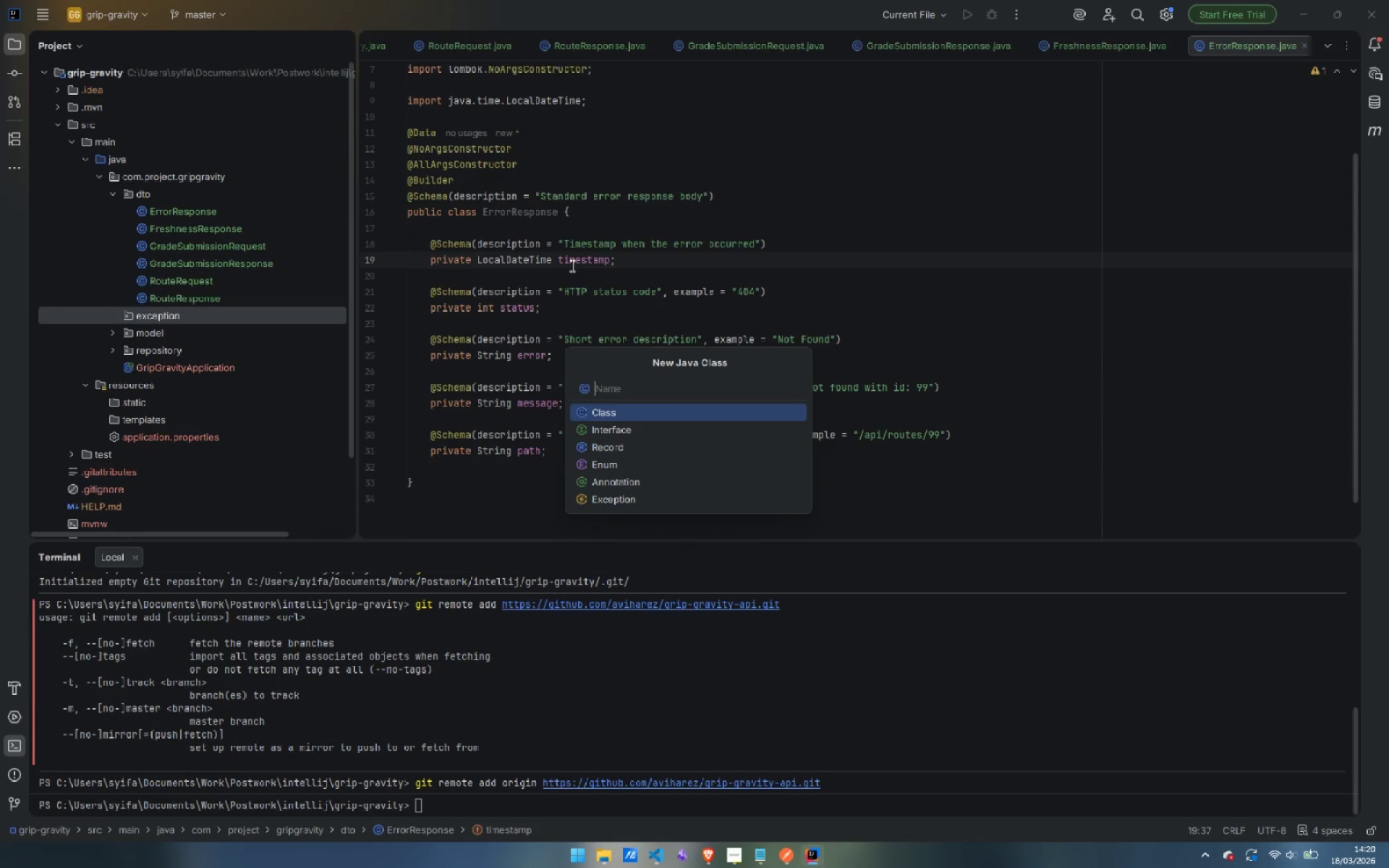 
type(RouteNotFoundException)
 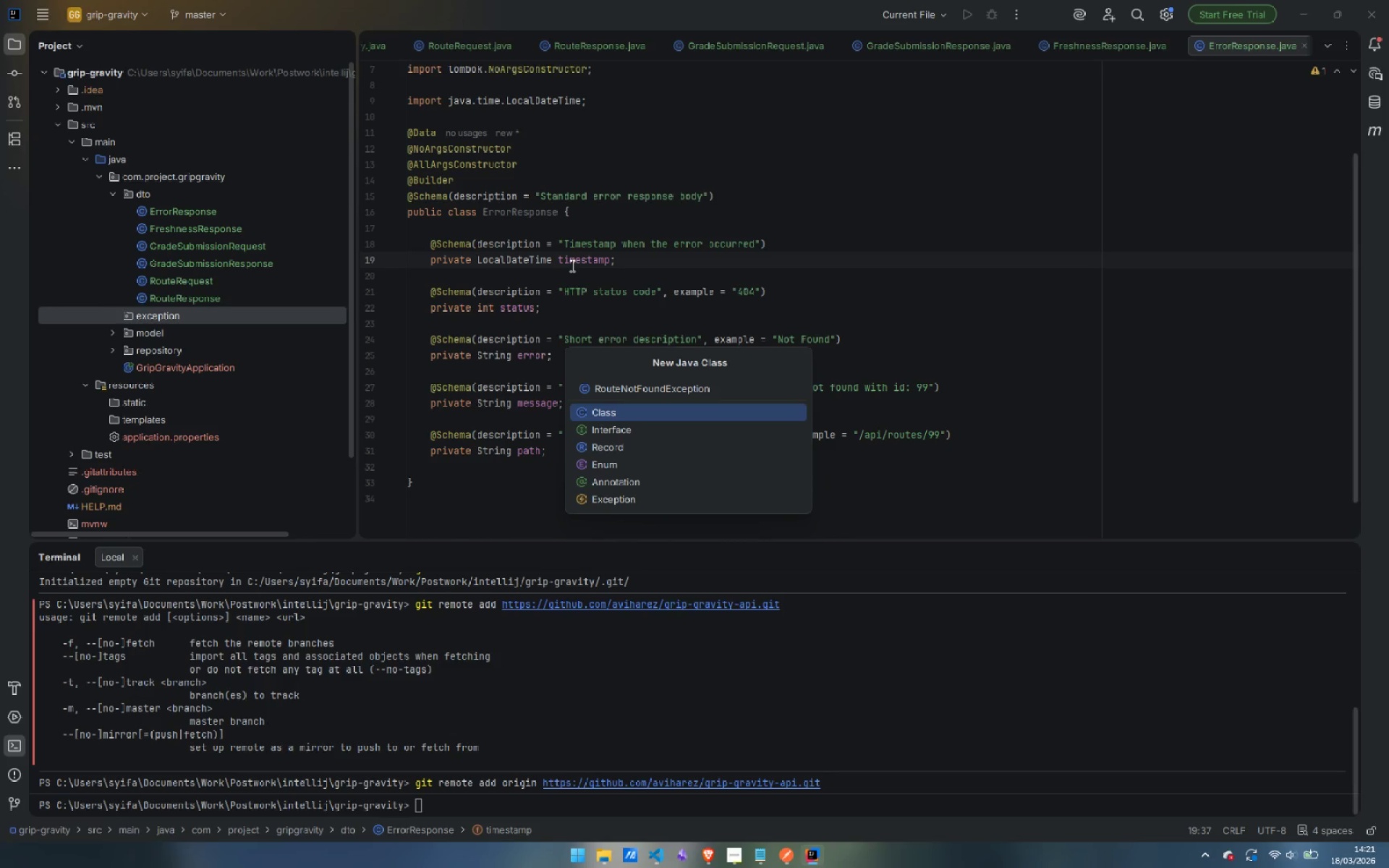 
key(Enter)
 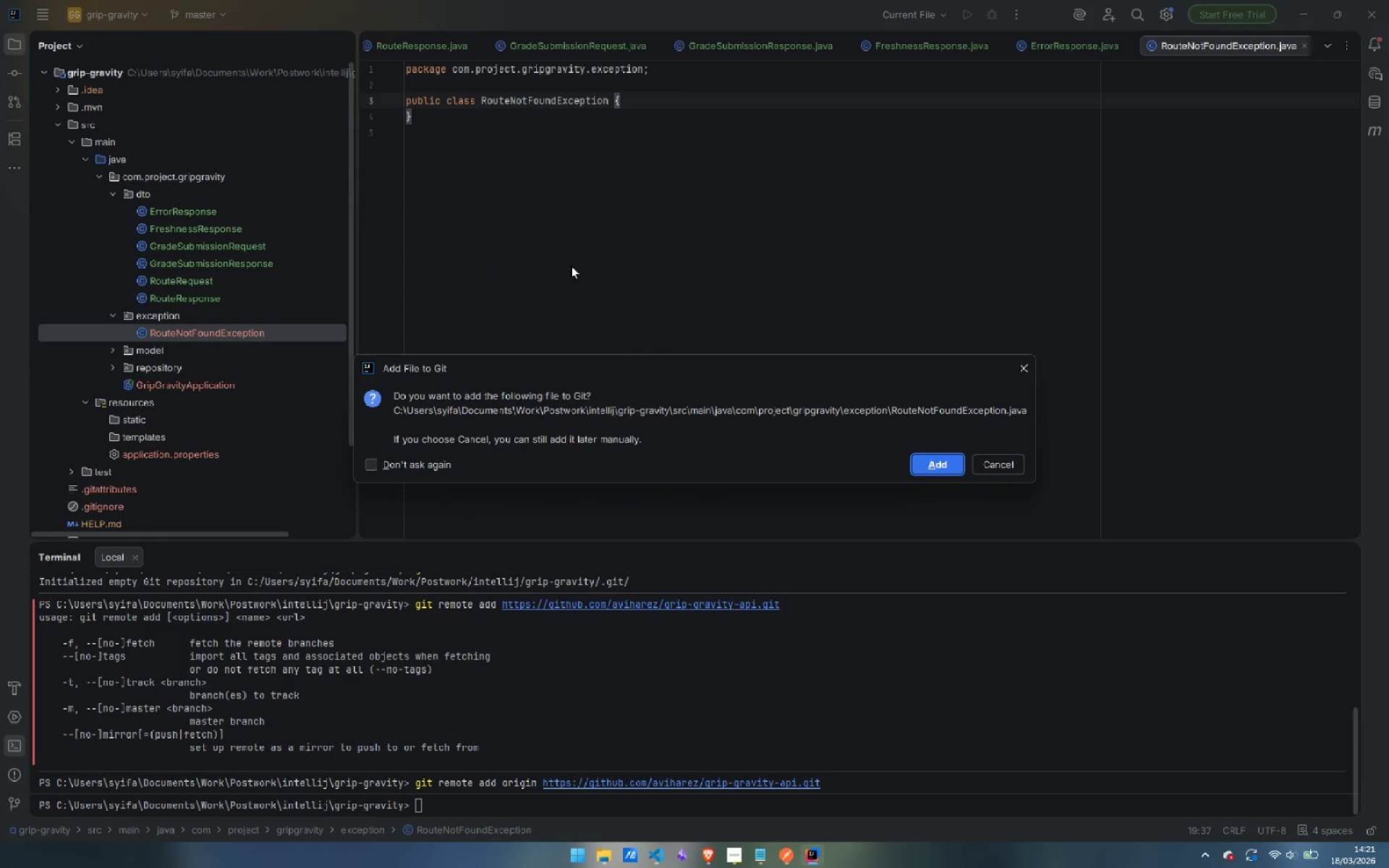 
key(Enter)
 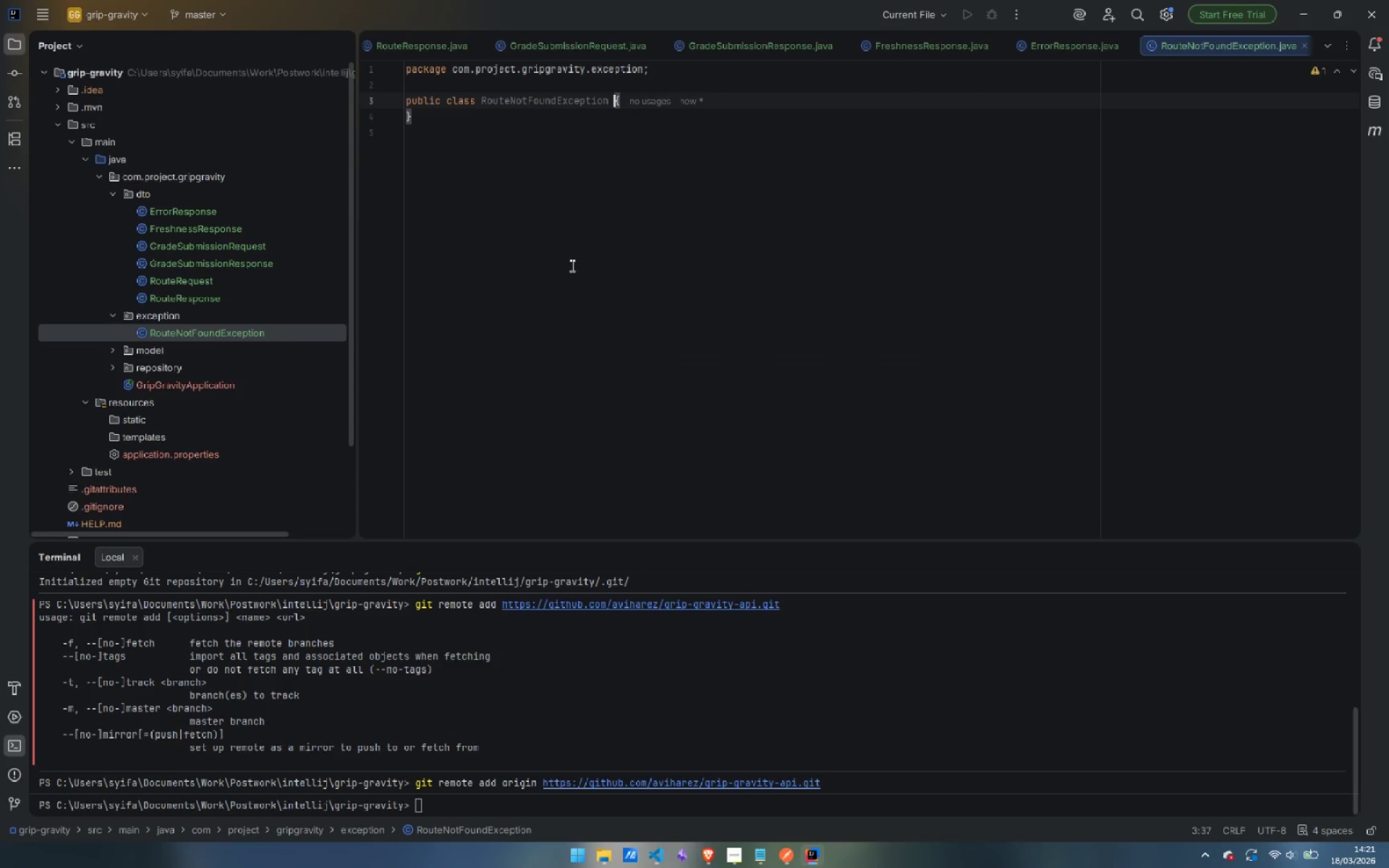 
wait(5.34)
 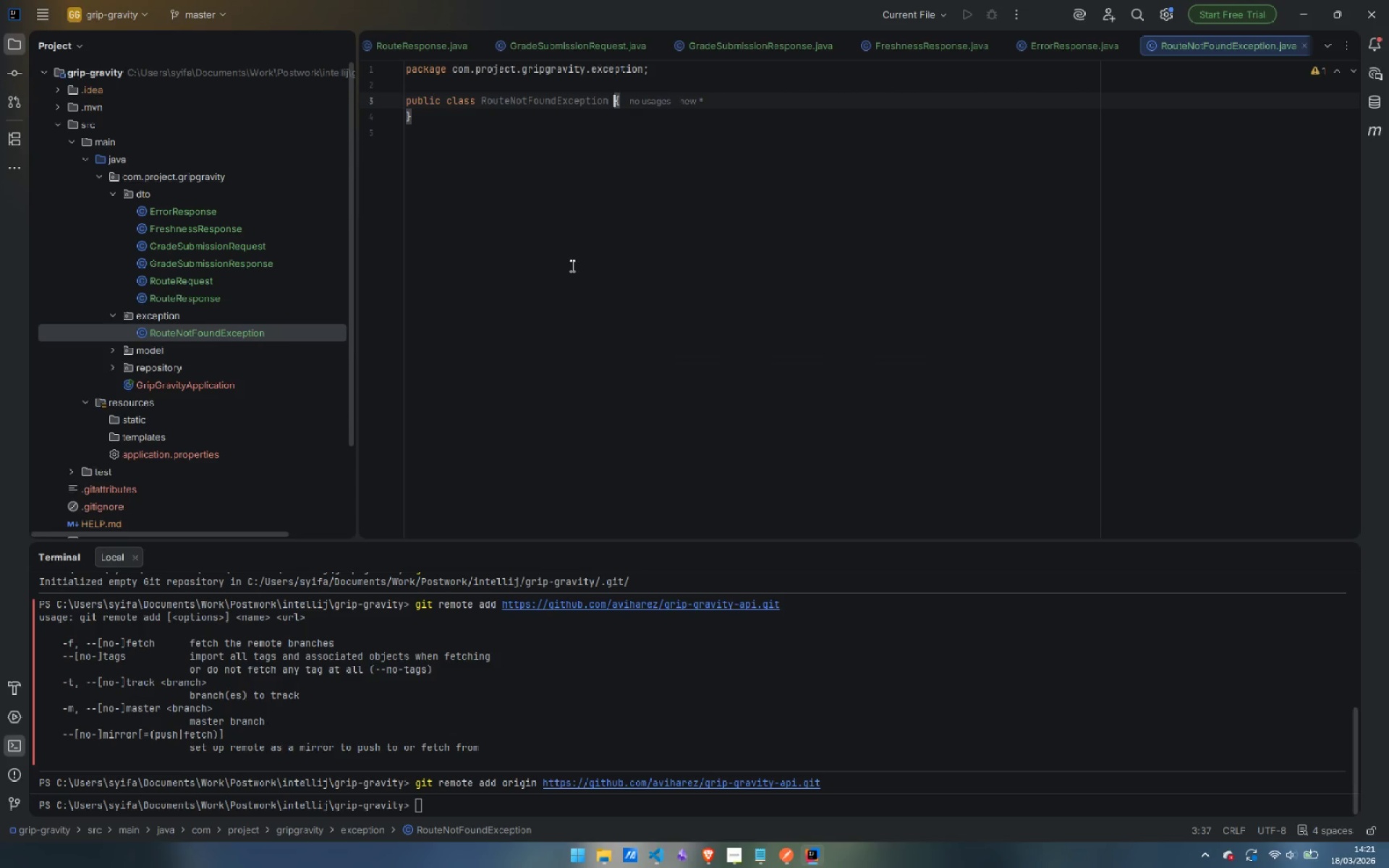 
type(exe)
key(Backspace)
type(te)
 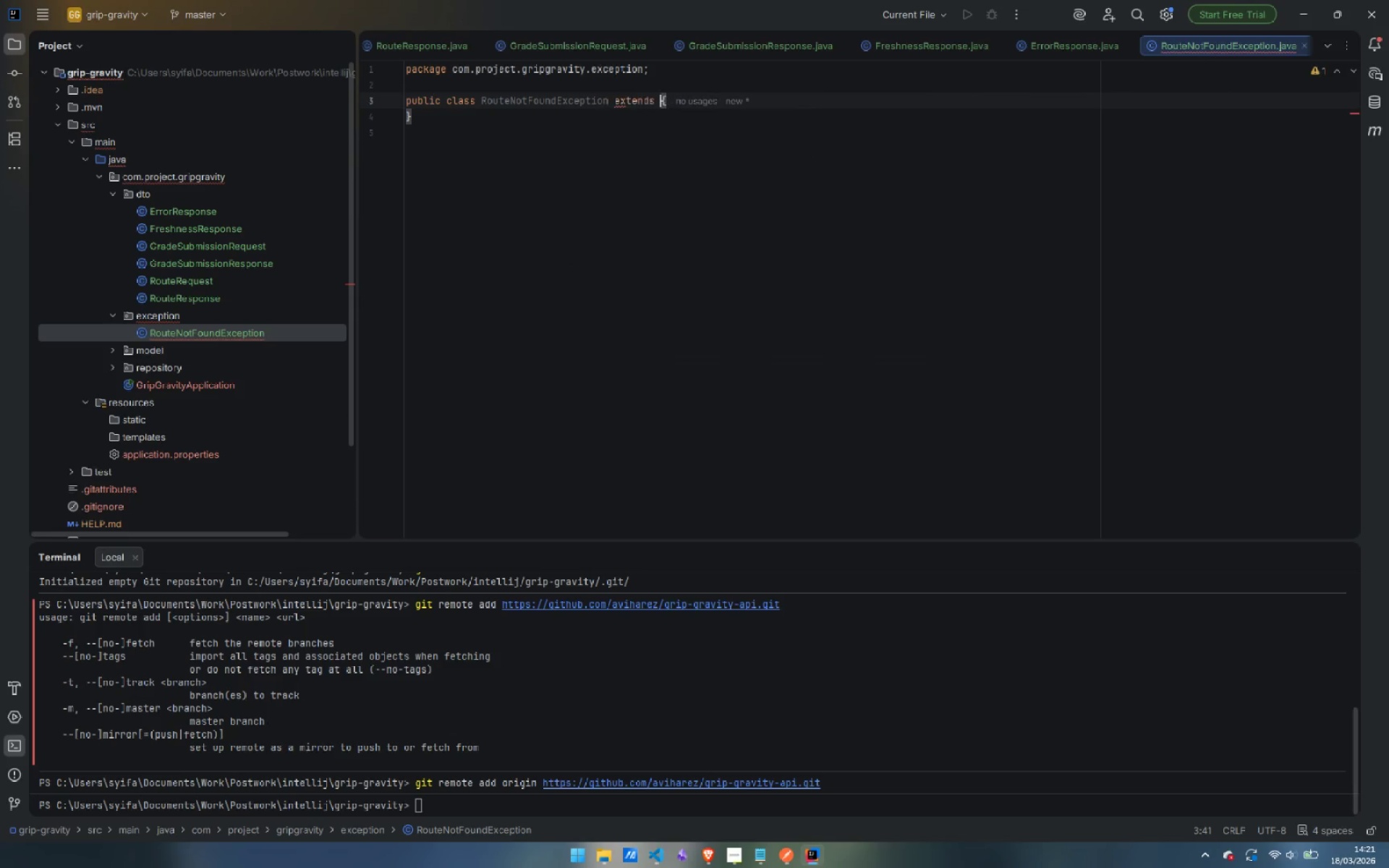 
key(Enter)
 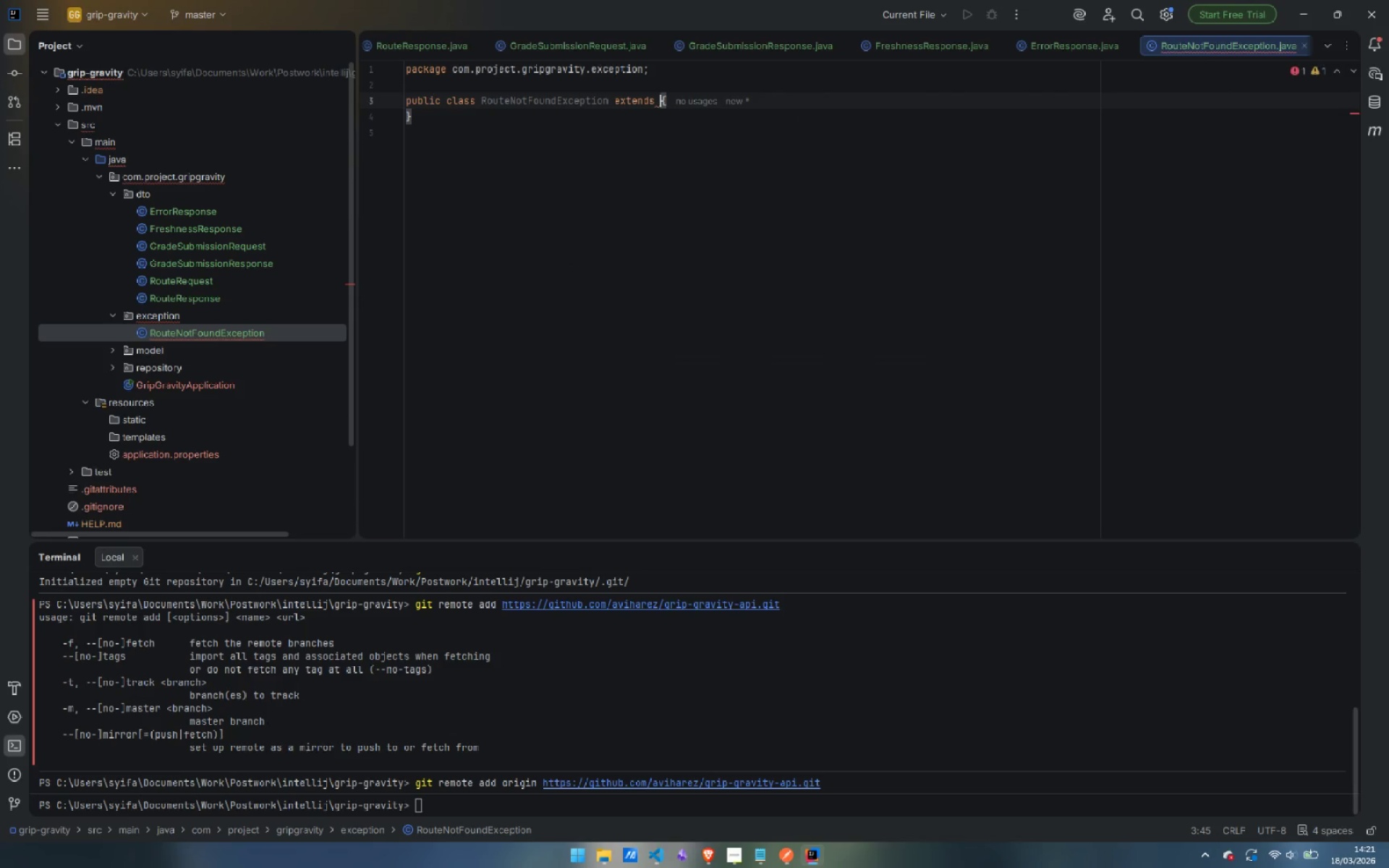 
hold_key(key=ShiftLeft, duration=0.56)
 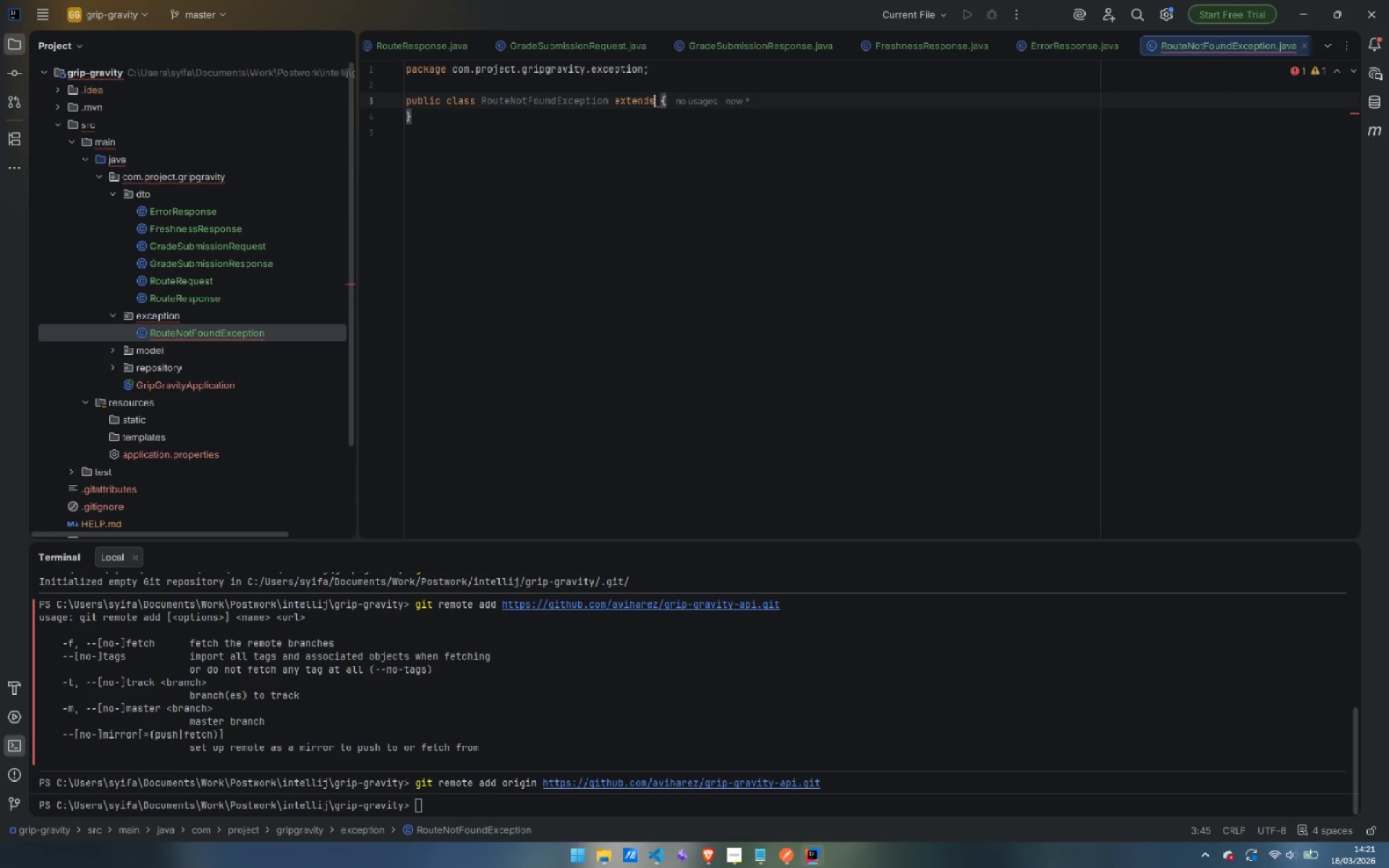 
key(ArrowLeft)
 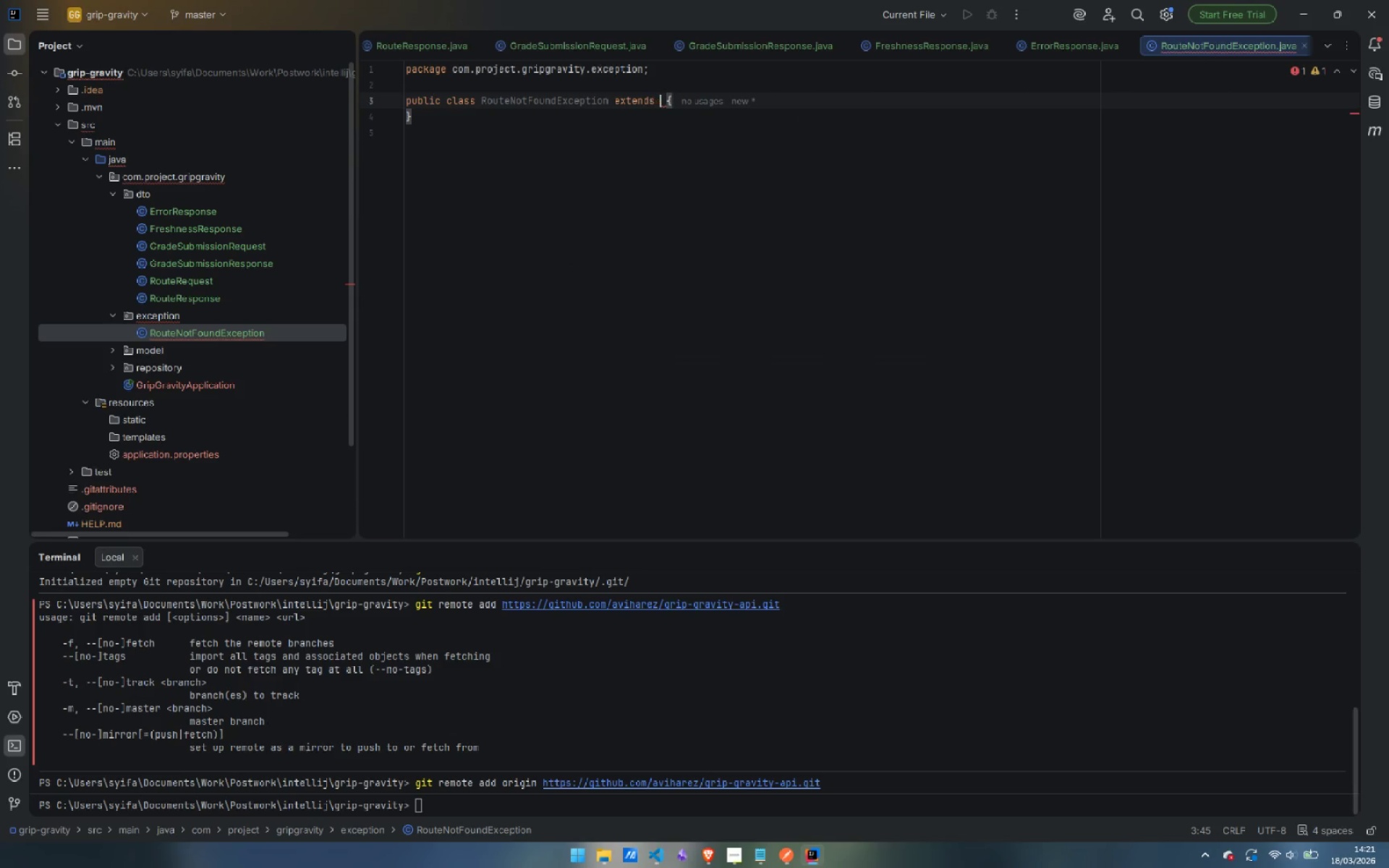 
type( Runtime)
 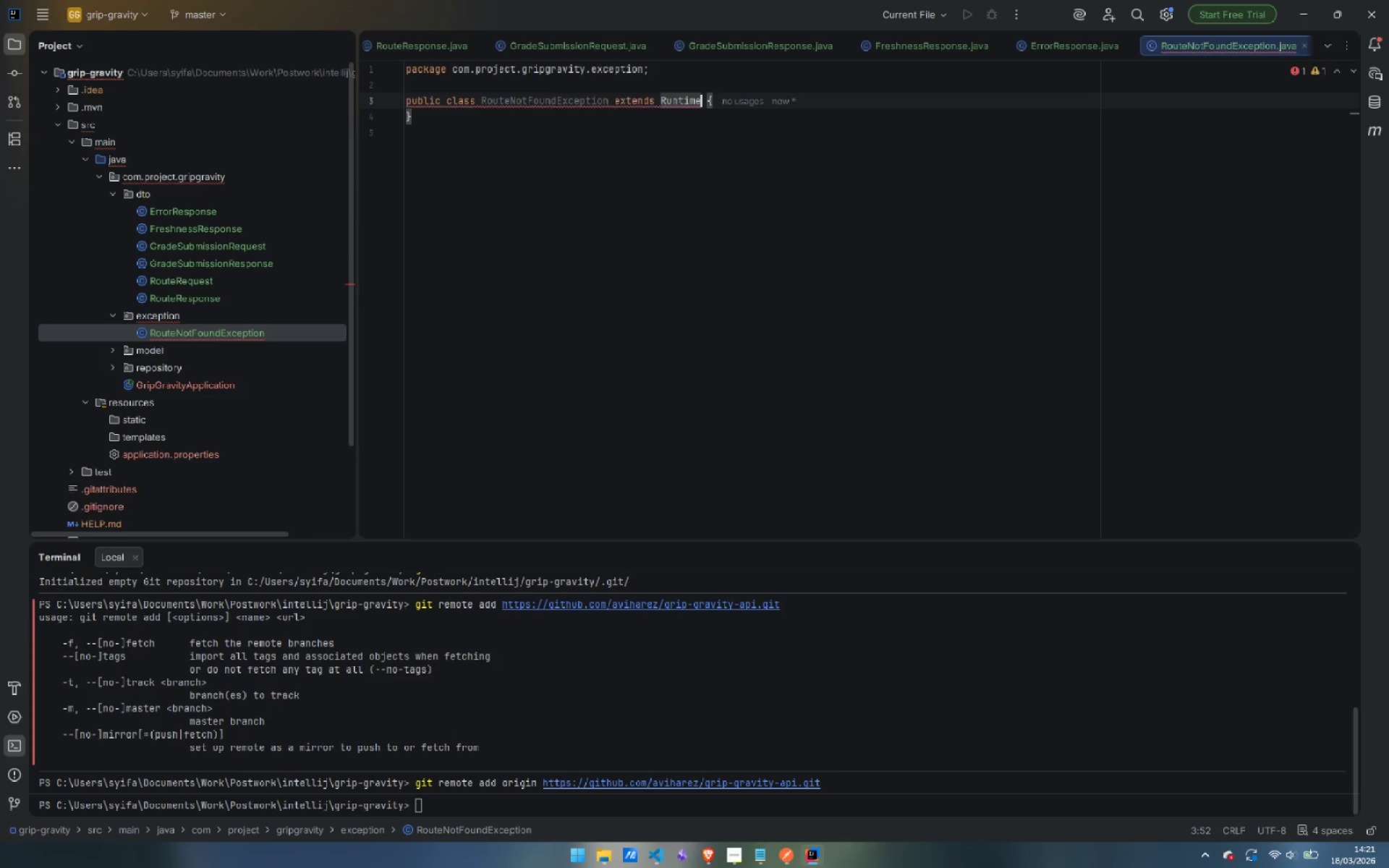 
 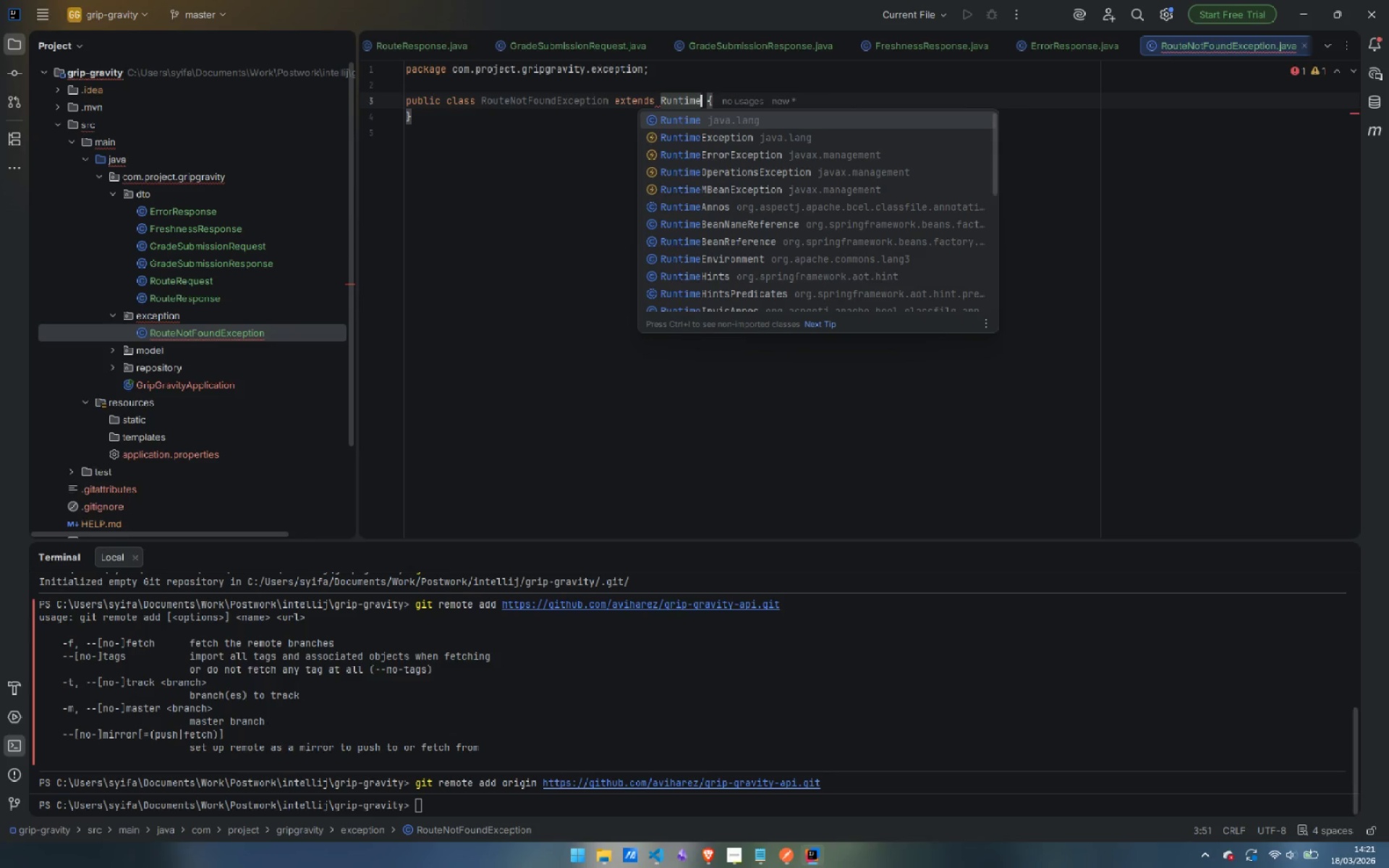 
key(Enter)
 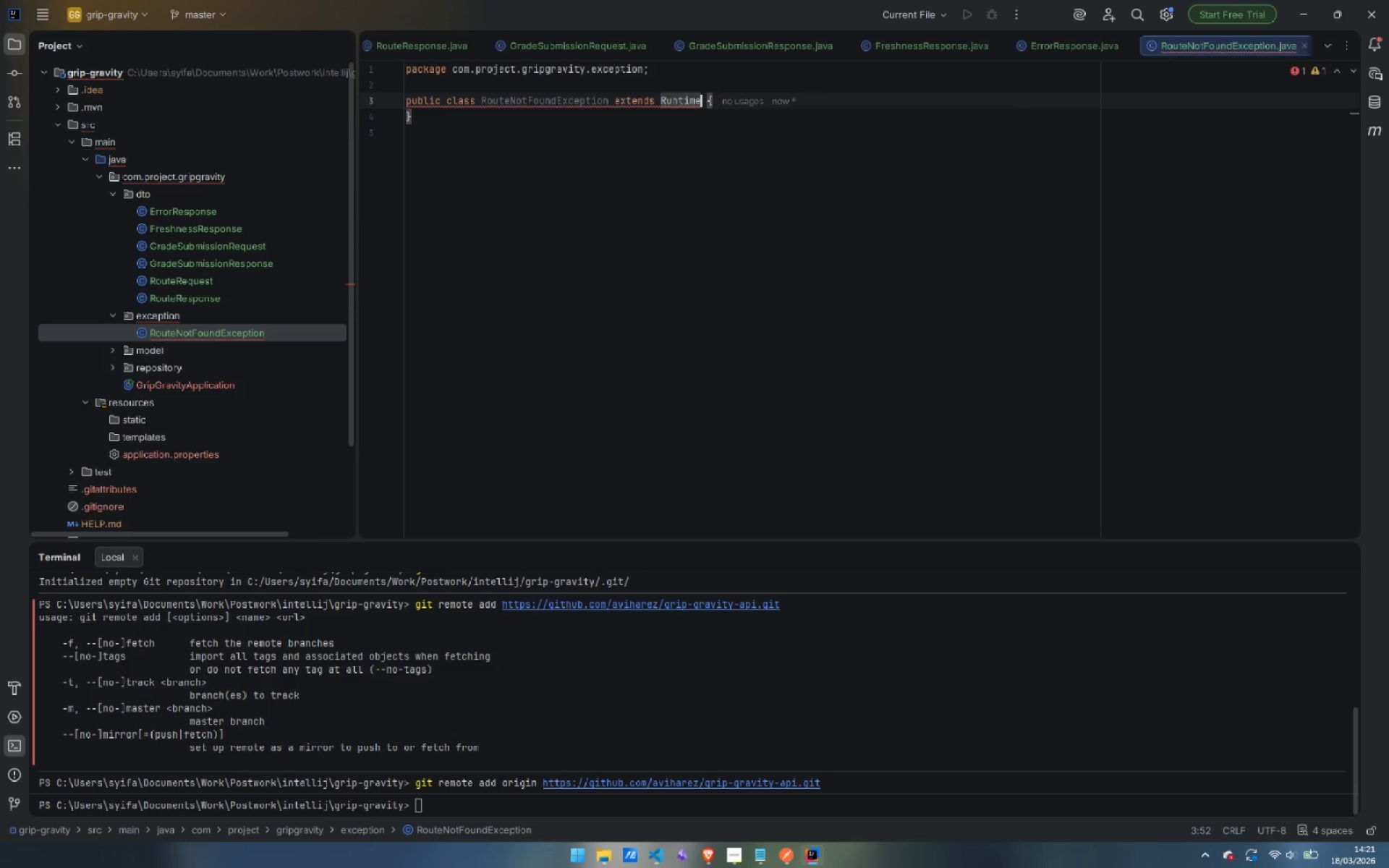 
key(Control+Z)
 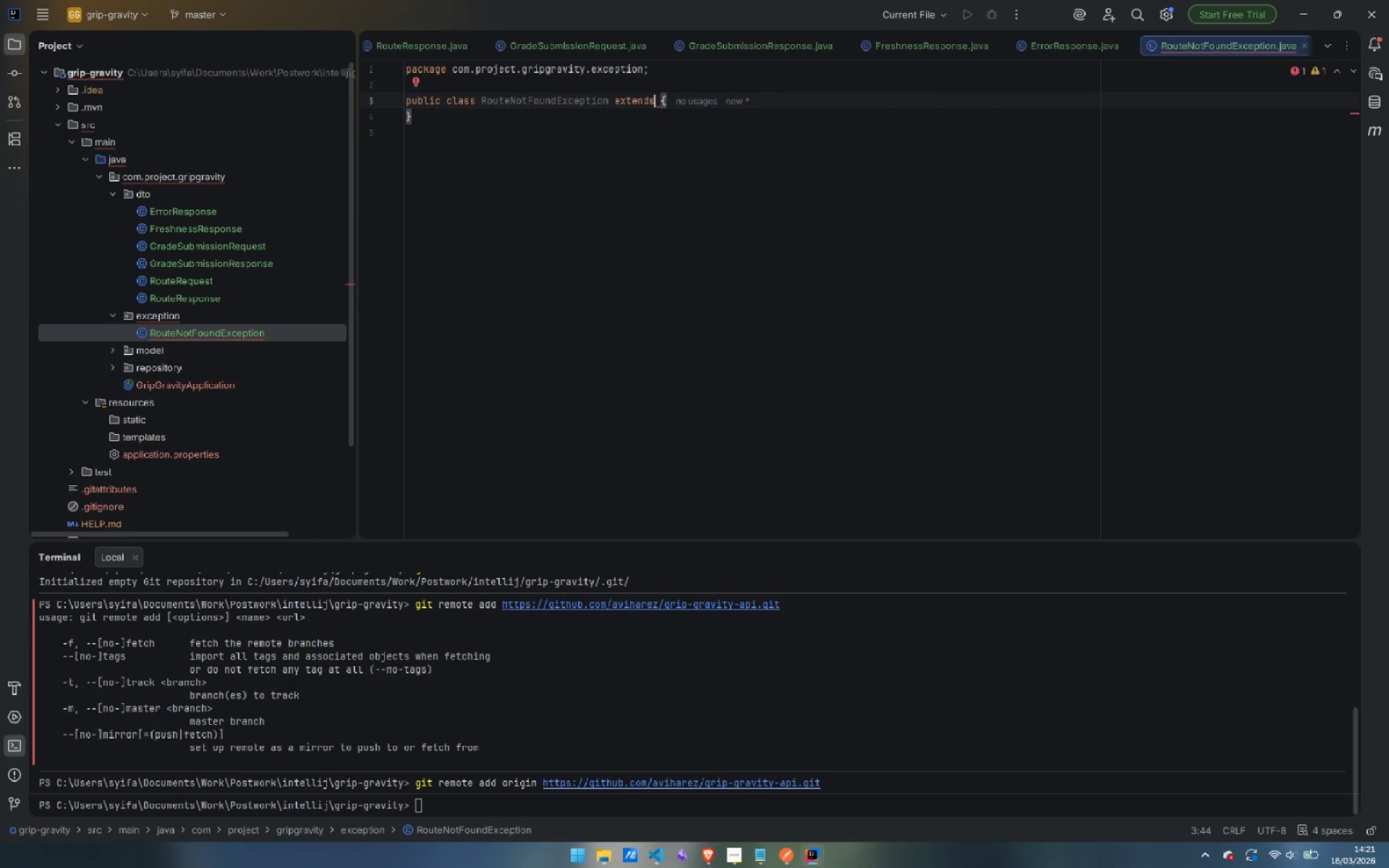 
type( Runtime)
 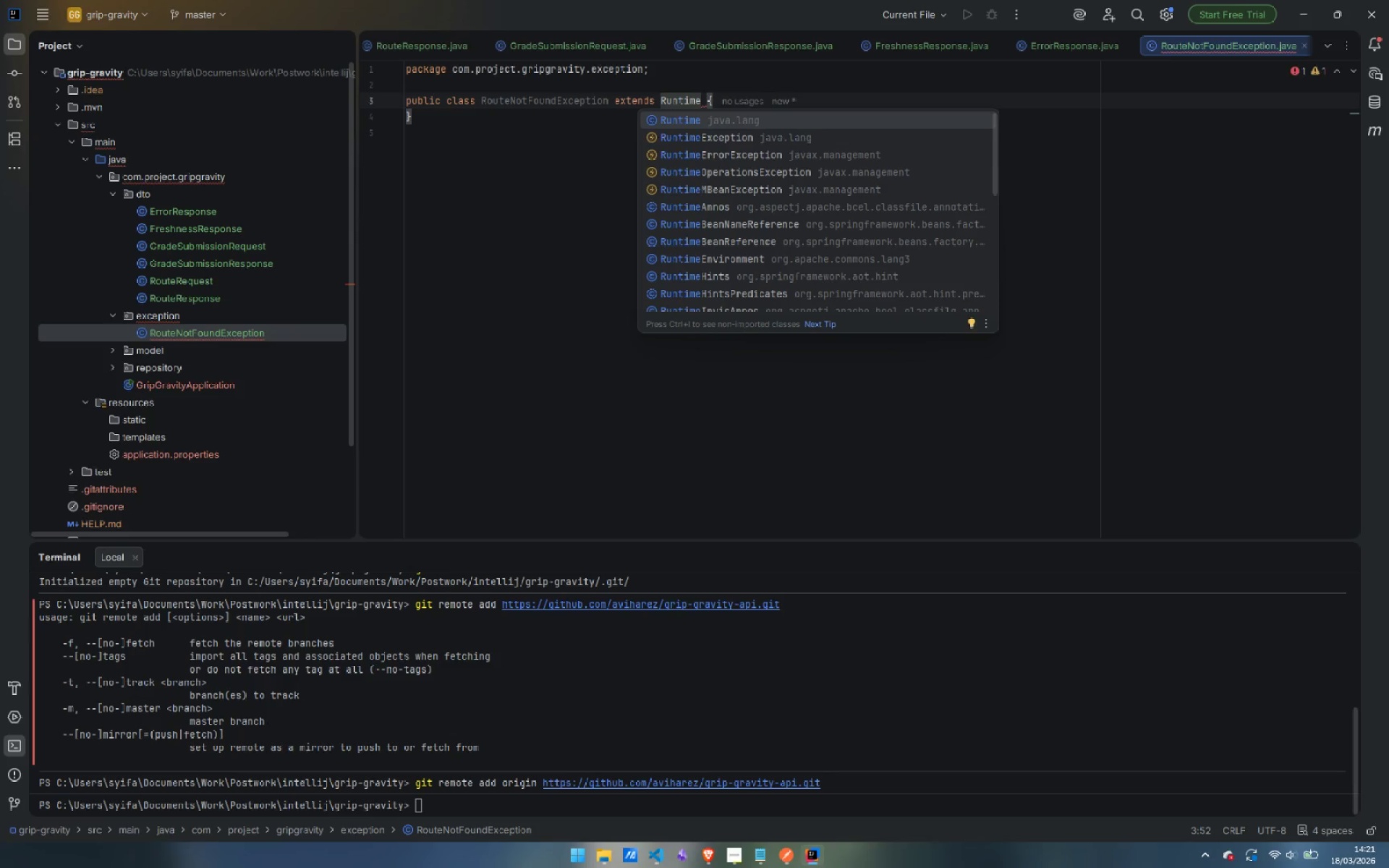 
key(ArrowDown)
 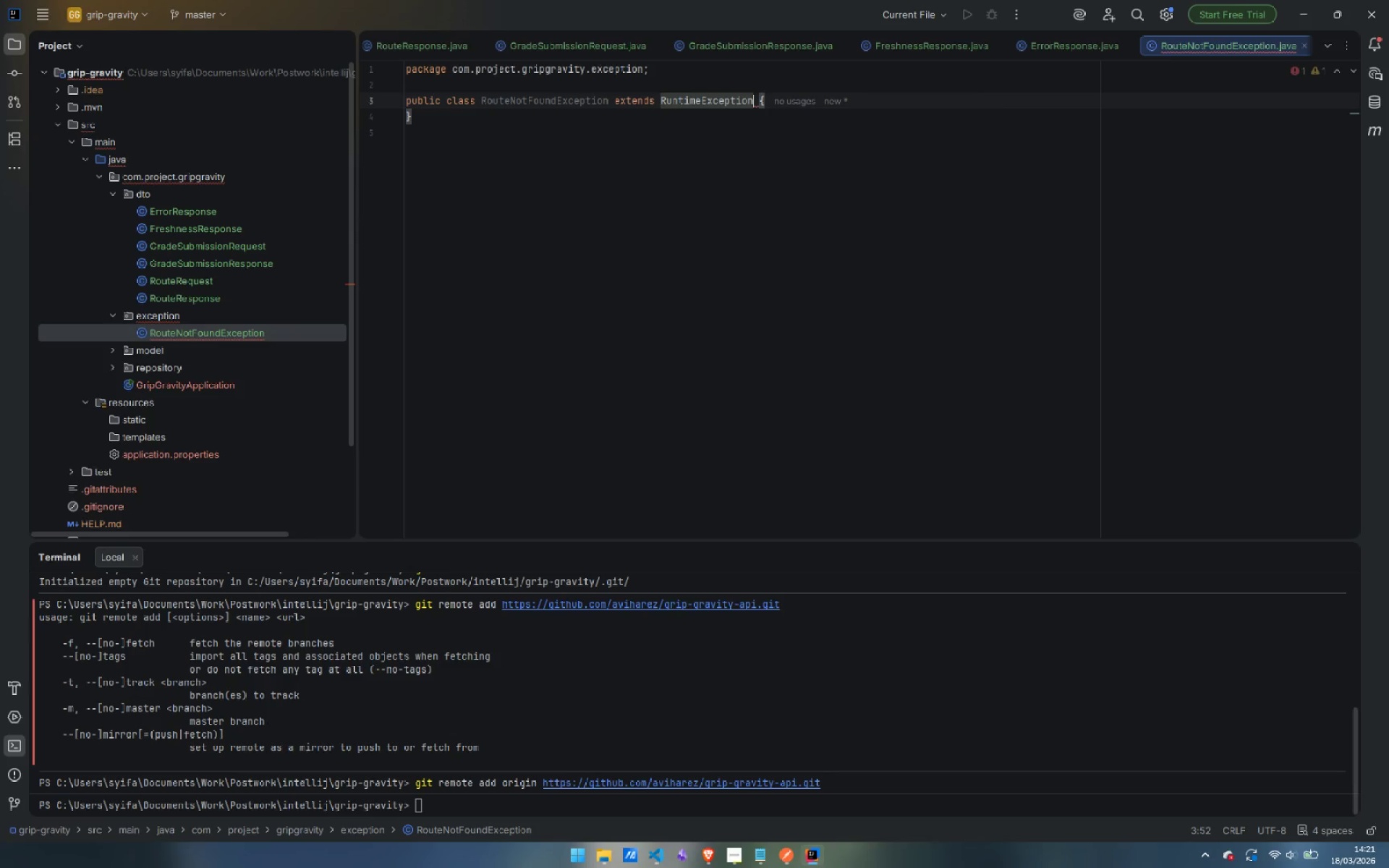 
key(Enter)
 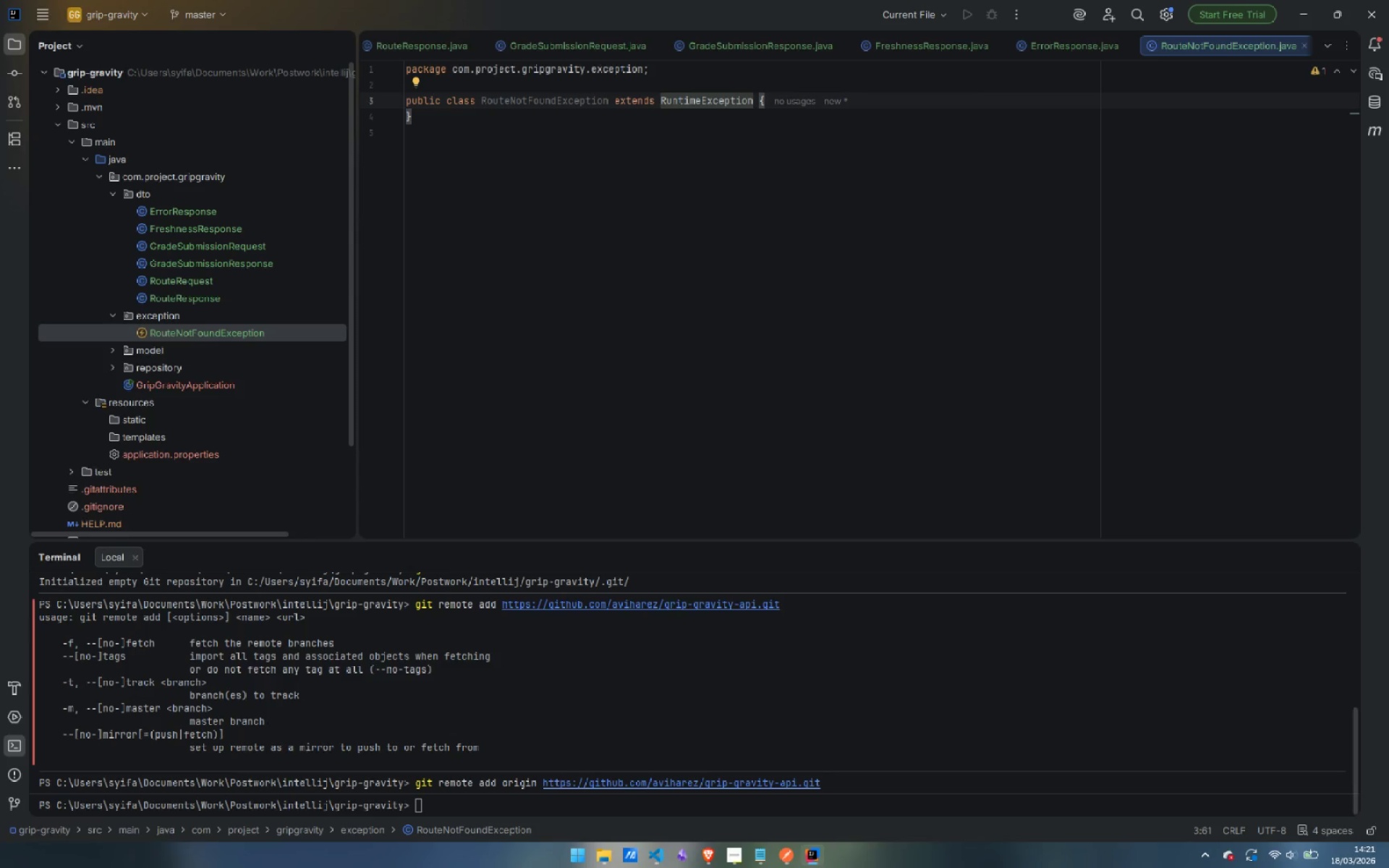 
key(ArrowRight)
 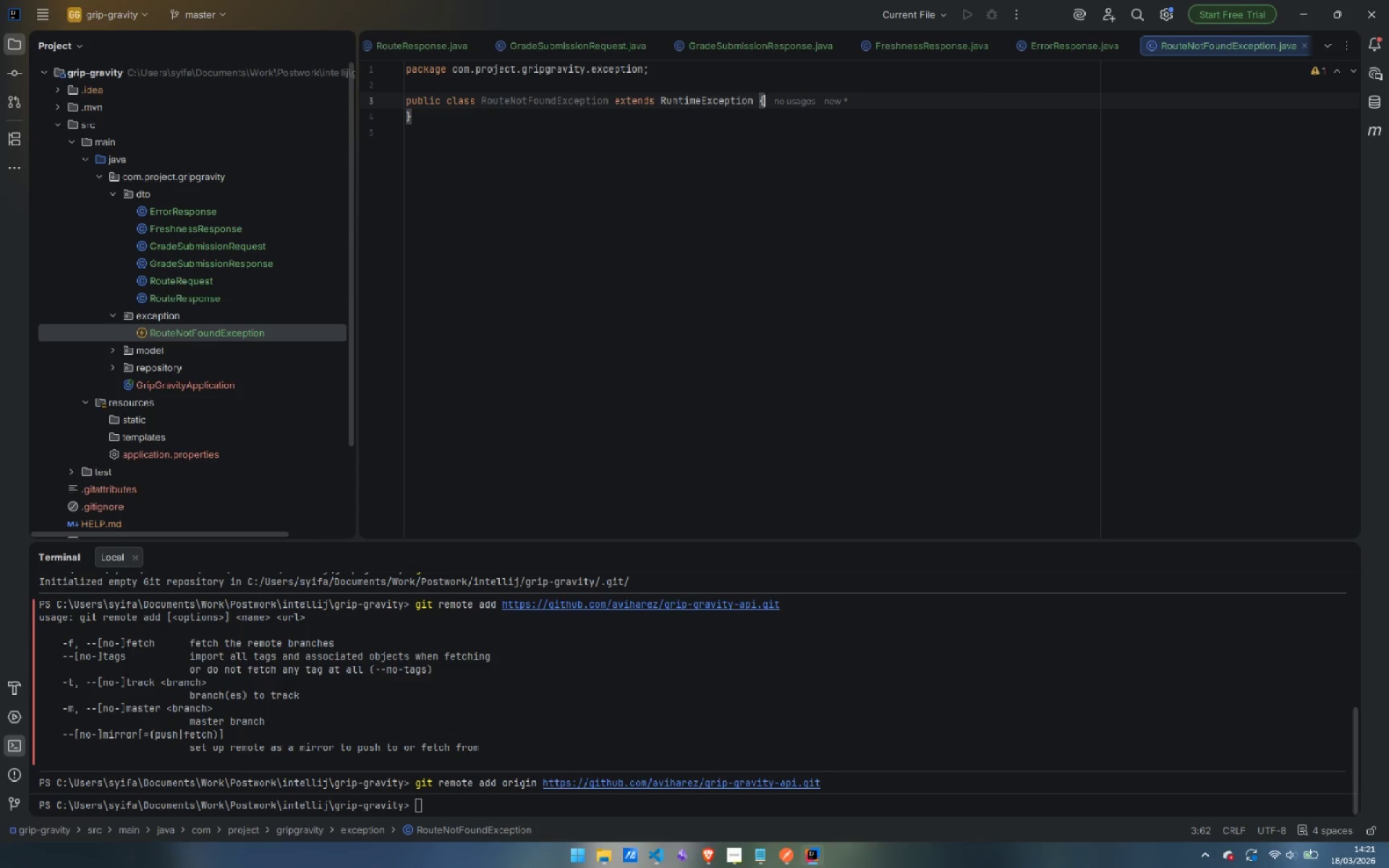 
key(ArrowRight)
 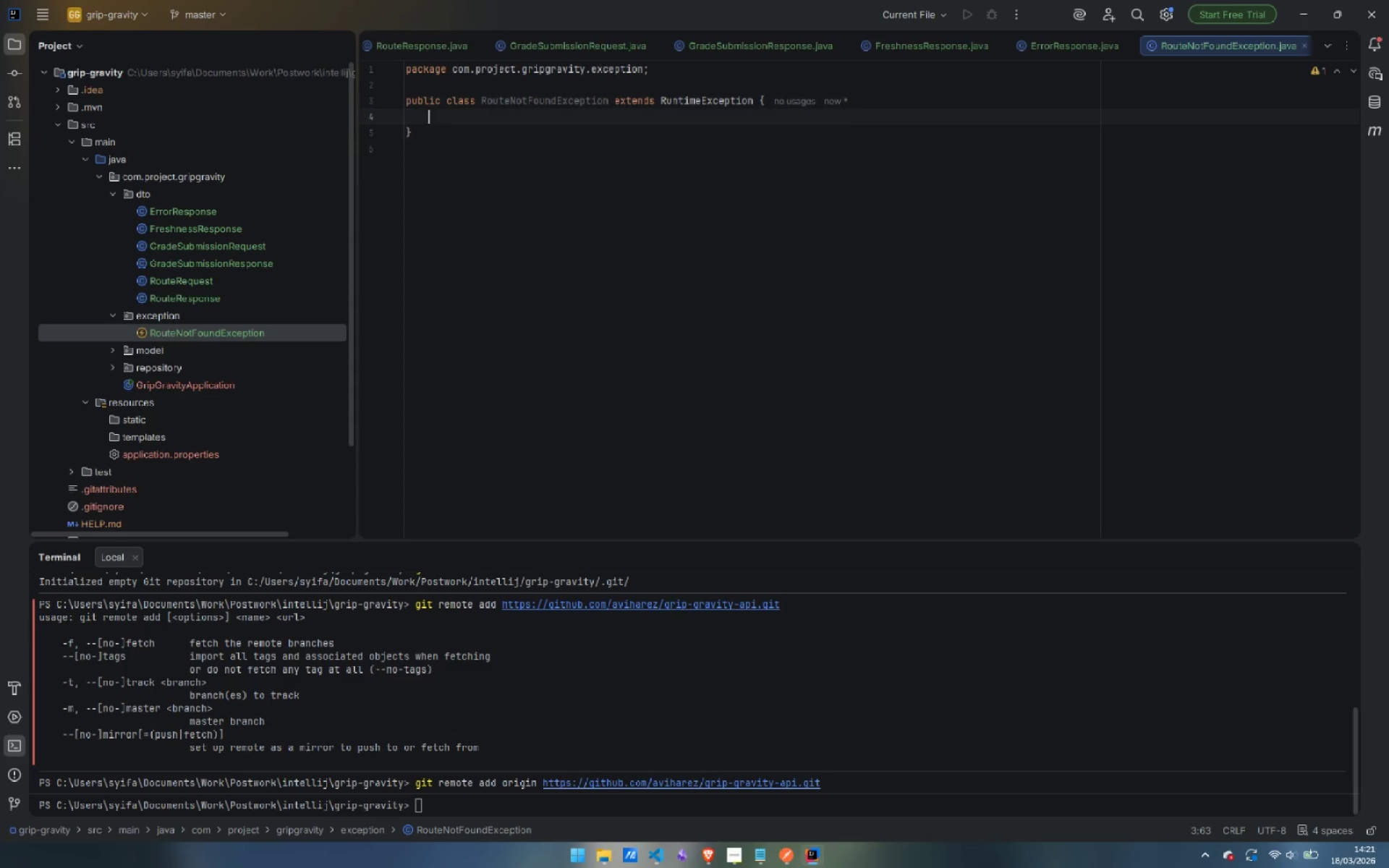 
key(Enter)
 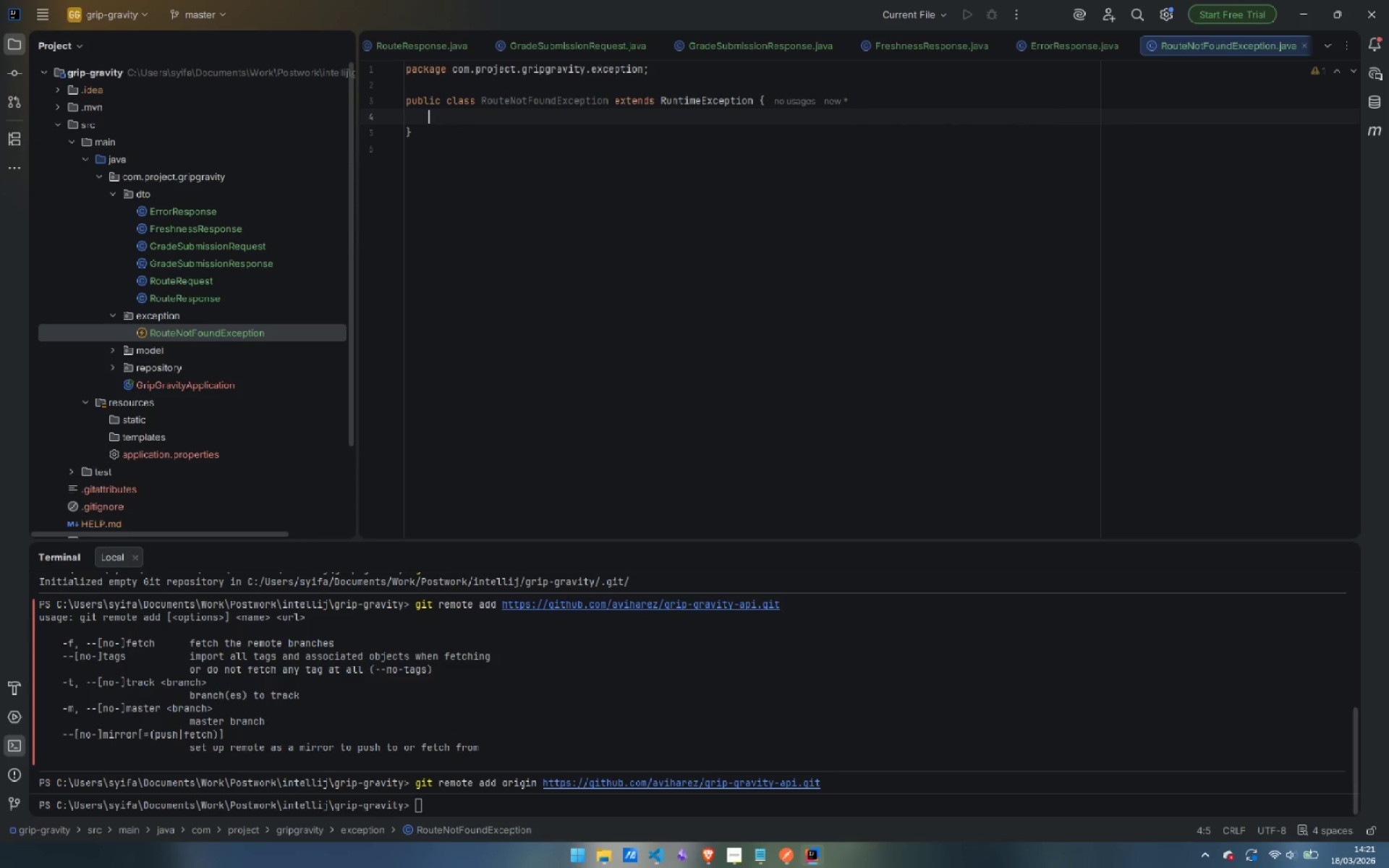 
key(Enter)
 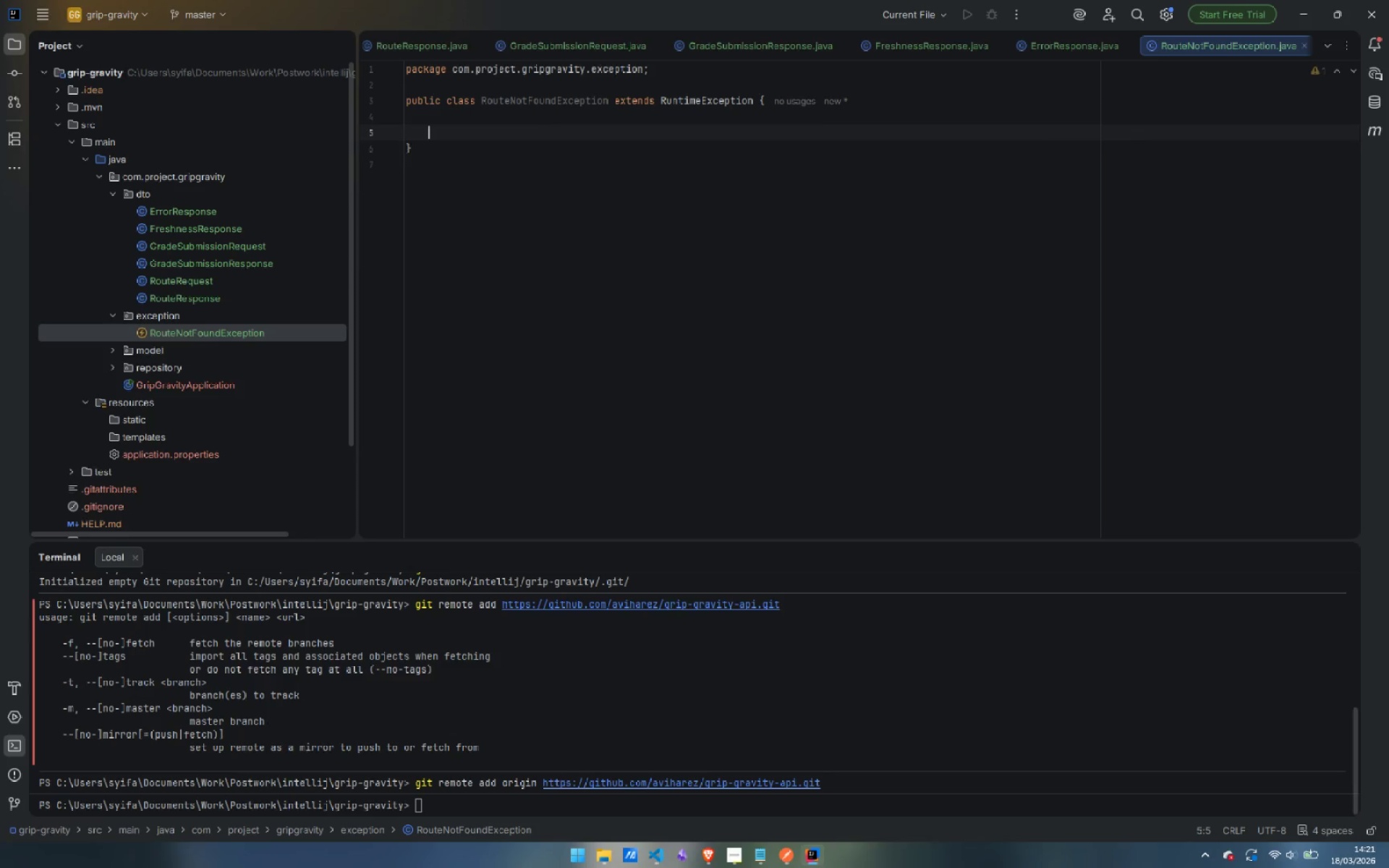 
key(Enter)
 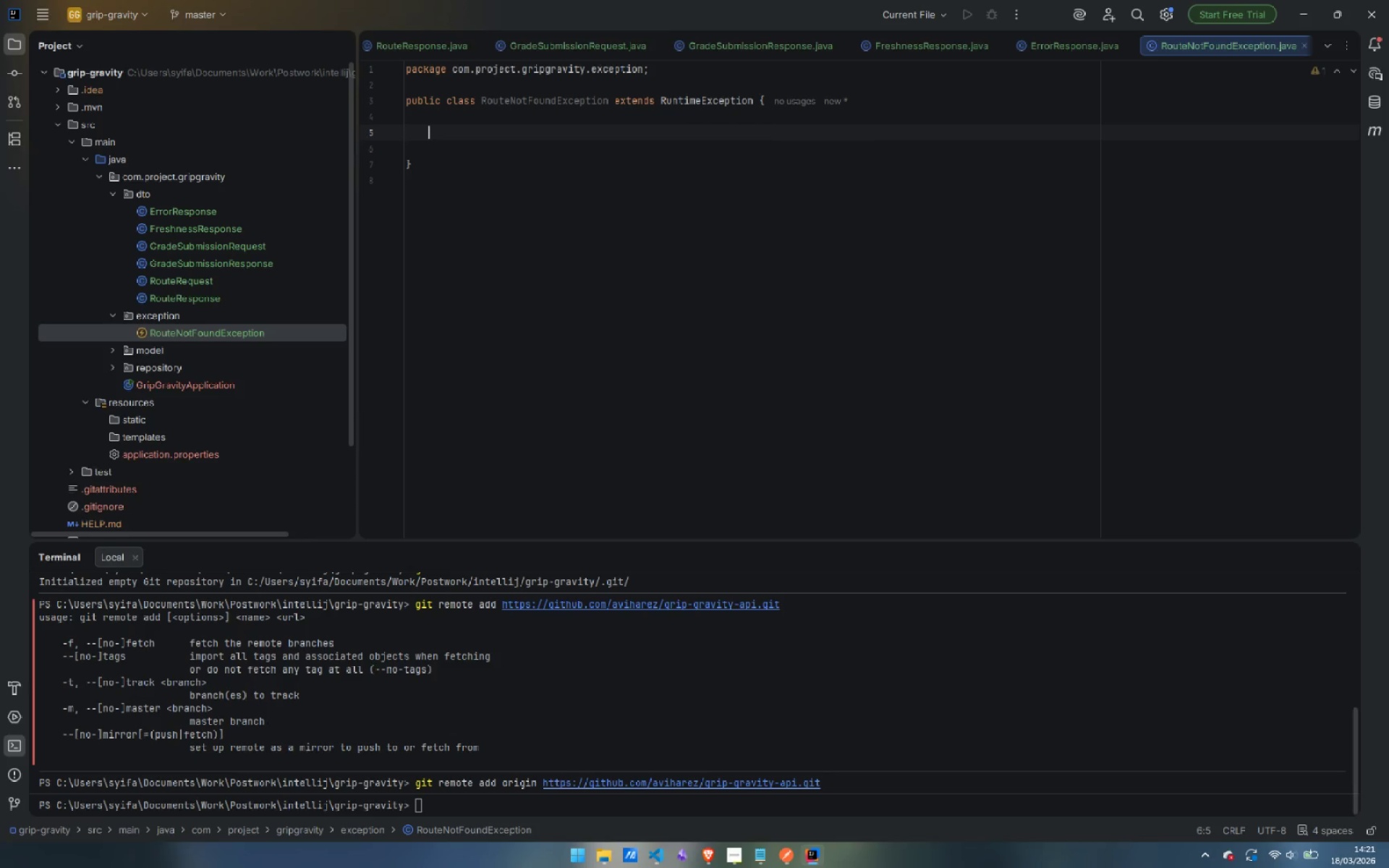 
key(ArrowUp)
 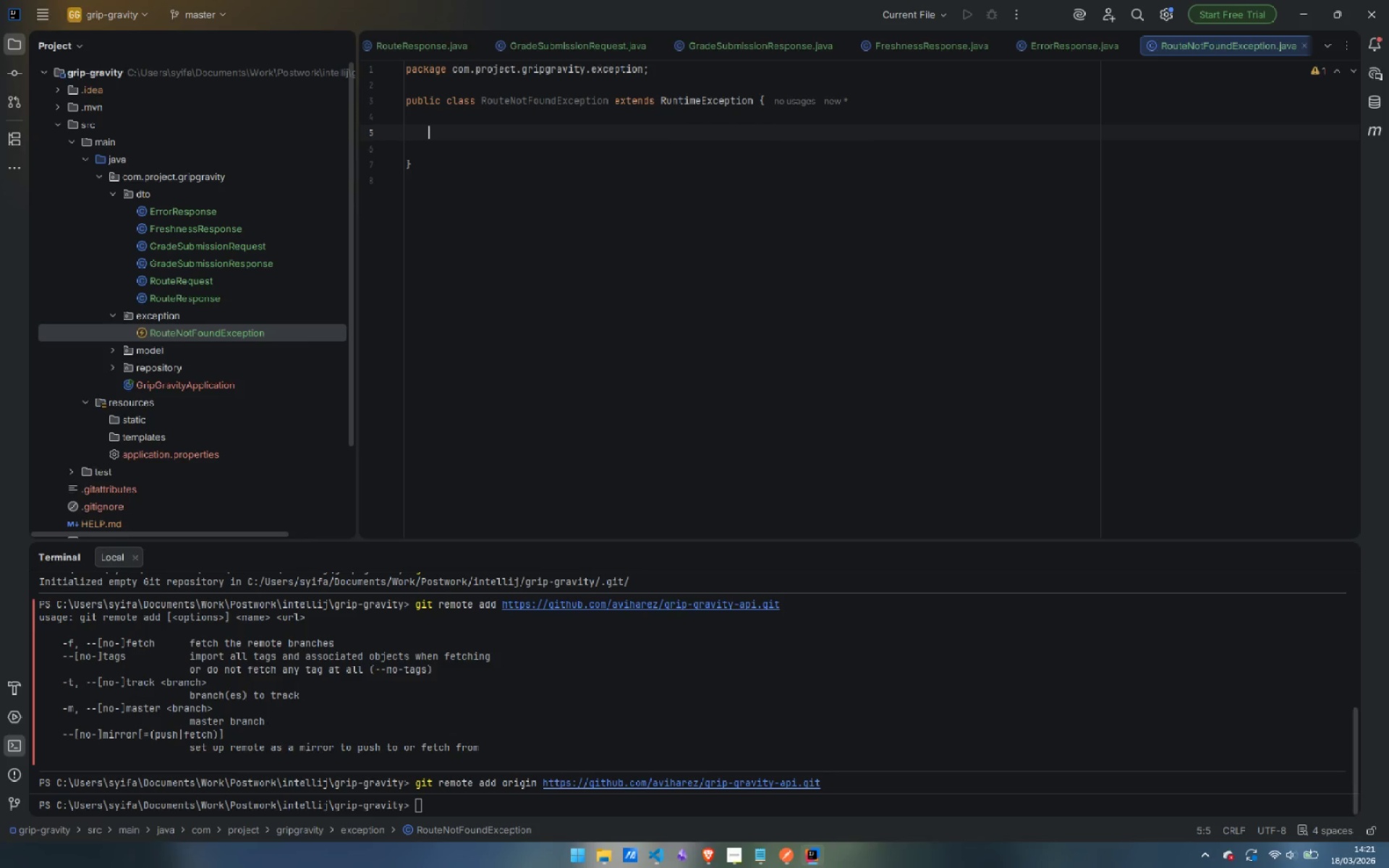 
type(public RouteNot)
 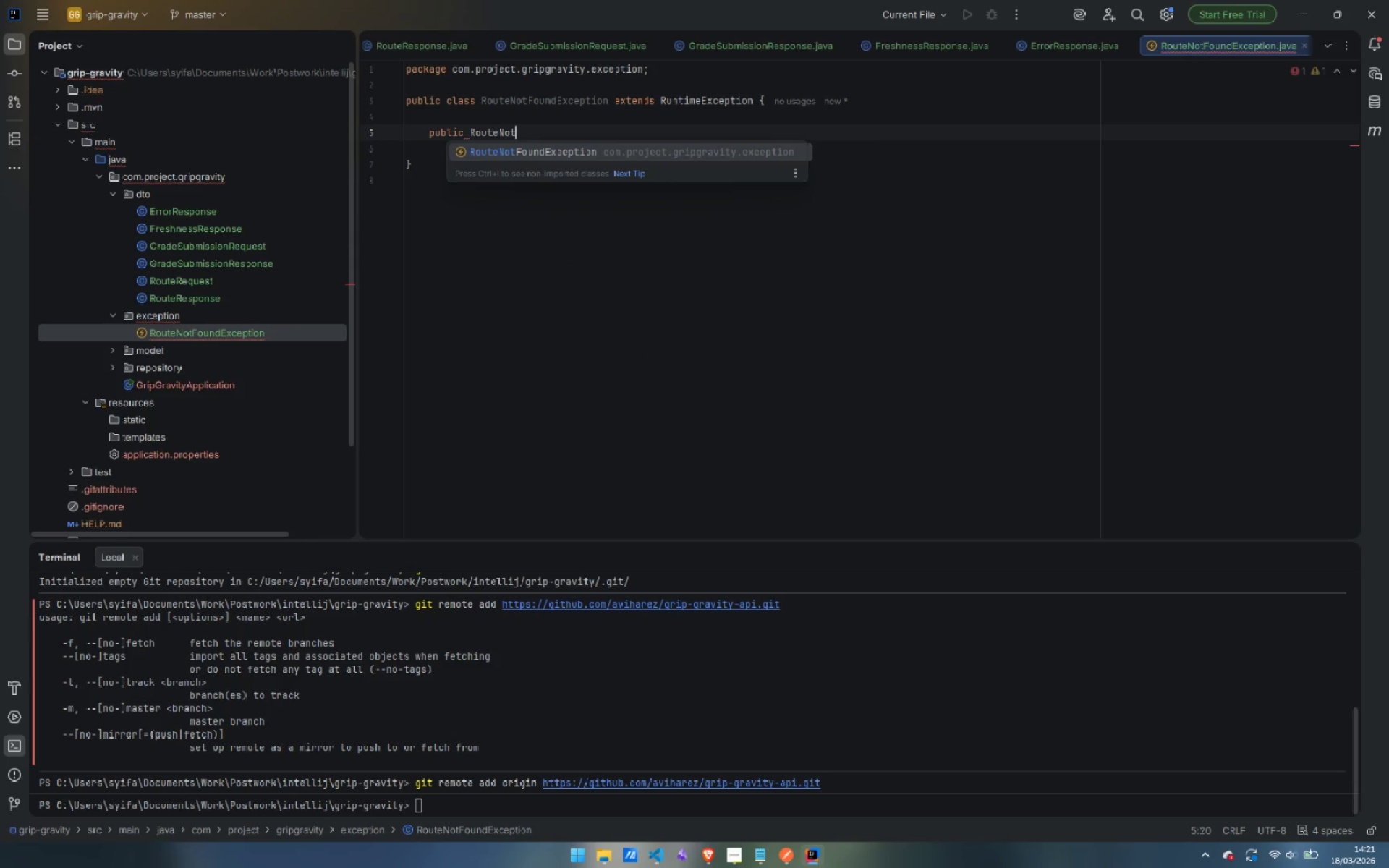 
key(Enter)
 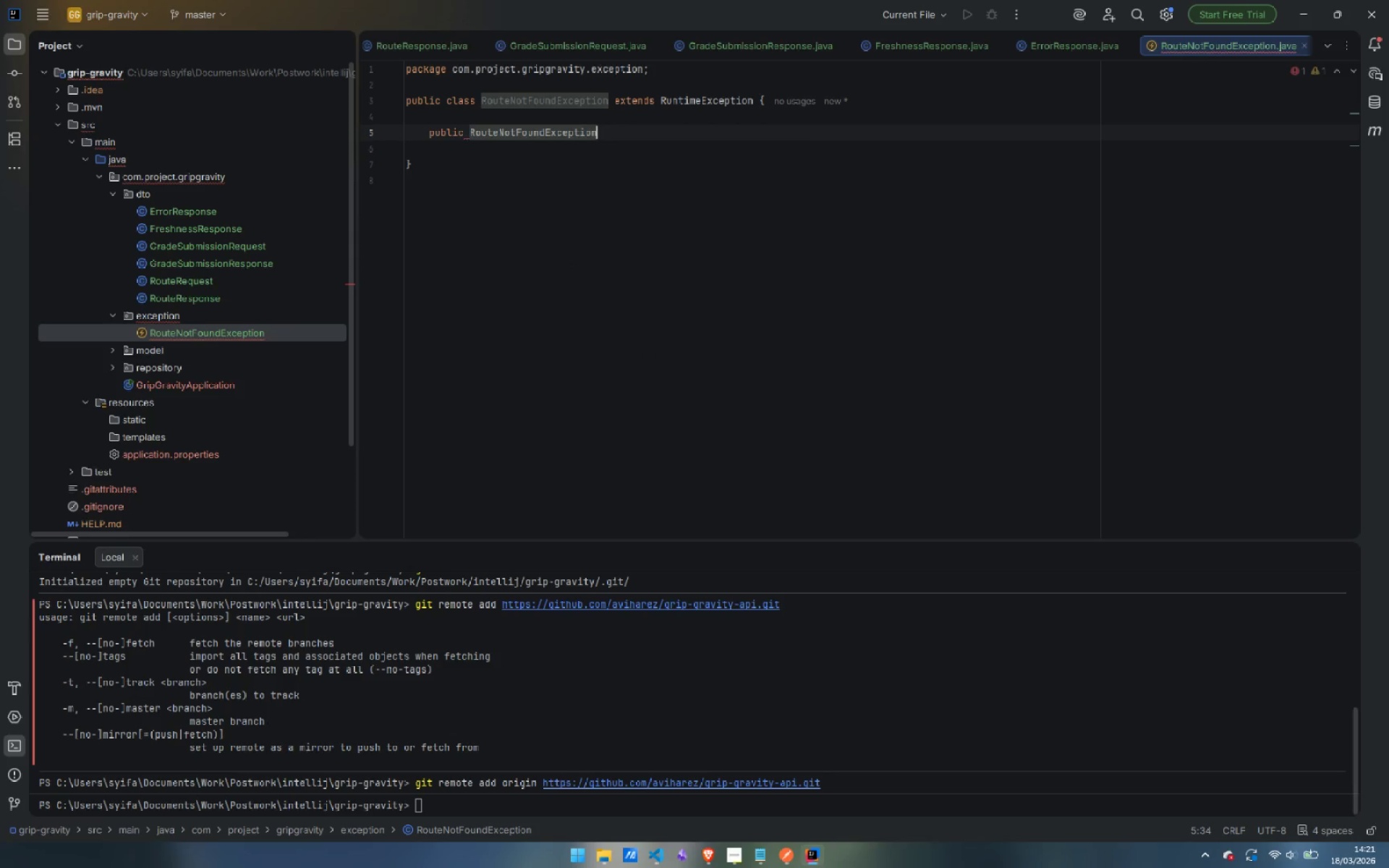 
type((Long id)
 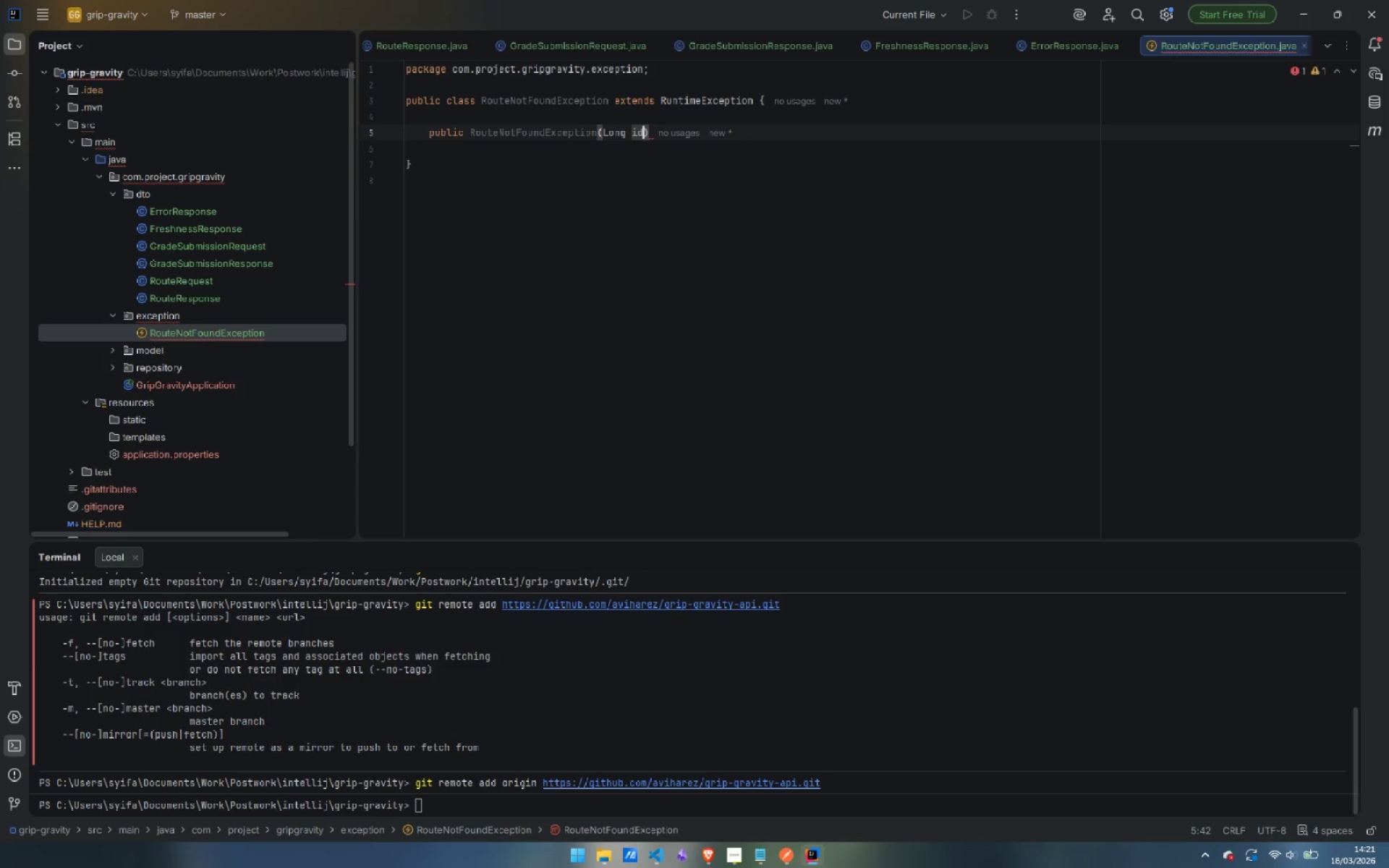 
key(ArrowRight)
 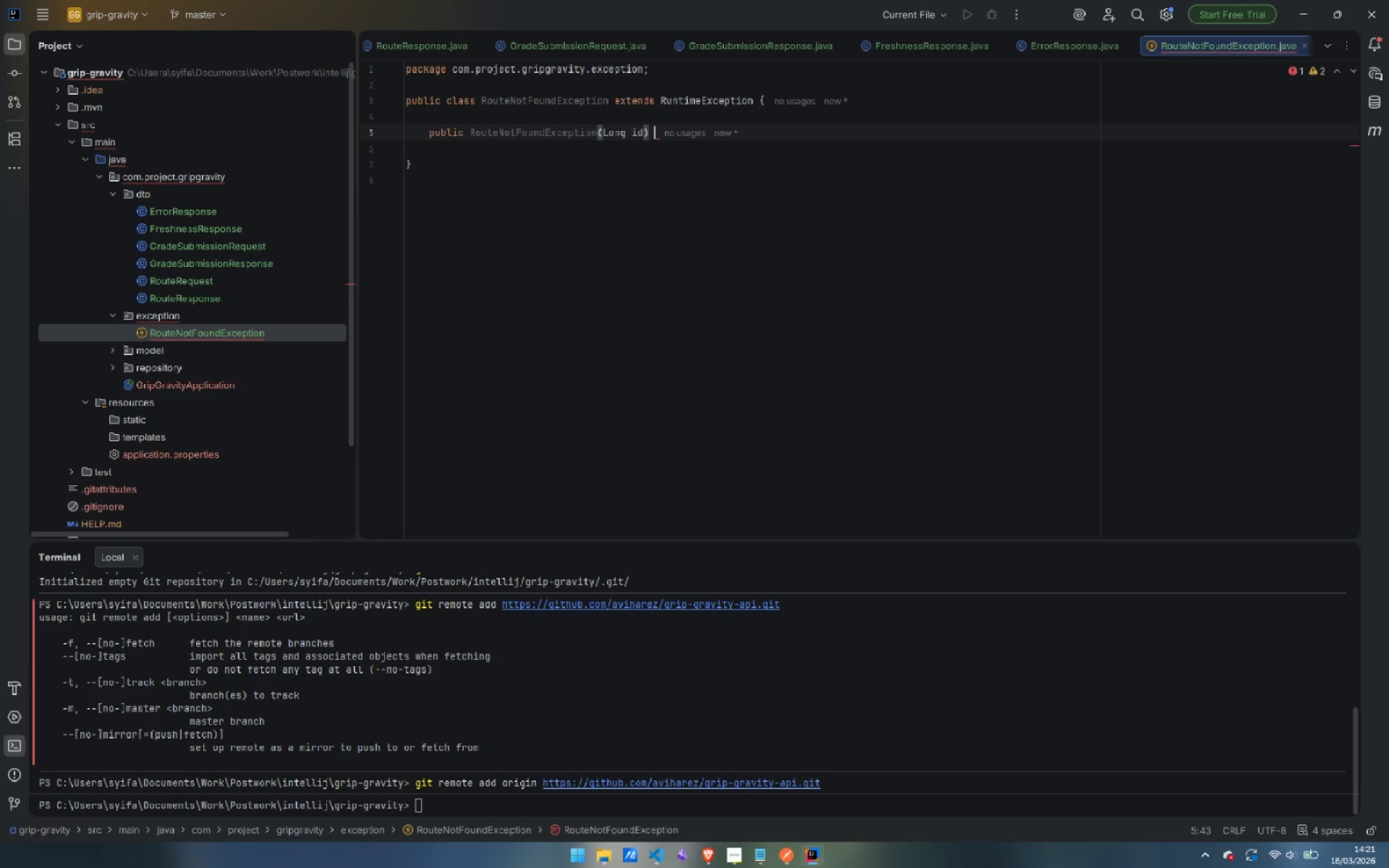 
key(Space)
 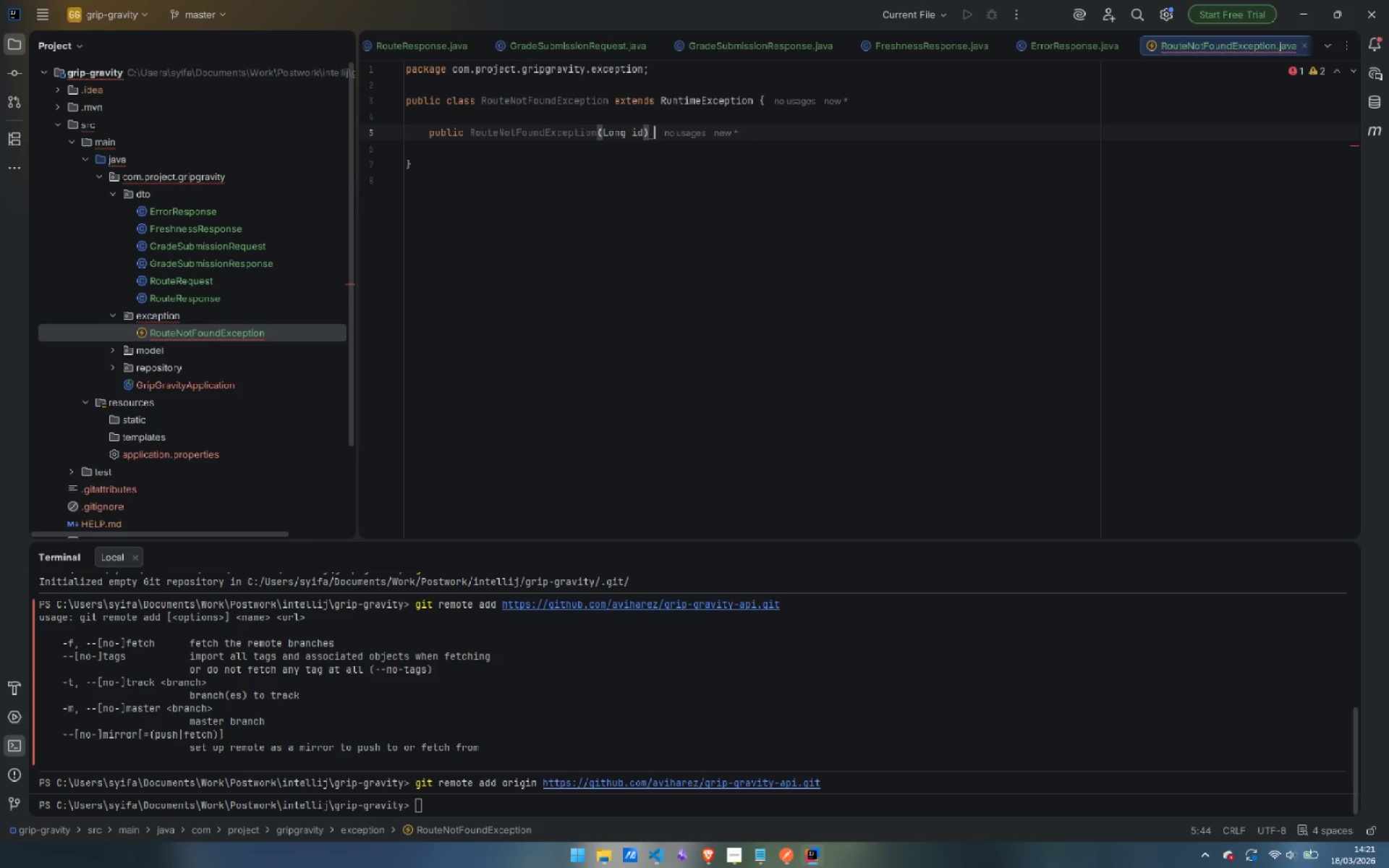 
key(Shift+BracketLeft)
 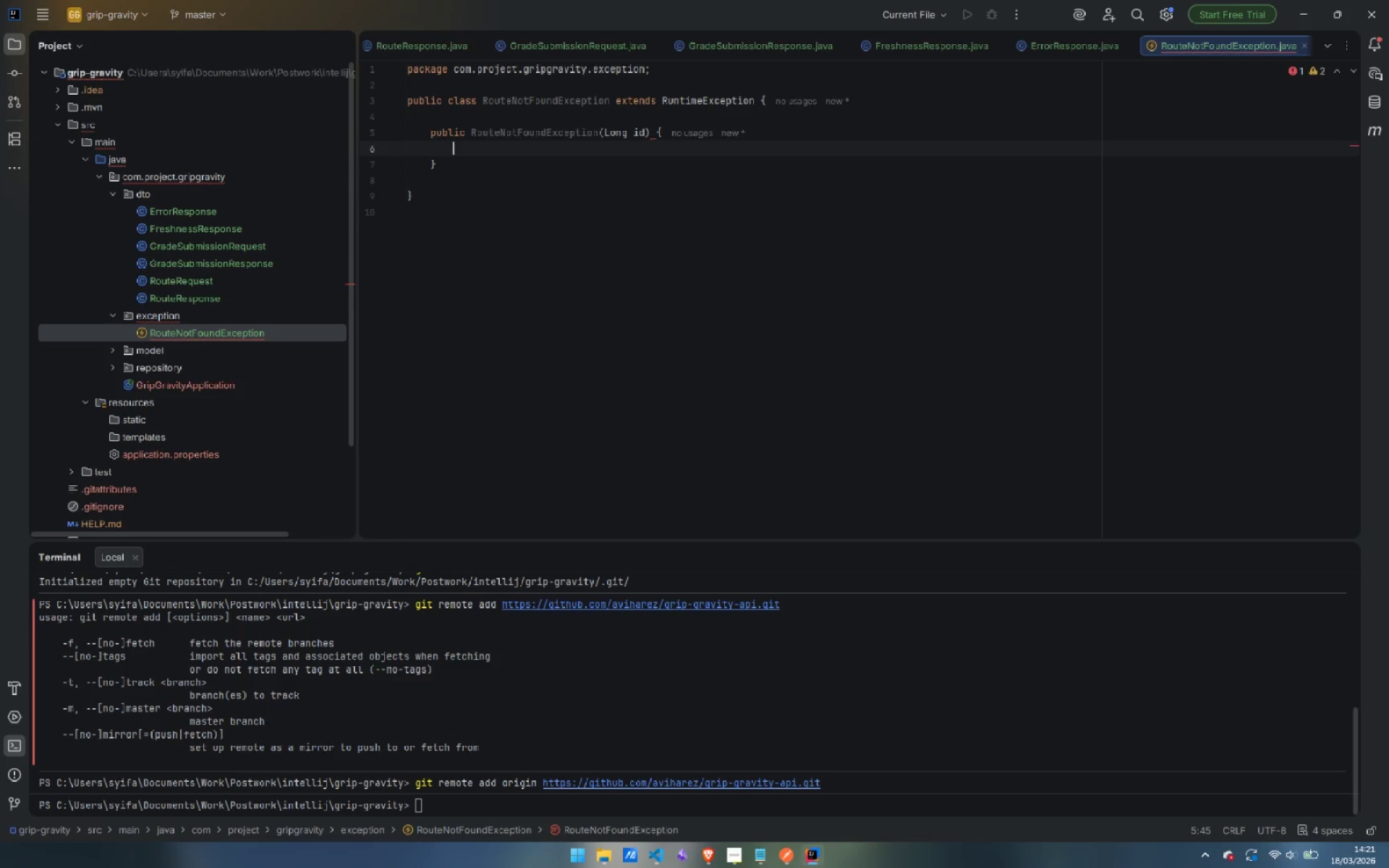 
key(Enter)
 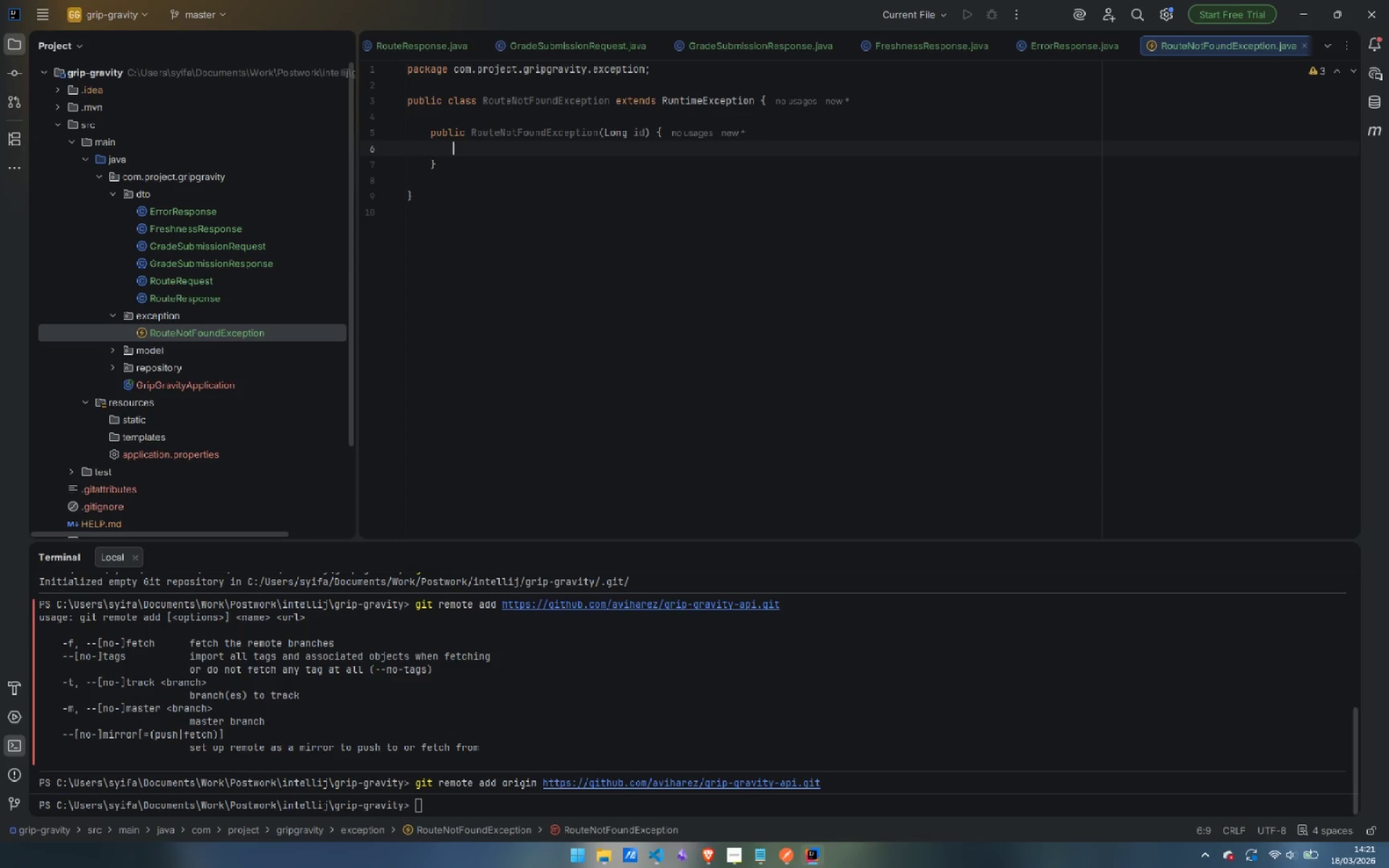 
type(super)
 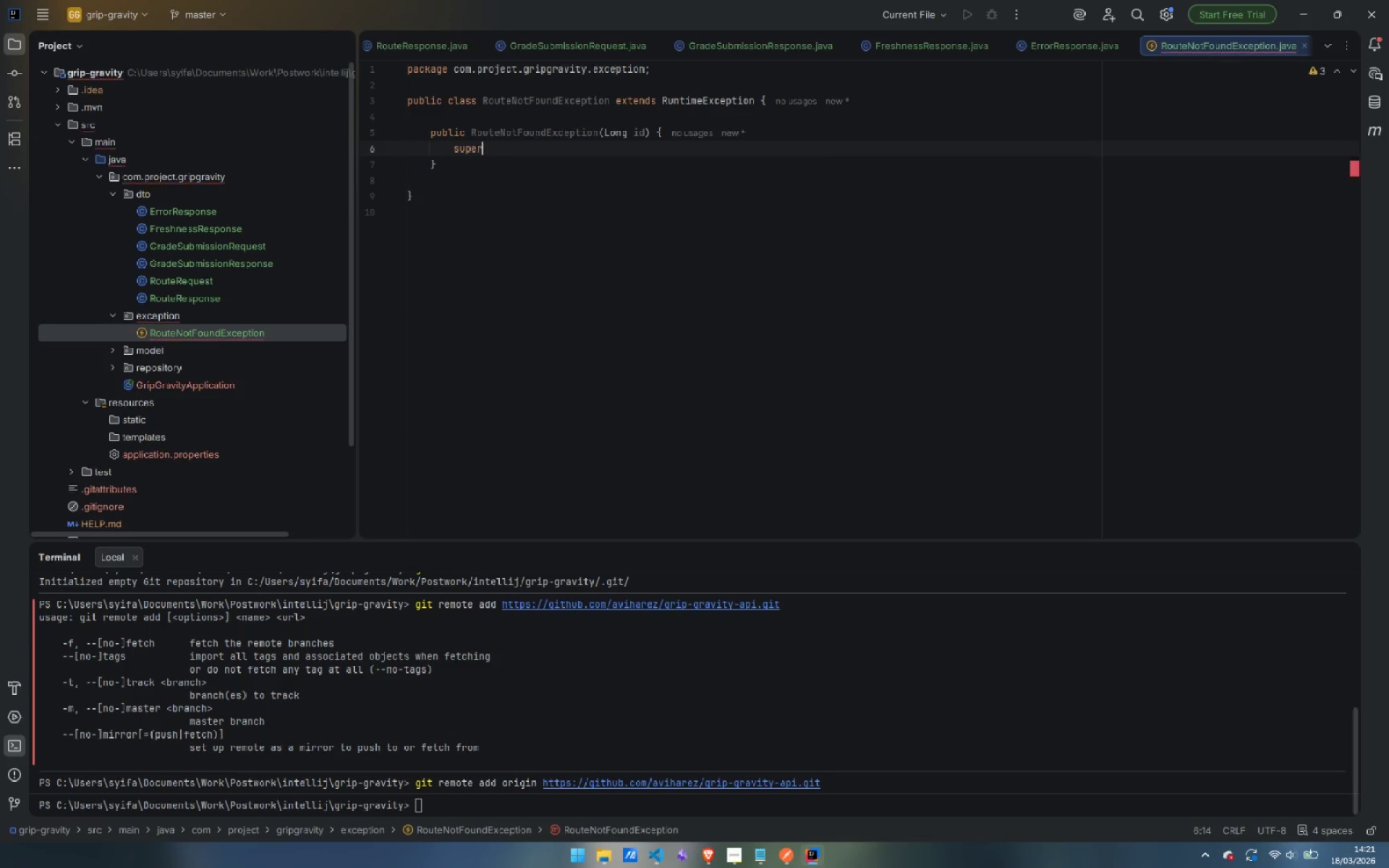 
key(Enter)
 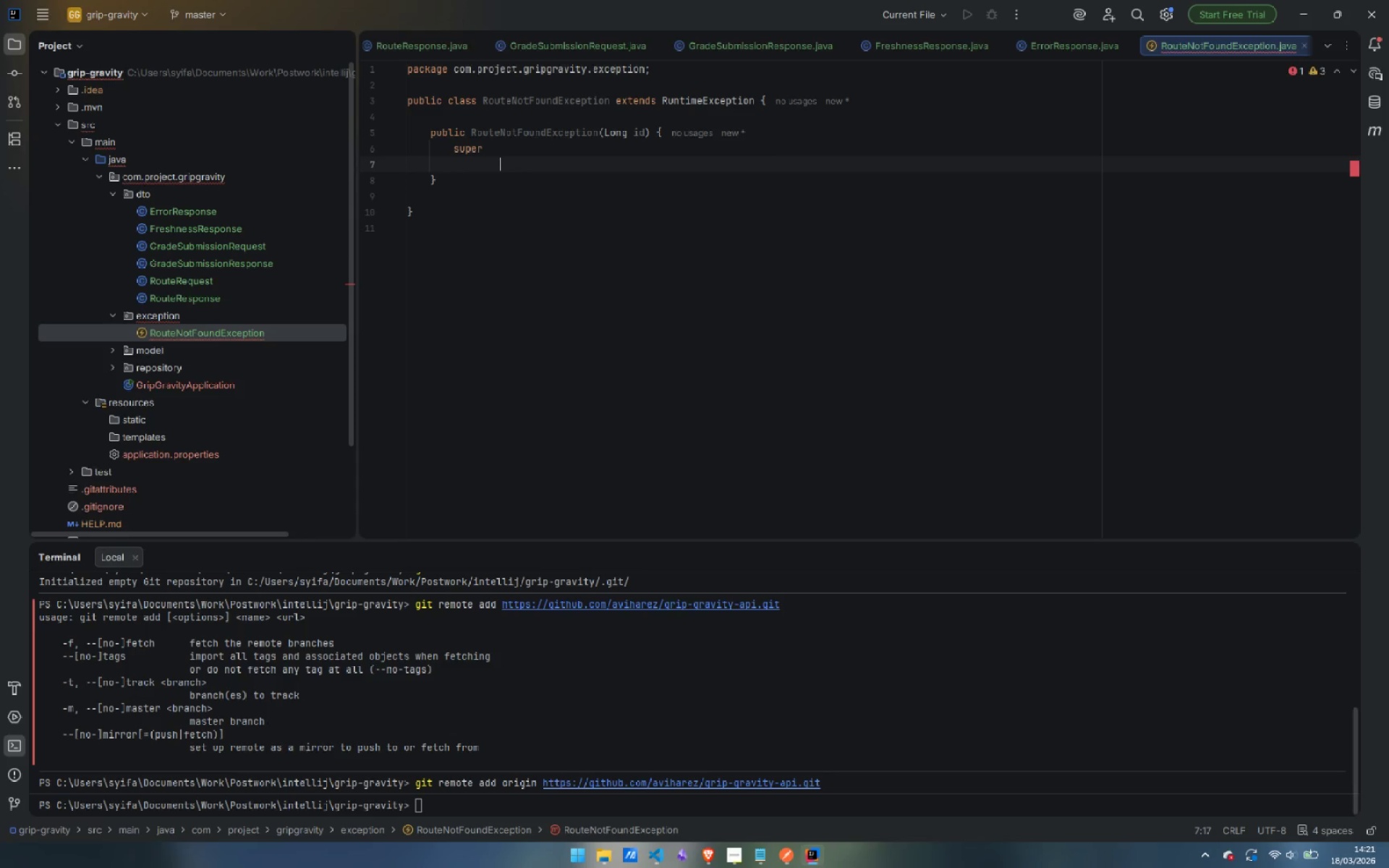 
key(Backspace)
type(("Route no )
key(Backspace)
type(t found with id )
key(Backspace)
type(: )
 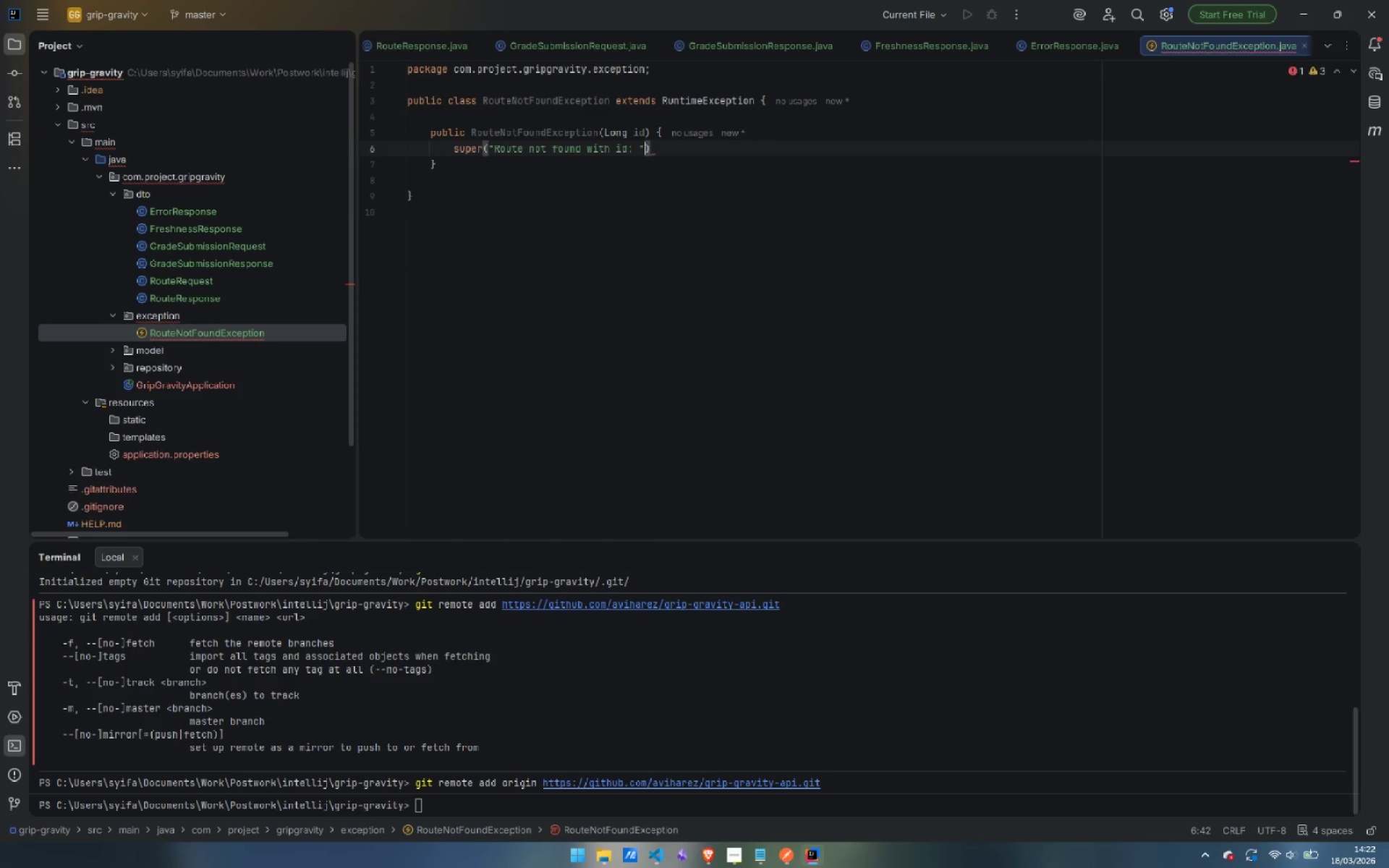 
 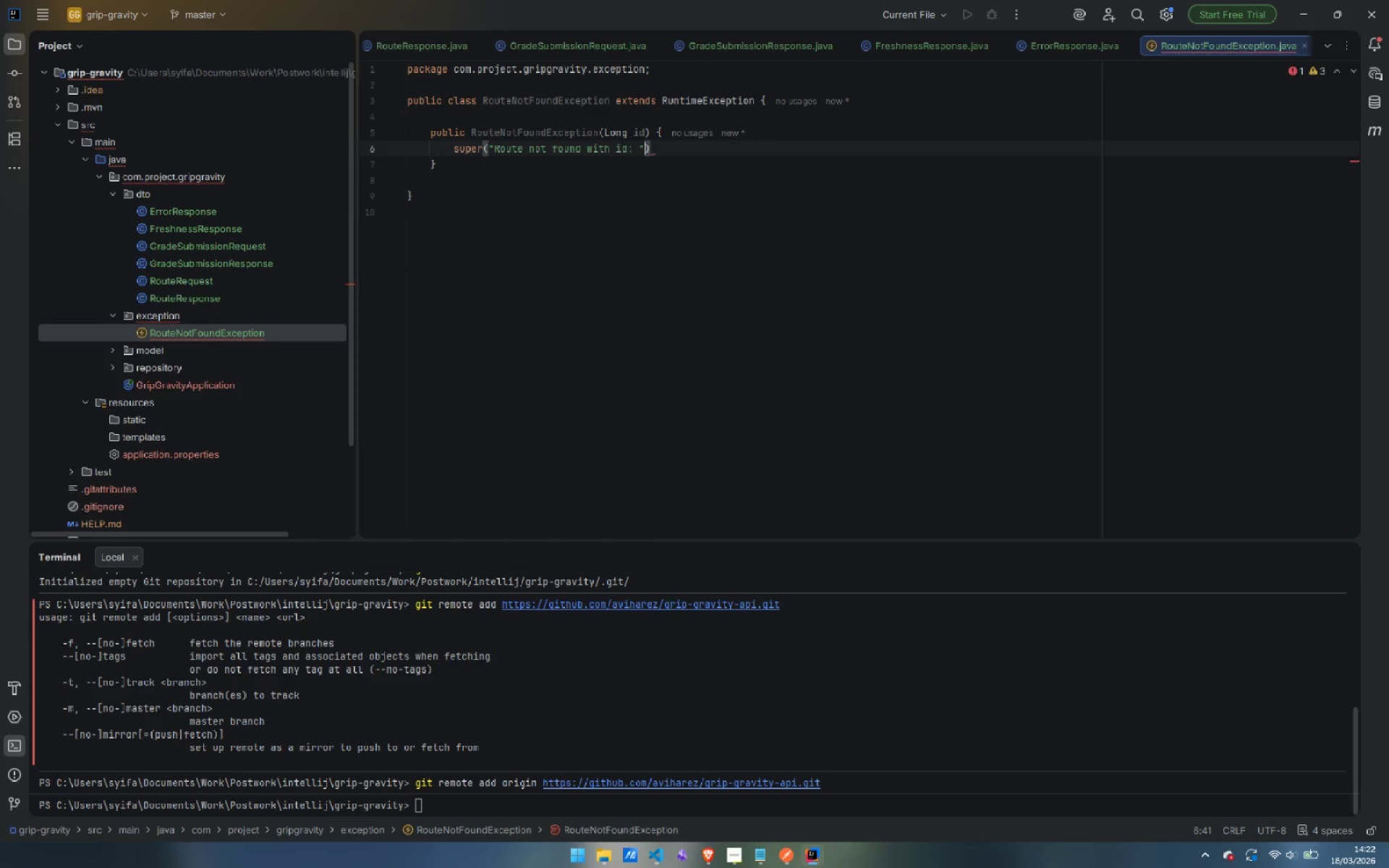 
key(ArrowRight)
 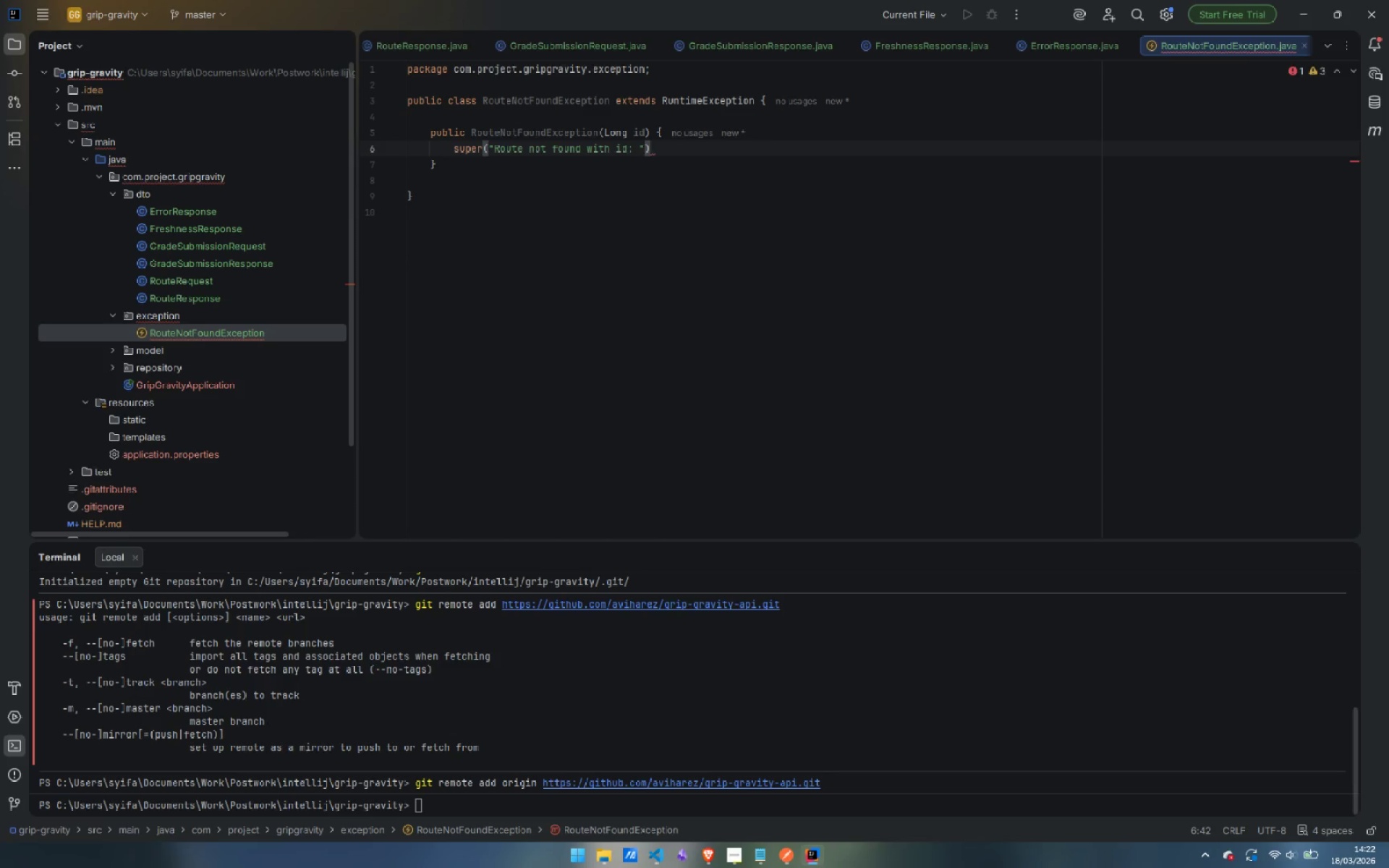 
type(, )
key(Backspace)
key(Backspace)
type( + id)
 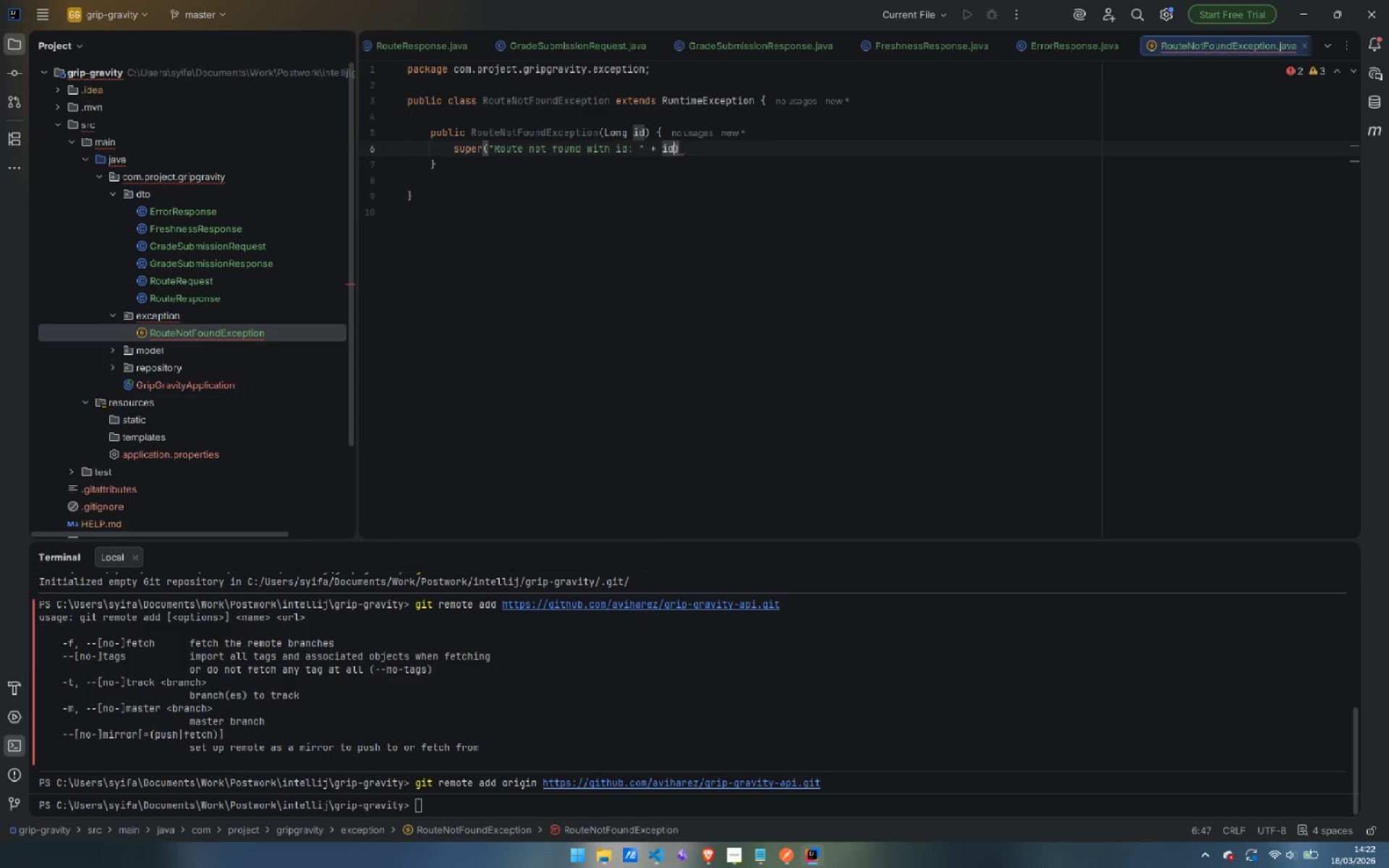 
key(ArrowRight)
 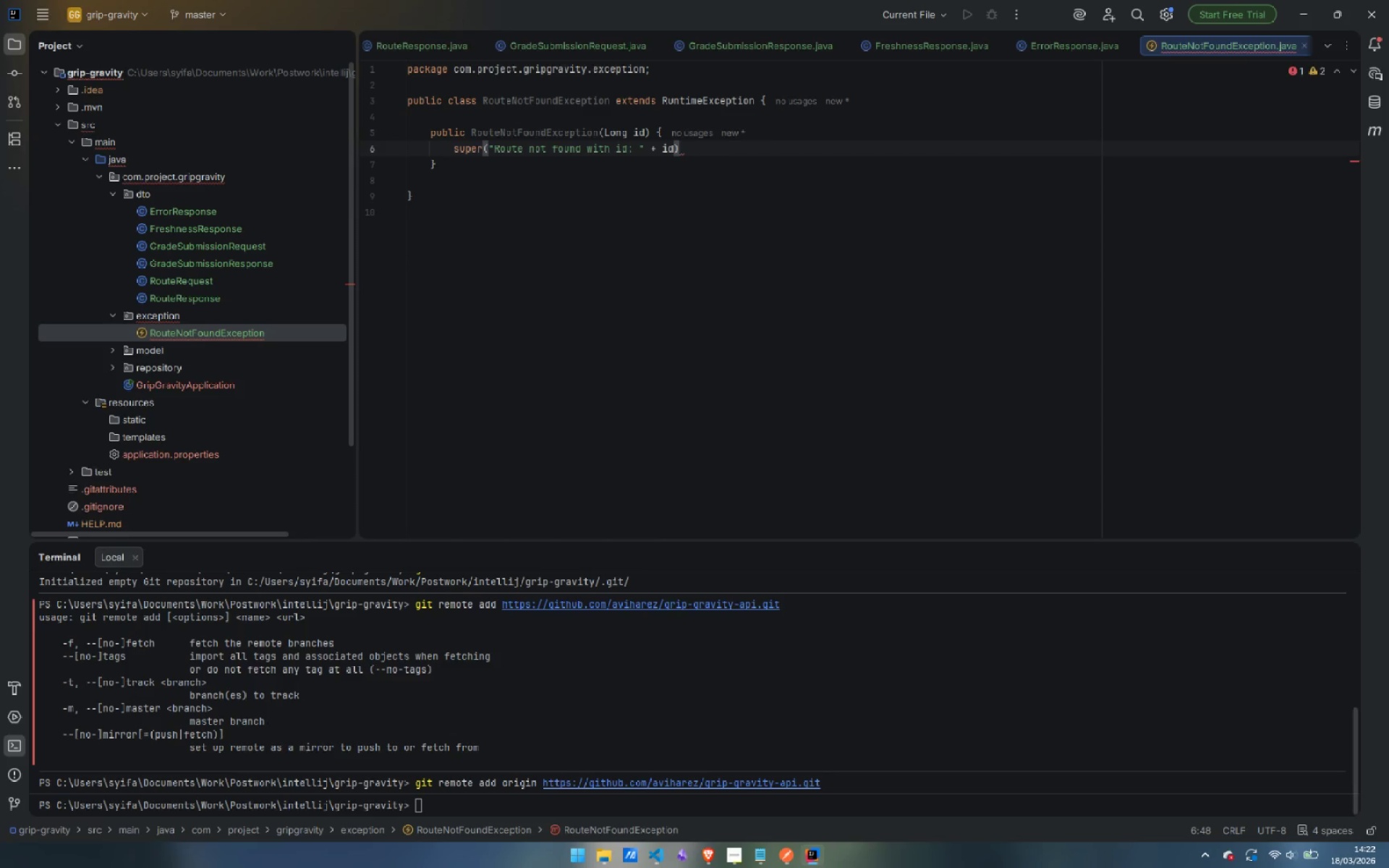 
key(Semicolon)
 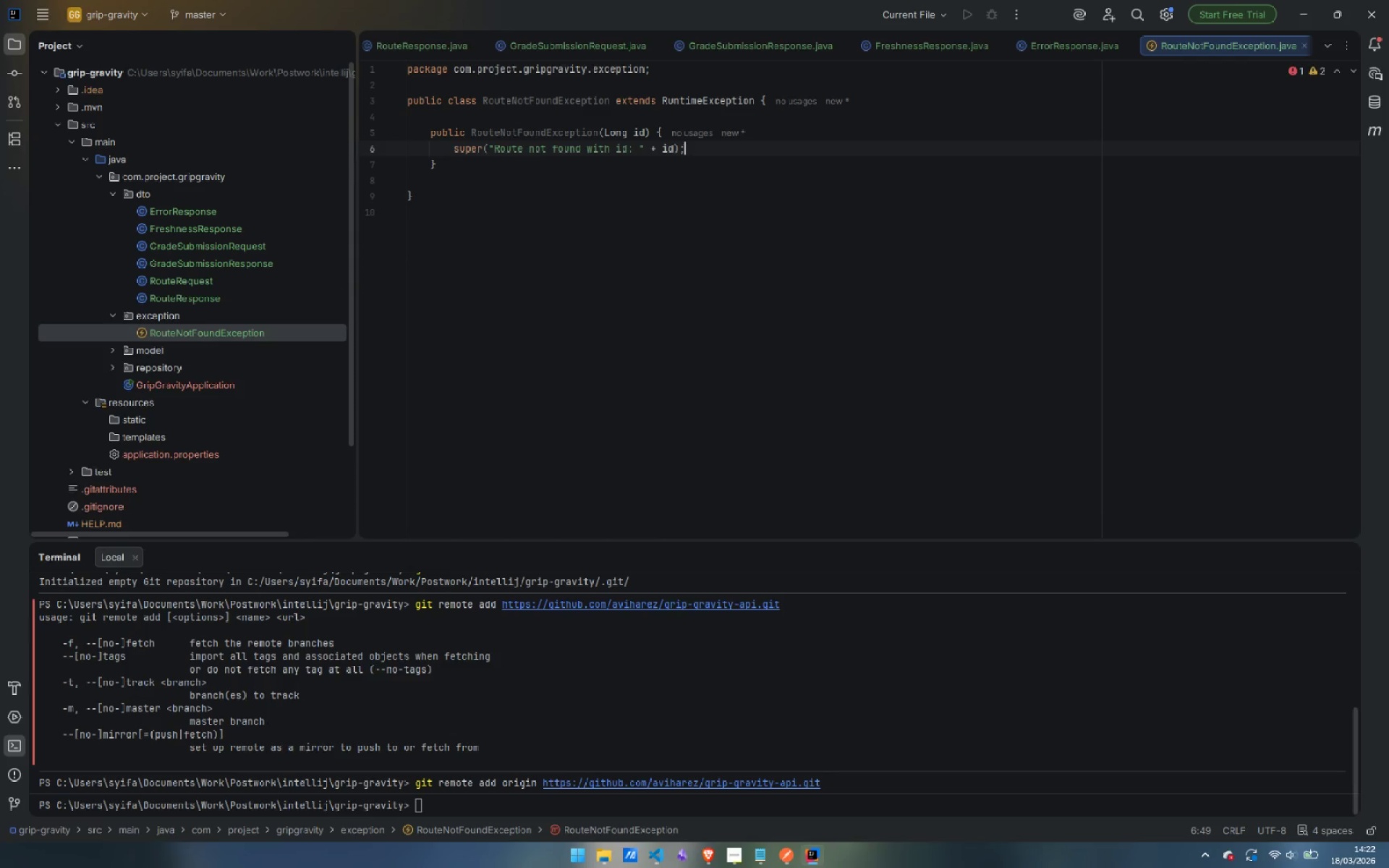 
key(ArrowUp)
 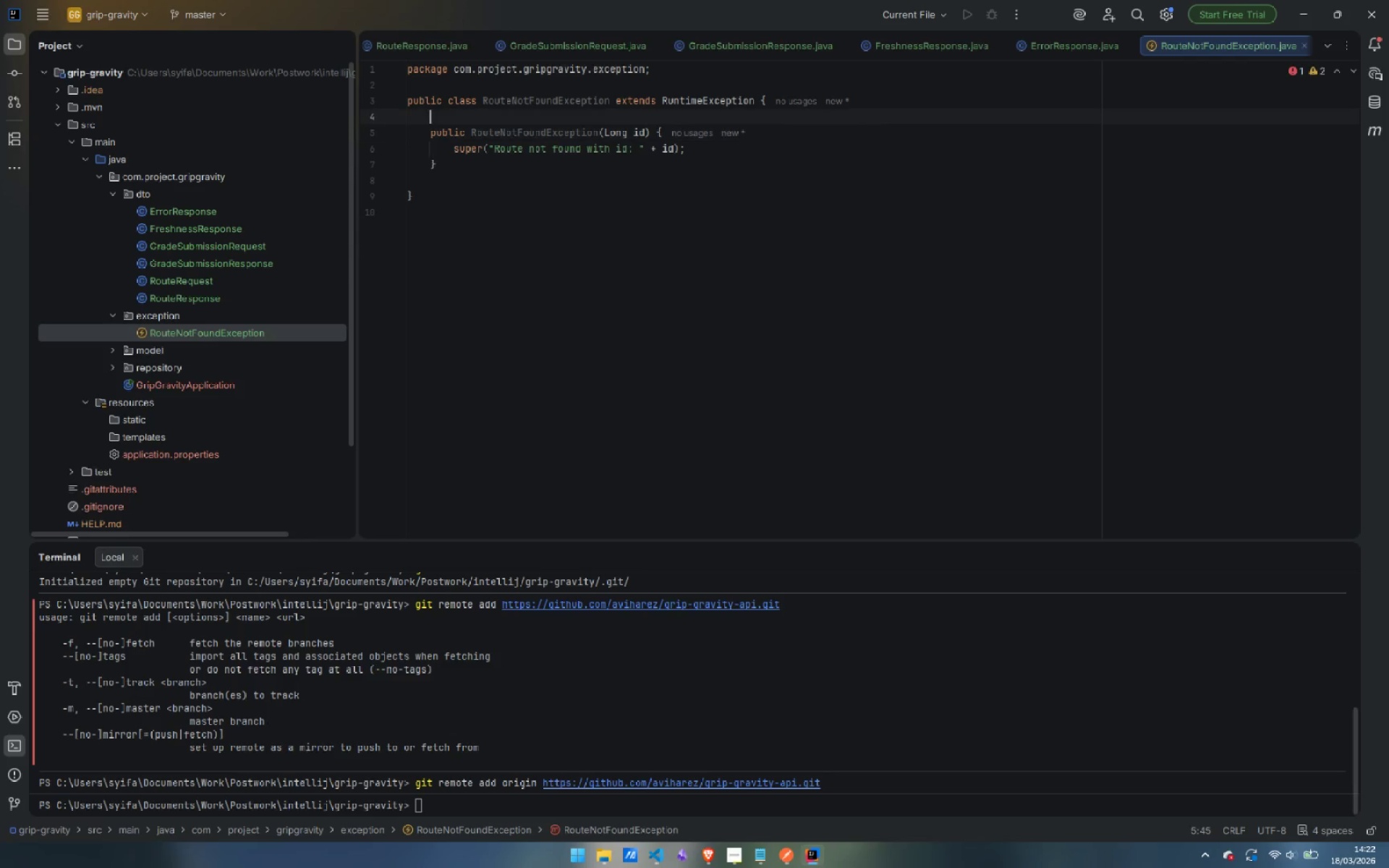 
key(ArrowUp)
 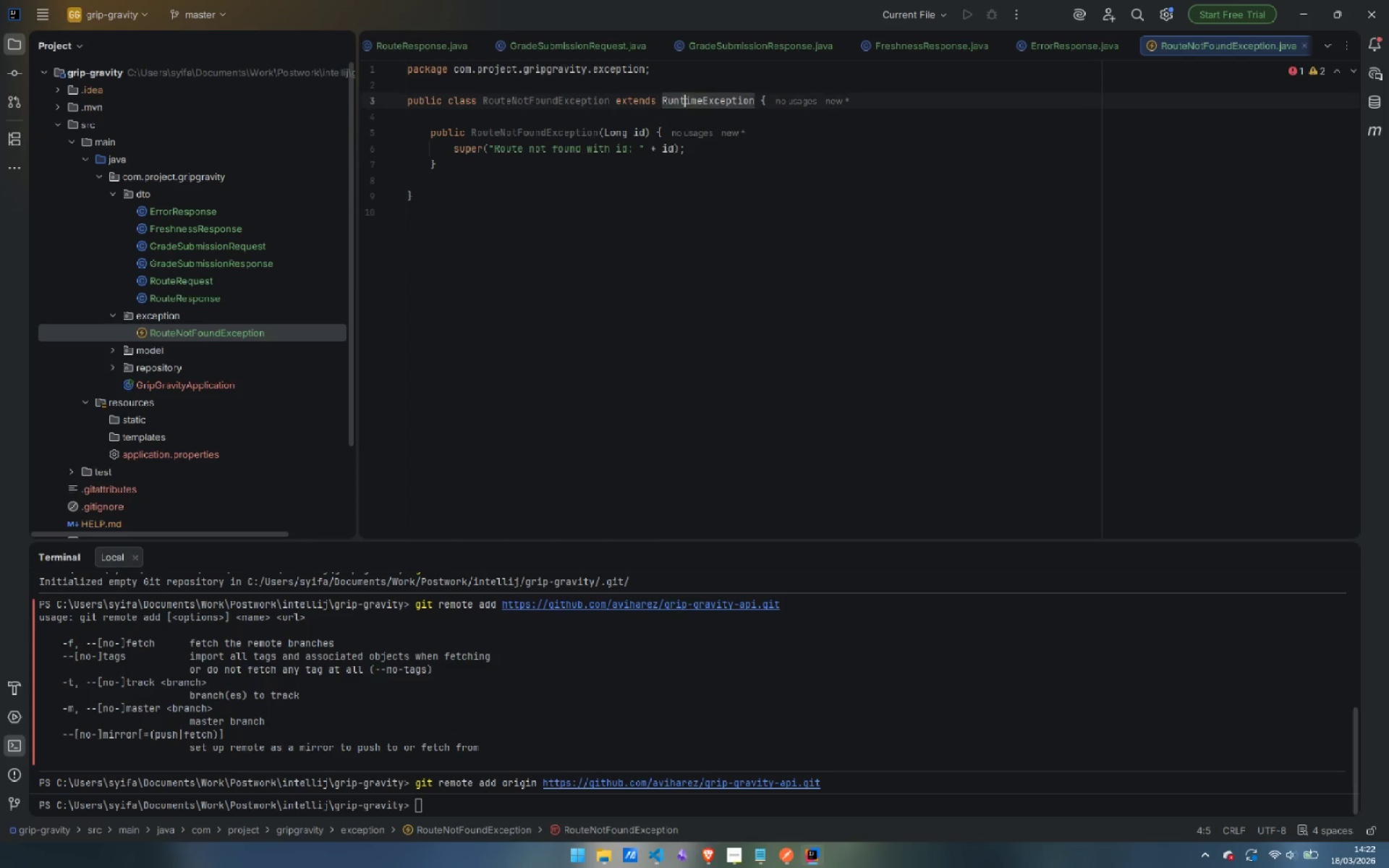 
key(ArrowUp)
 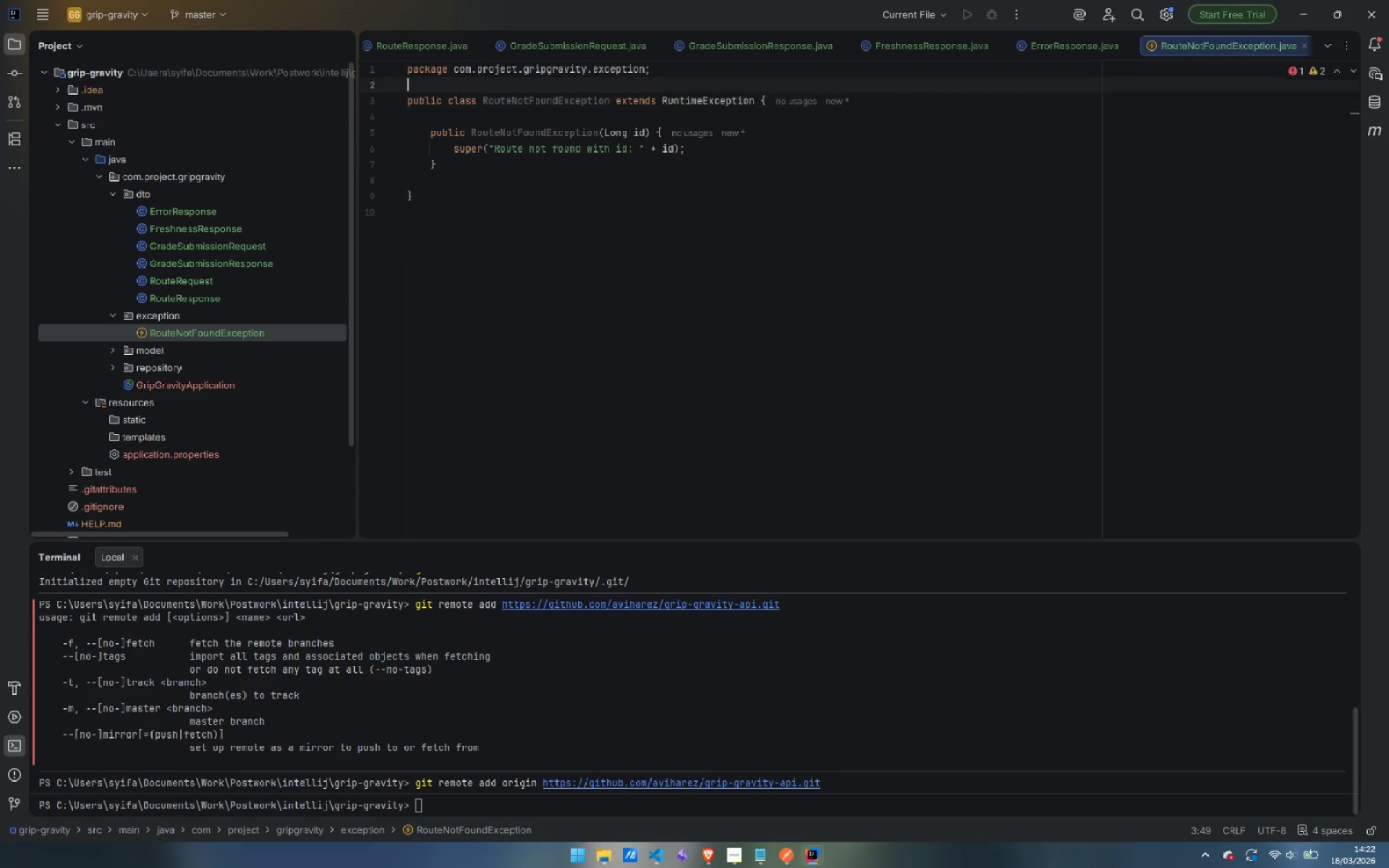 
key(ArrowUp)
 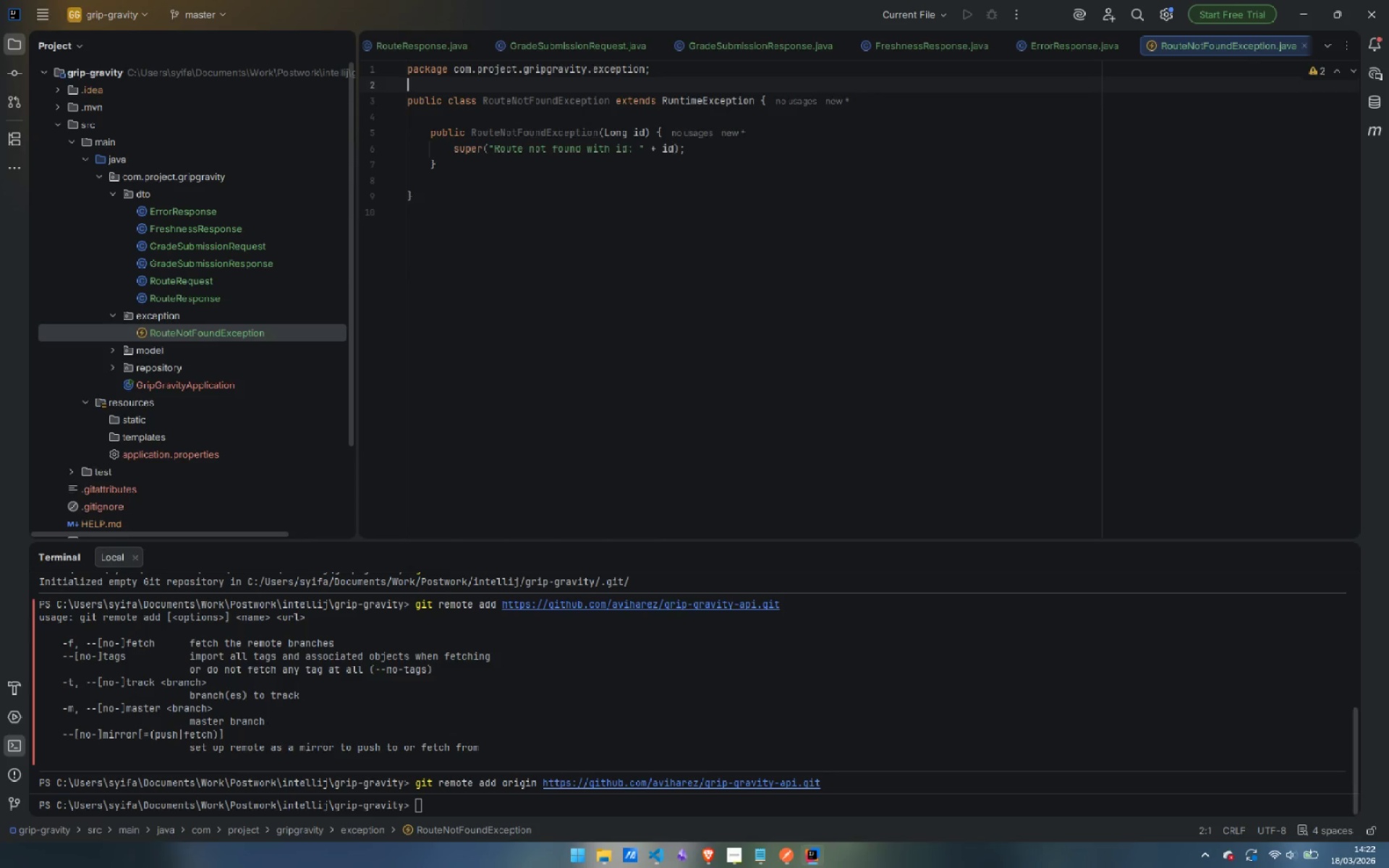 
key(Enter)
 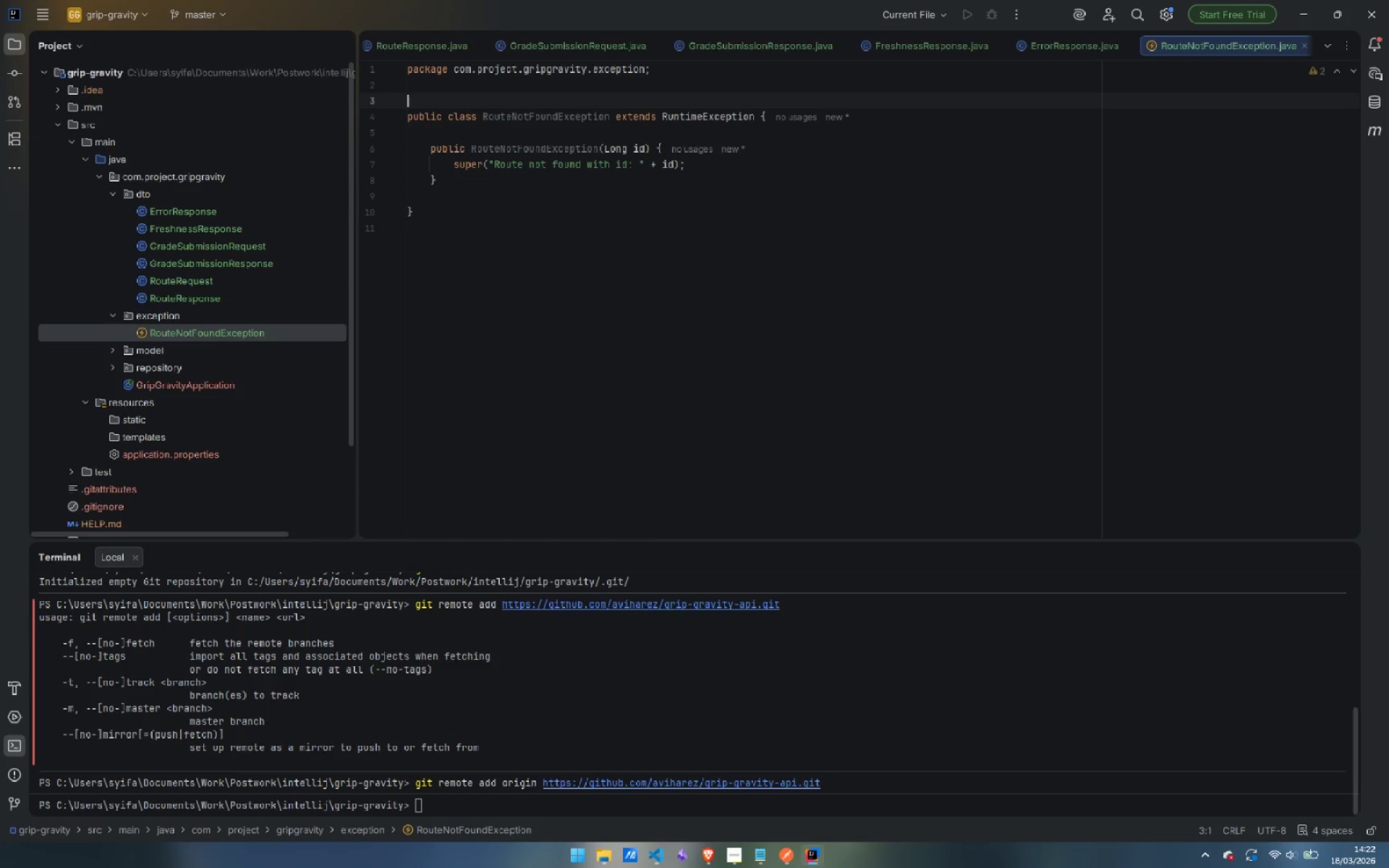 
type(/**)
 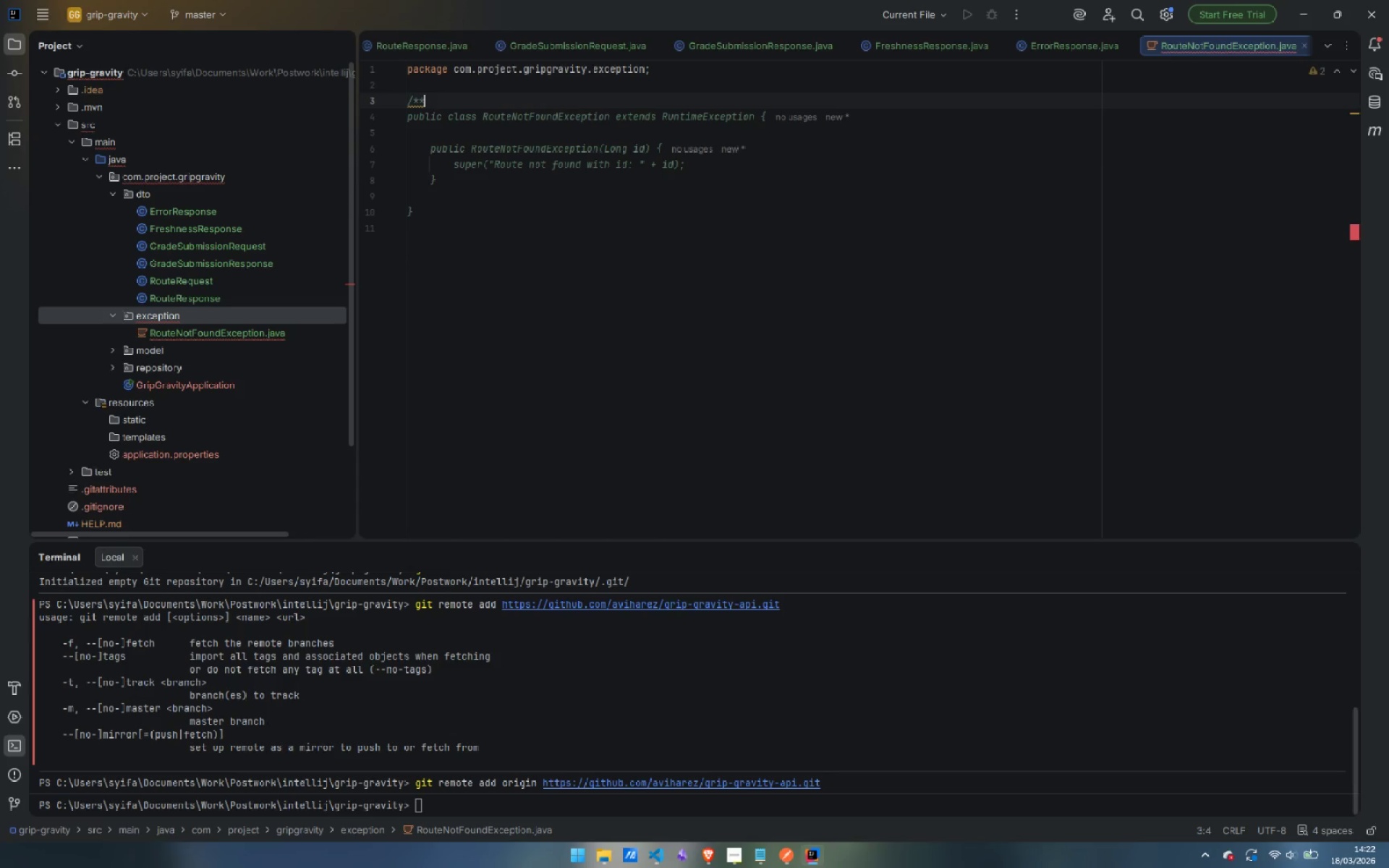 
key(Enter)
 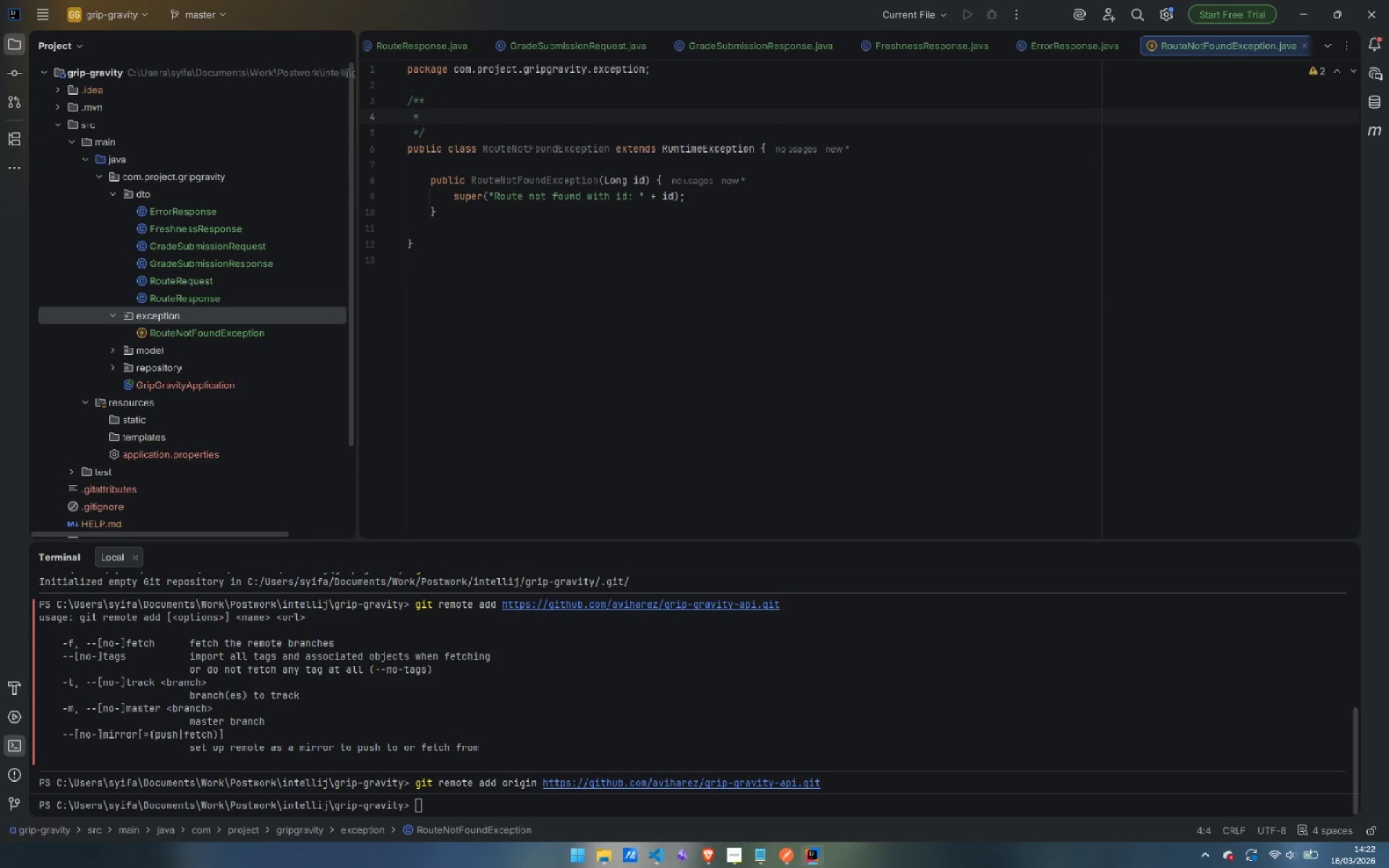 
type(Thrown when a route with the requested ID doest)
key(Backspace)
type( not exist.)
 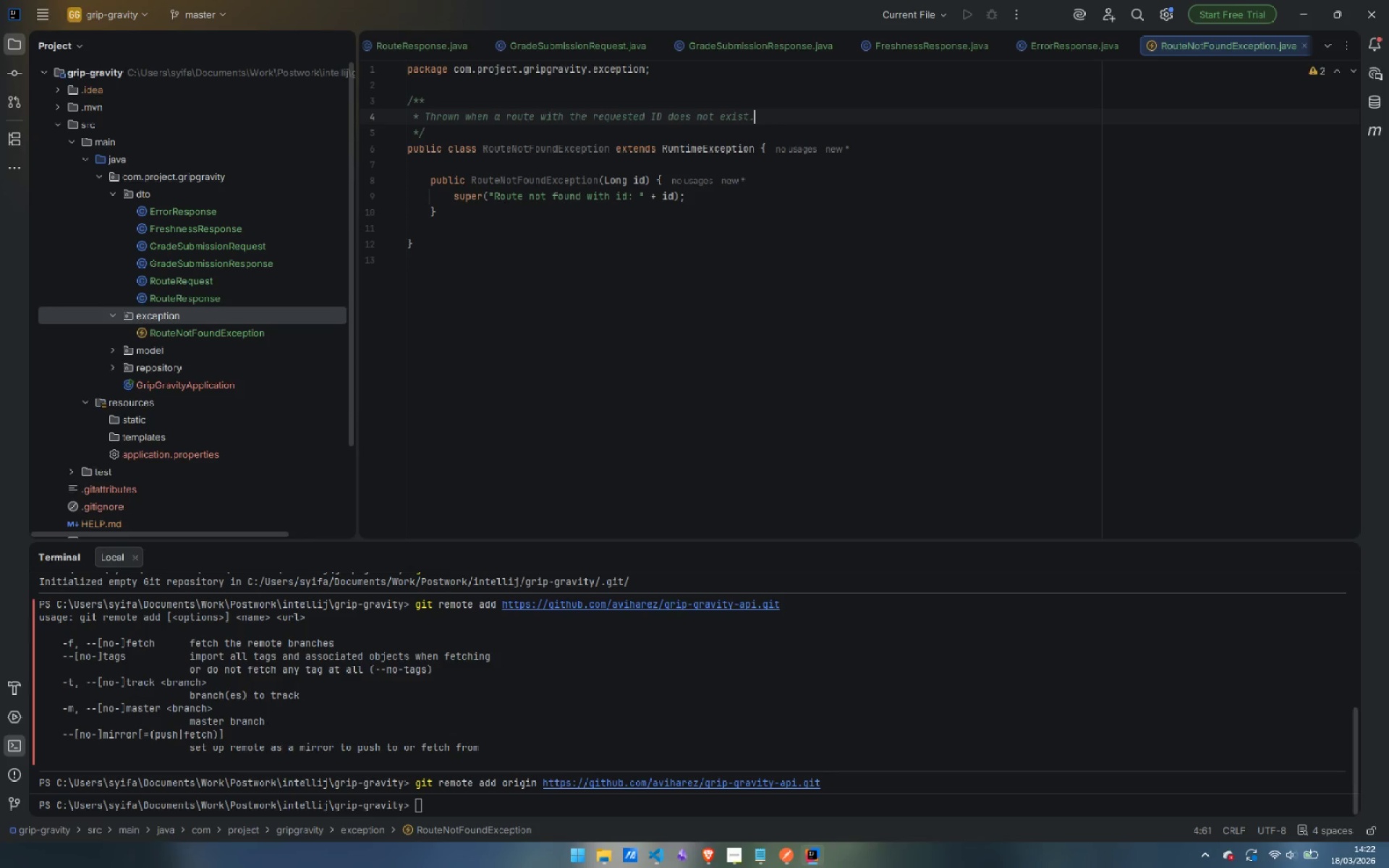 
wait(10.86)
 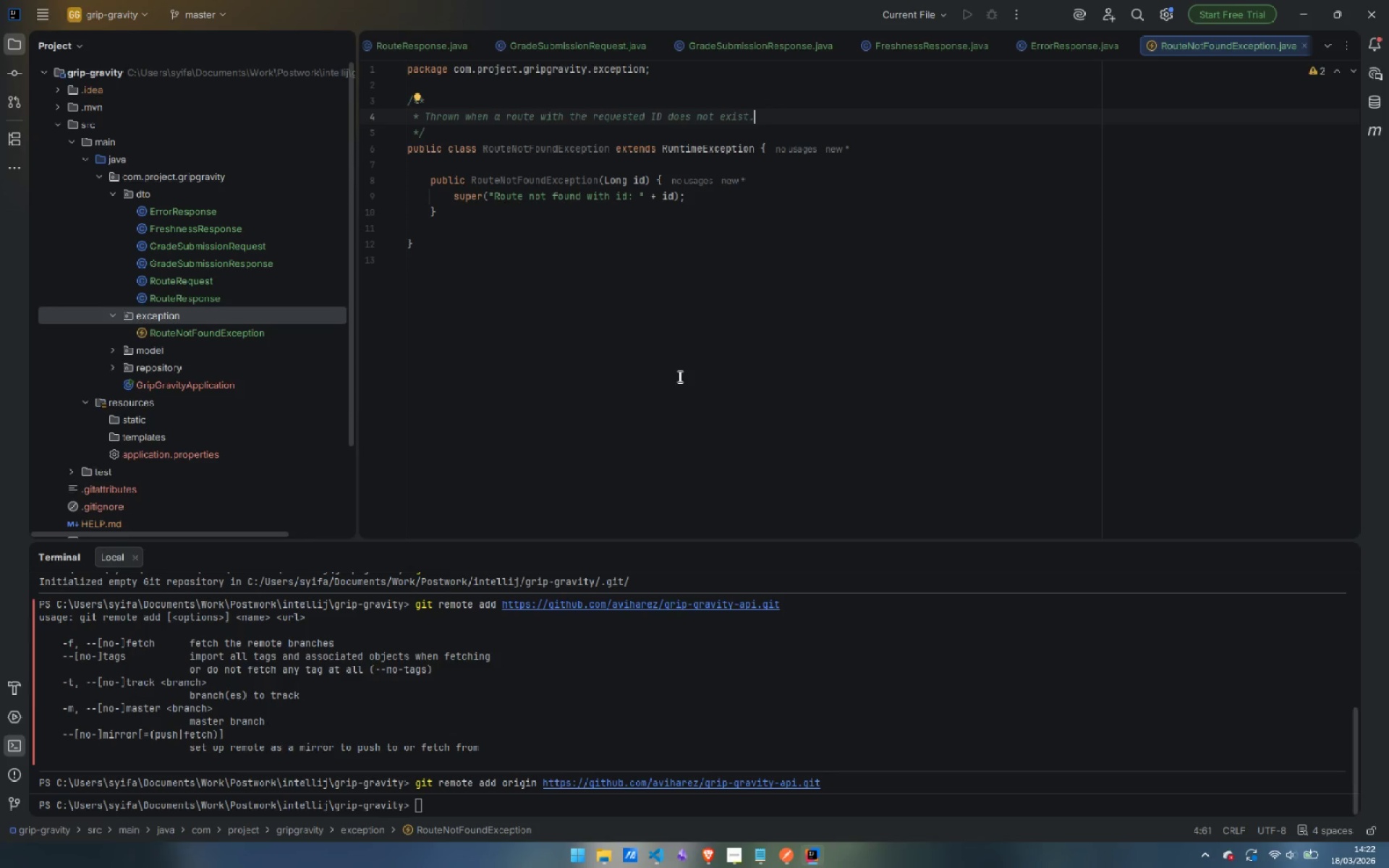 
right_click([182, 315])
 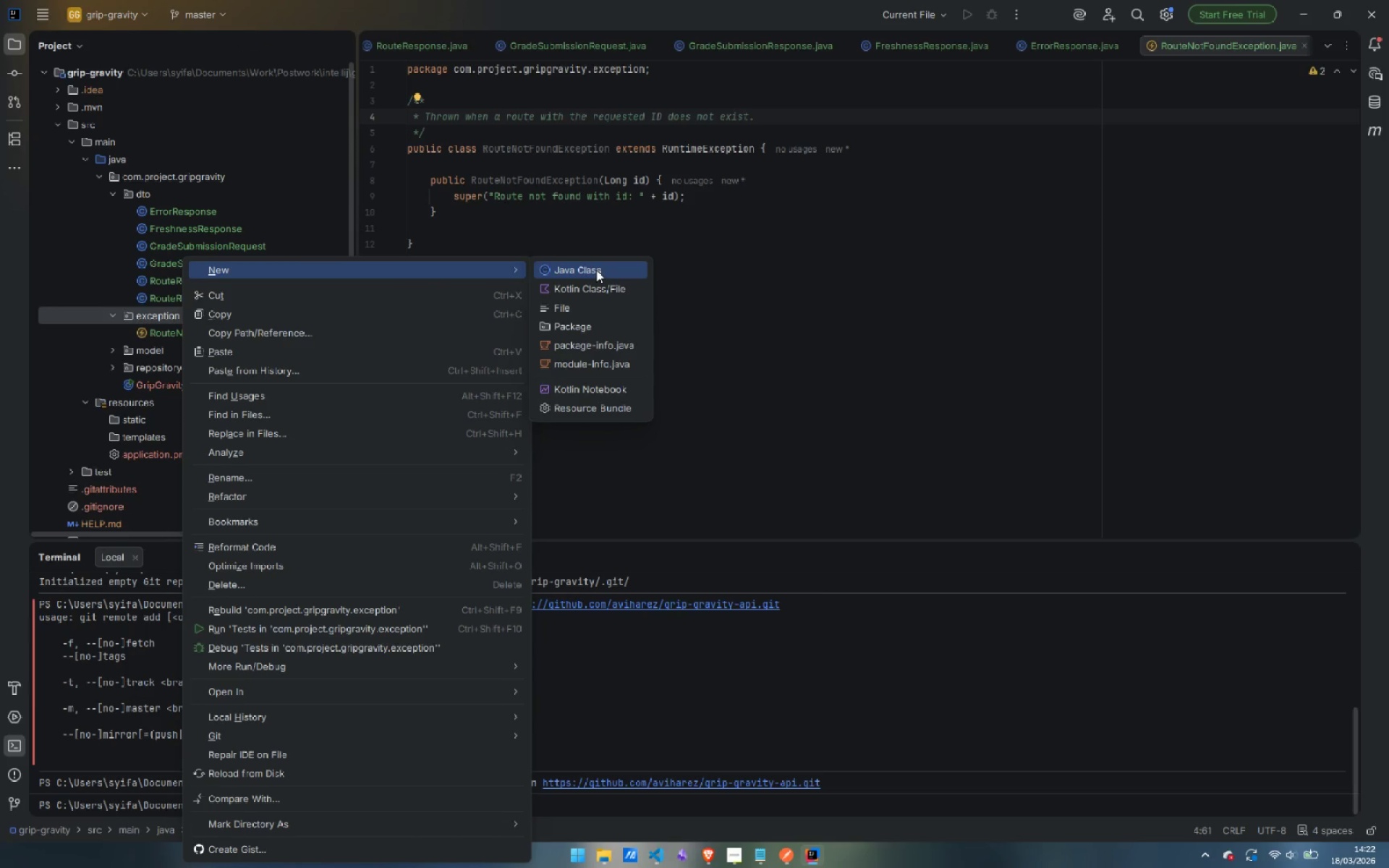 
left_click([596, 270])
 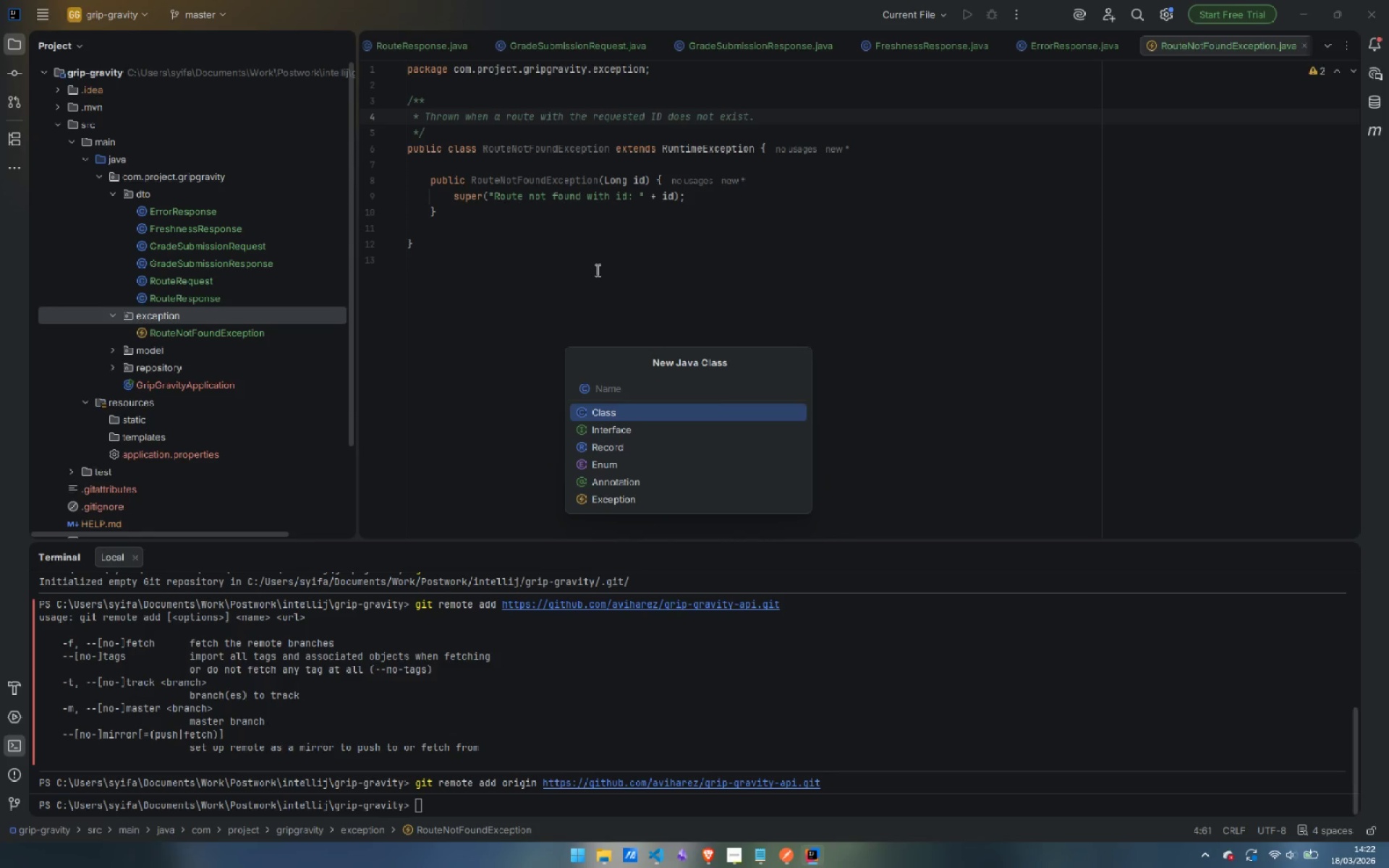 
wait(8.84)
 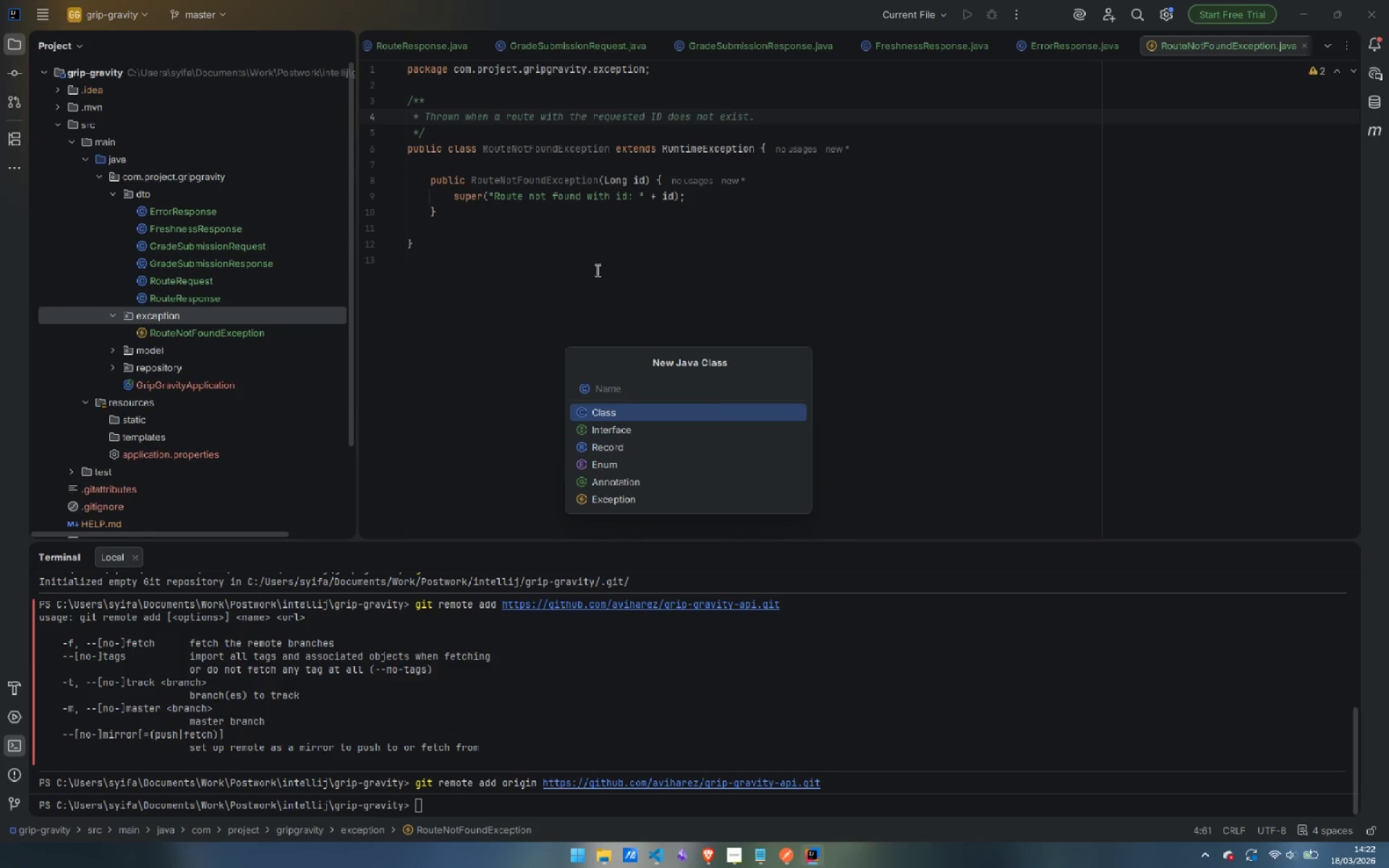 
type(InvalidStateTransitionException)
 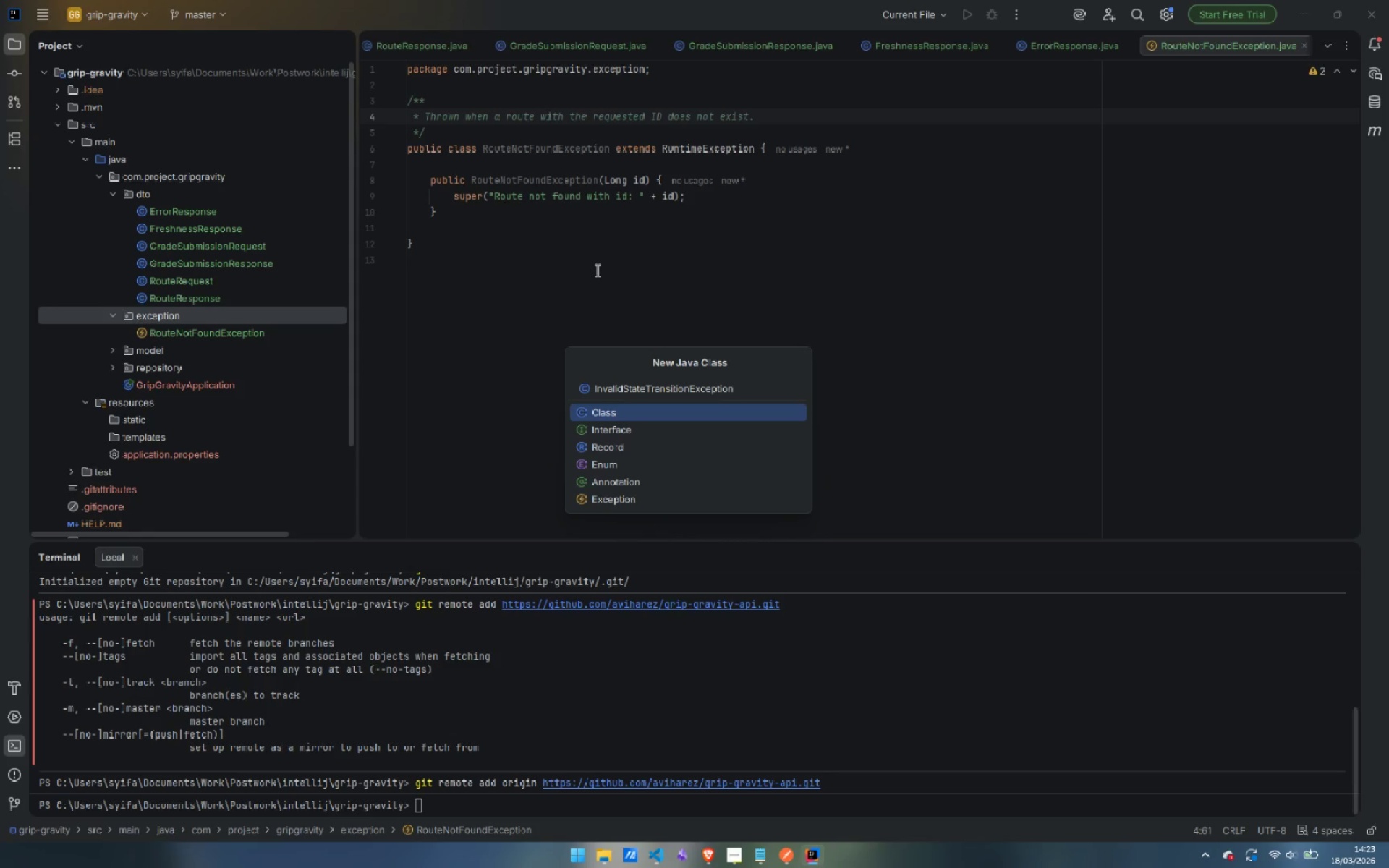 
key(Enter)
 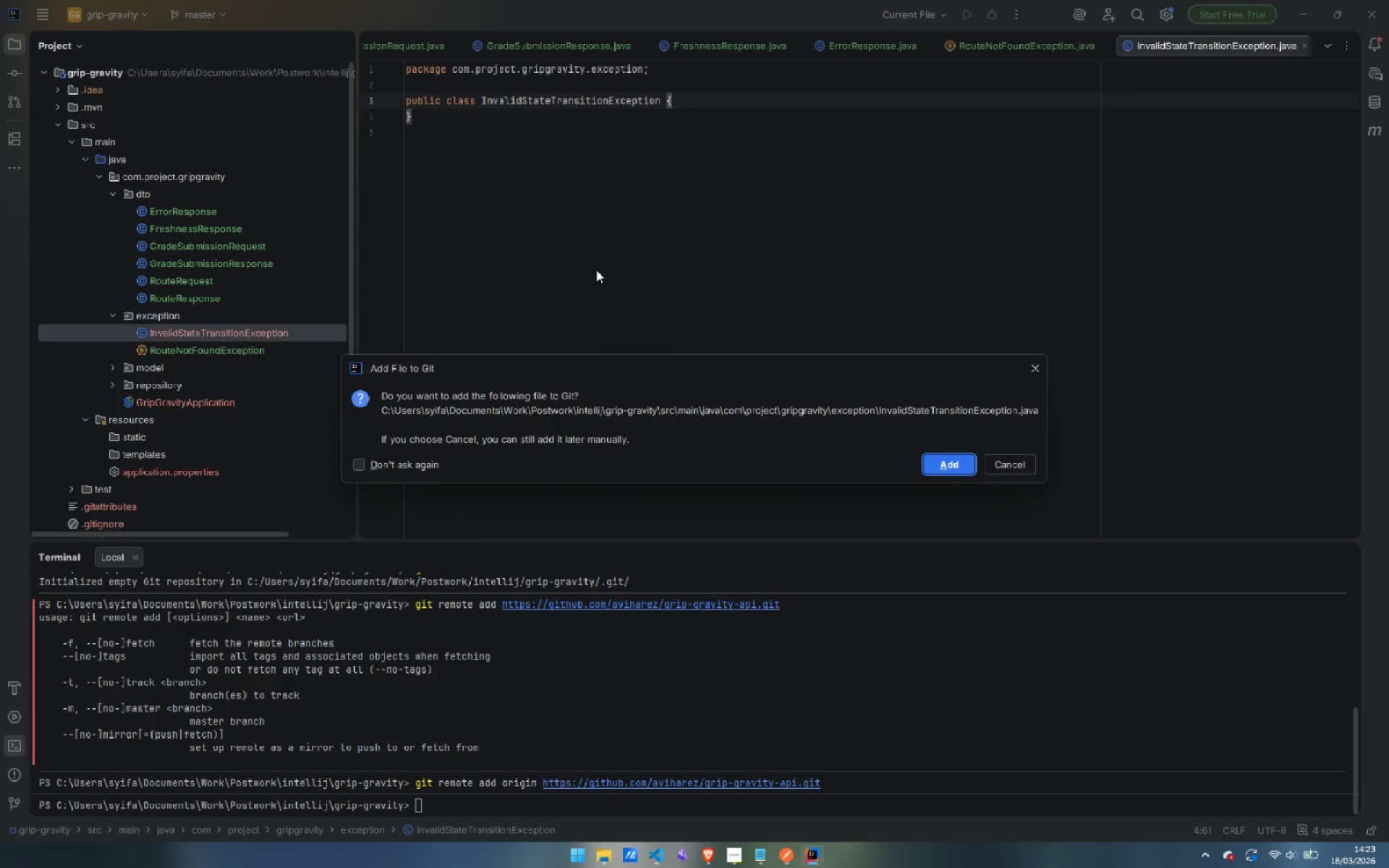 
key(Enter)
 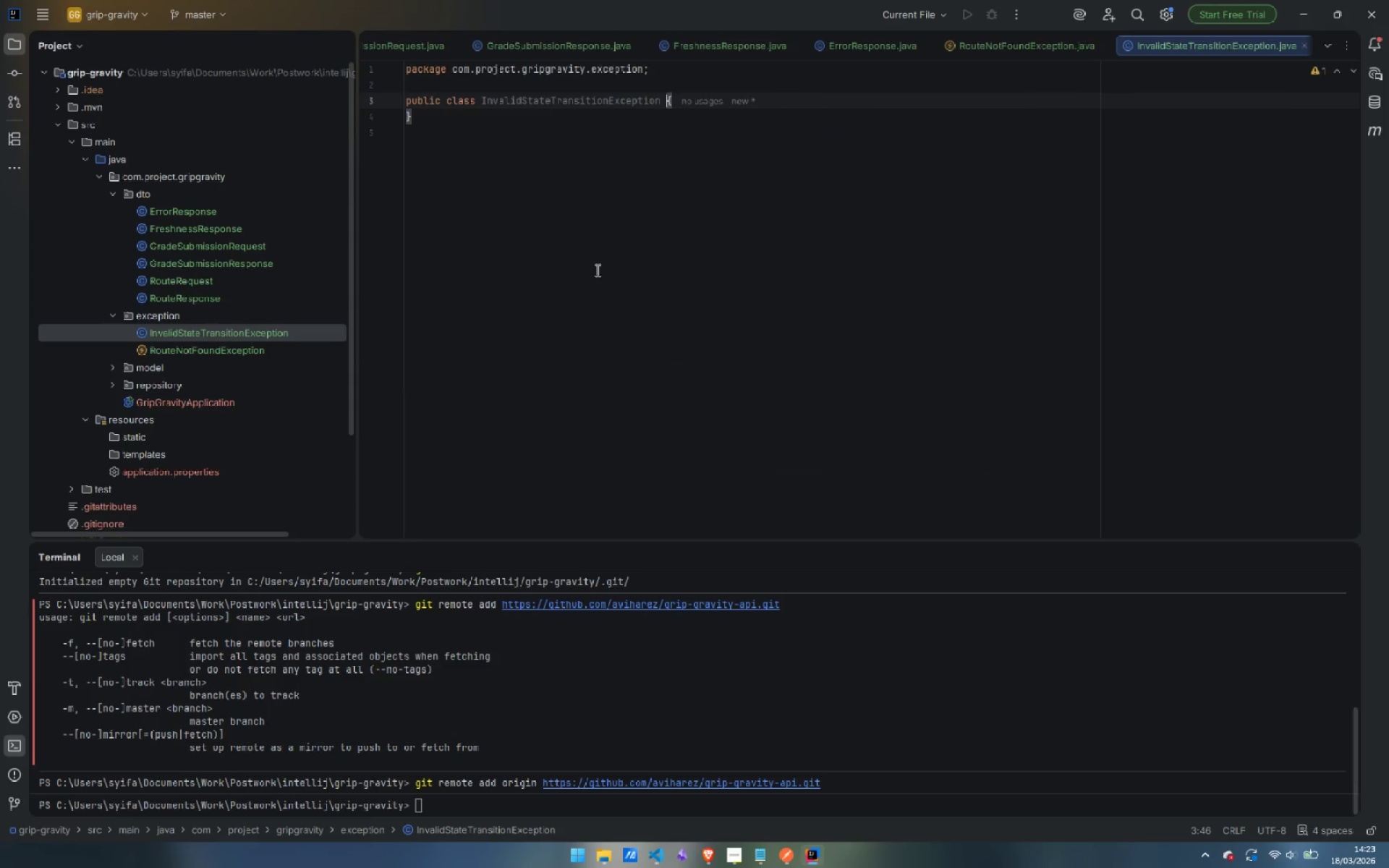 
wait(6.67)
 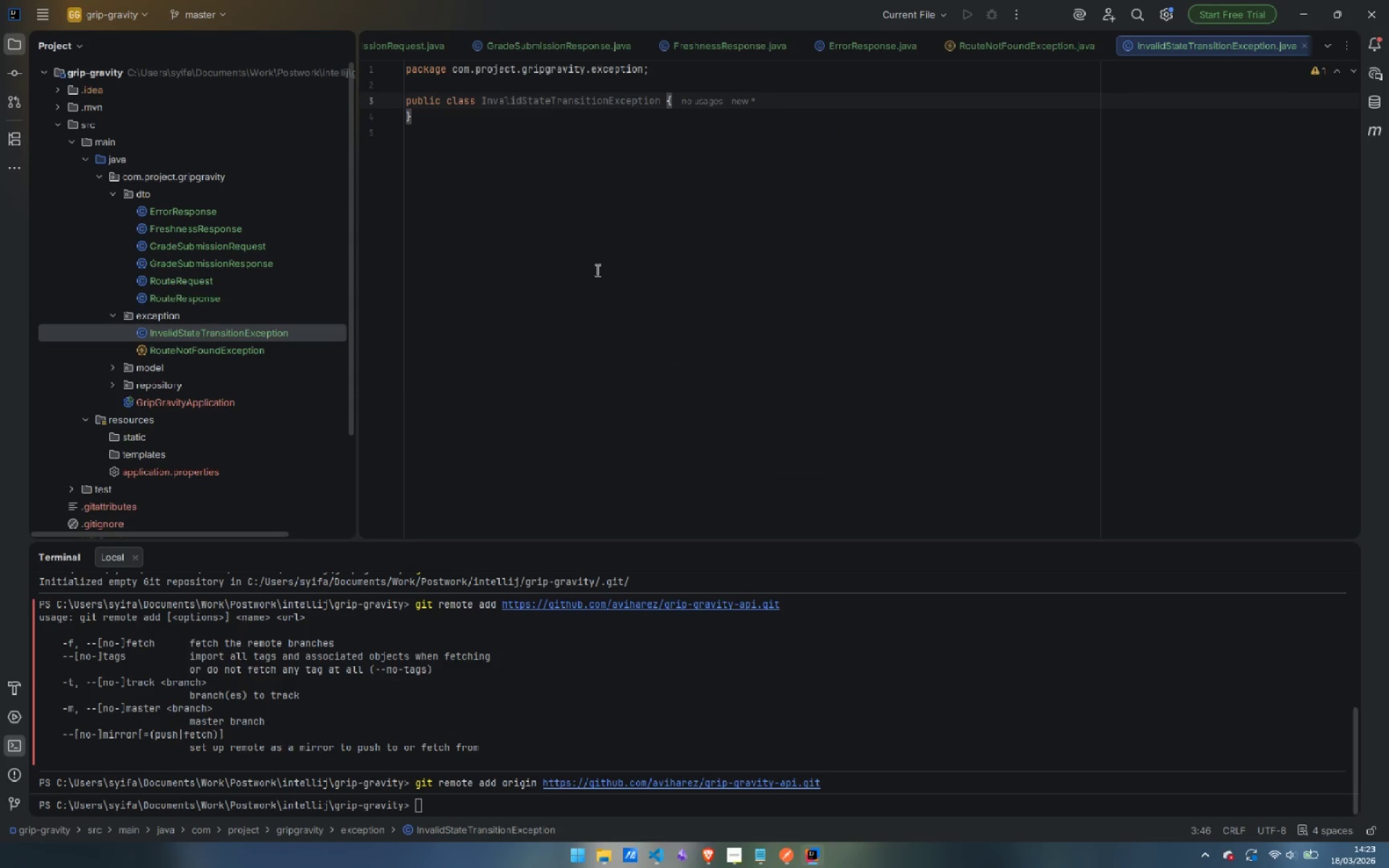 
key(ArrowLeft)
 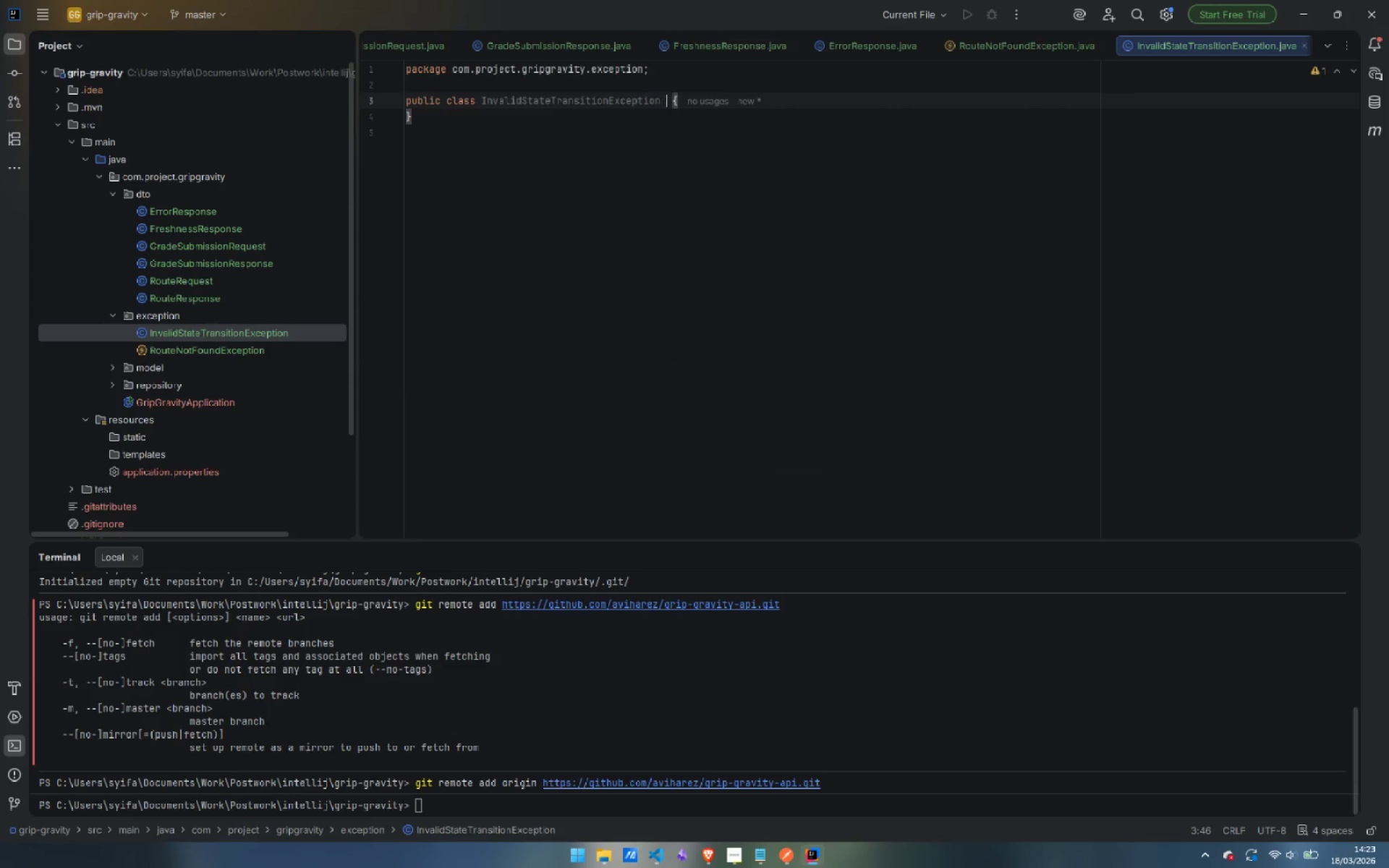 
type( exten)
 